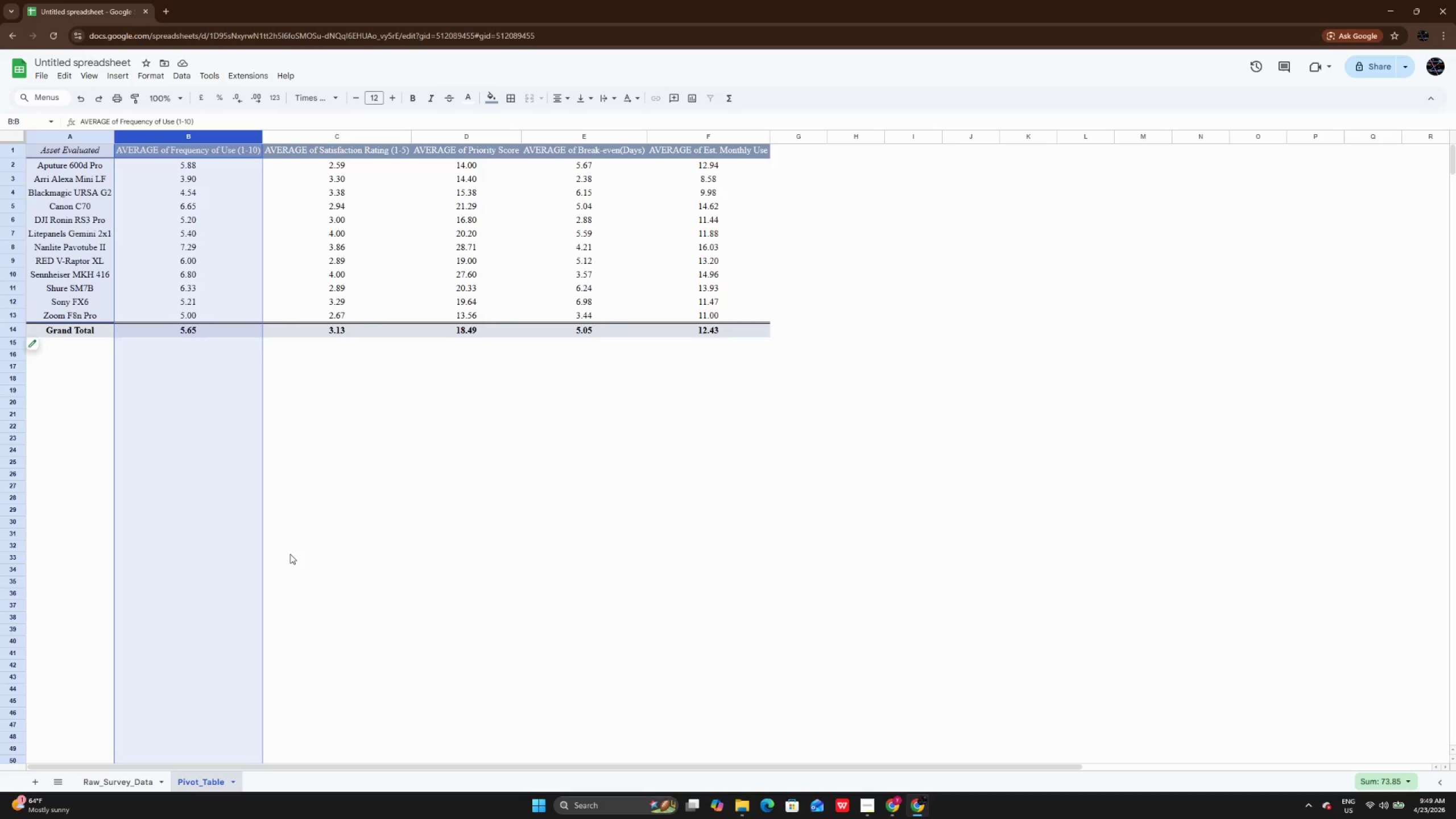 
left_click([290, 554])
 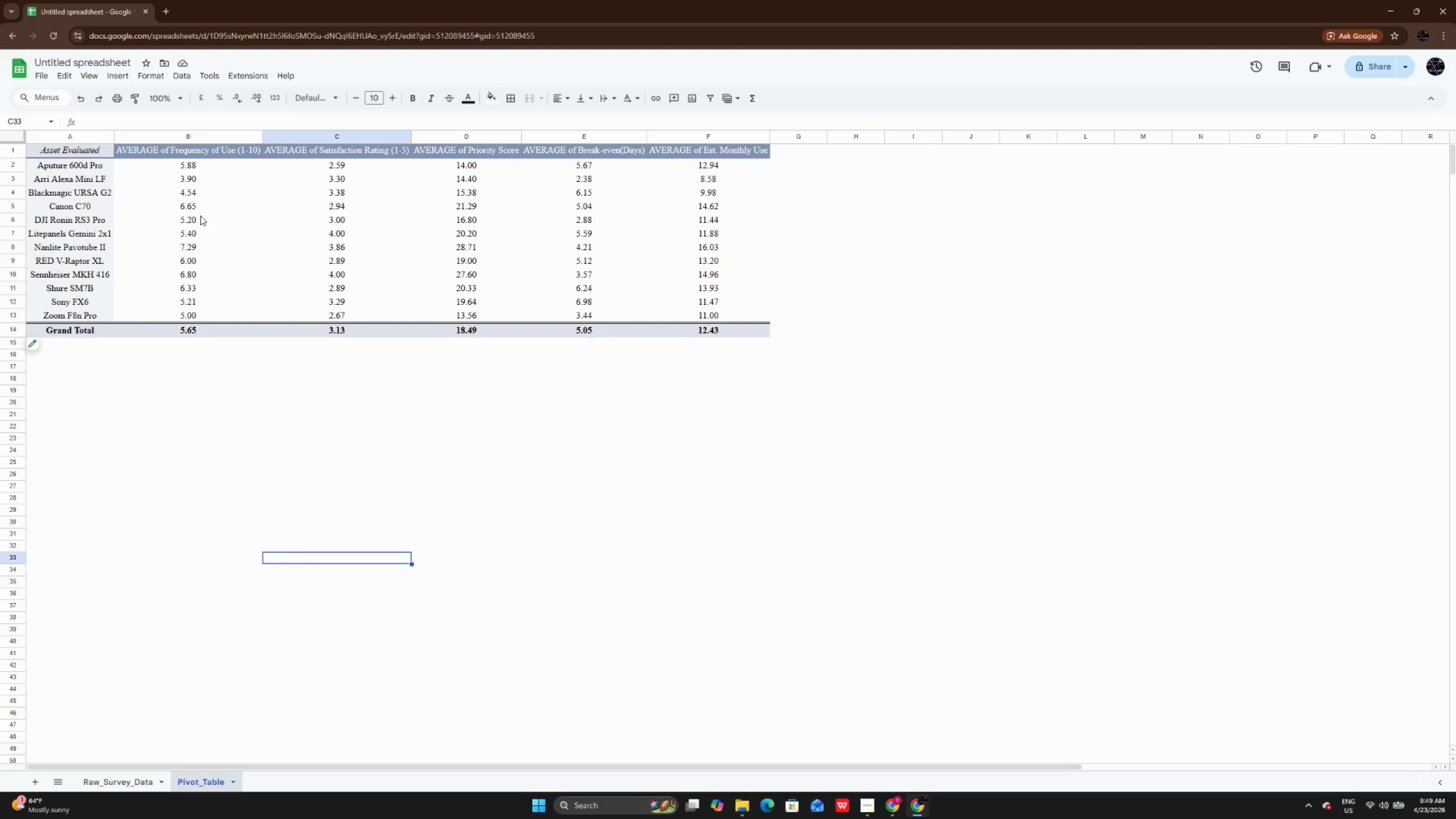 
hold_key(key=ControlLeft, duration=8.62)
left_click_drag(start_coordinate=[94, 152], to_coordinate=[101, 321])
 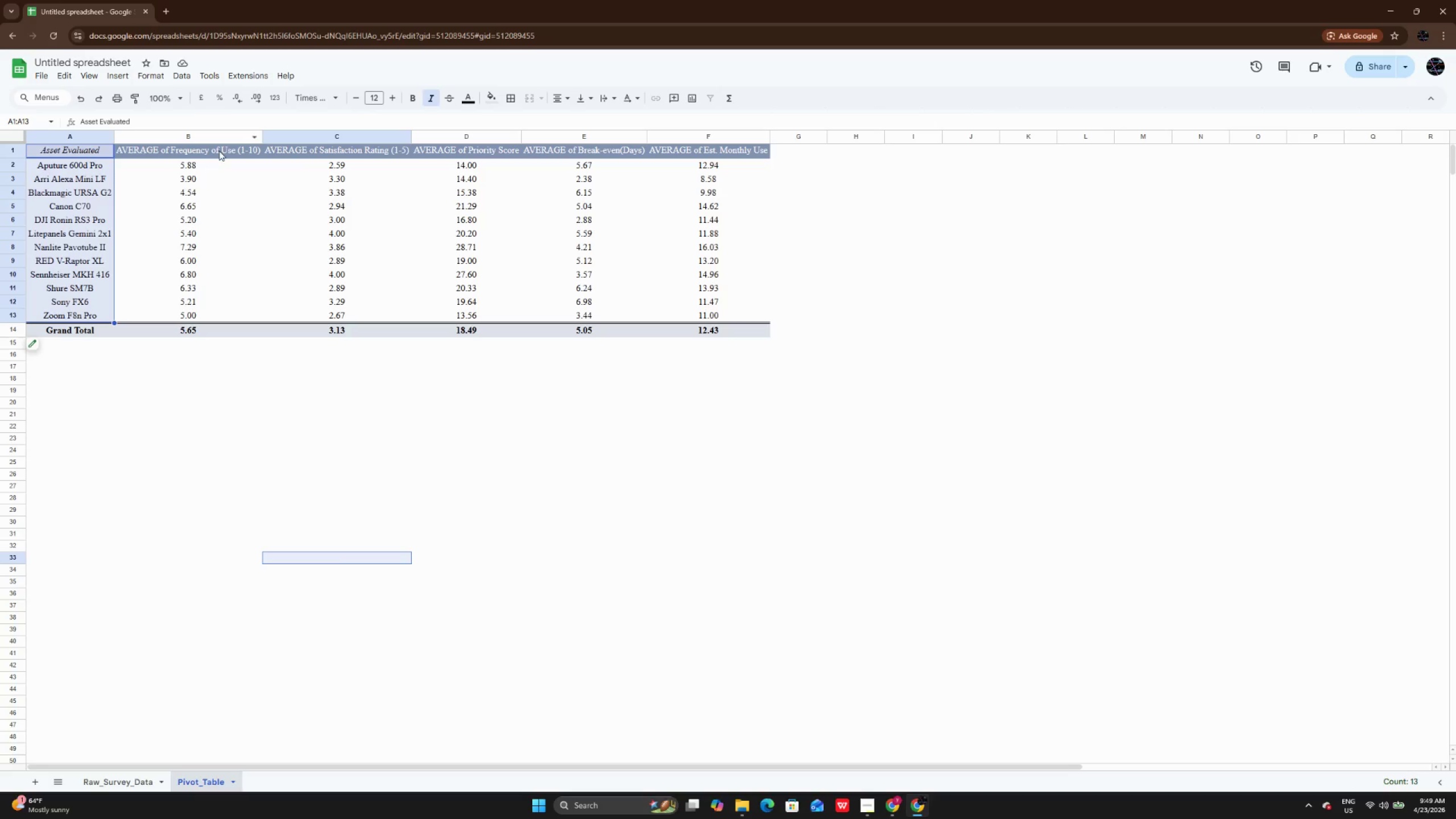 
left_click_drag(start_coordinate=[219, 151], to_coordinate=[220, 320])
 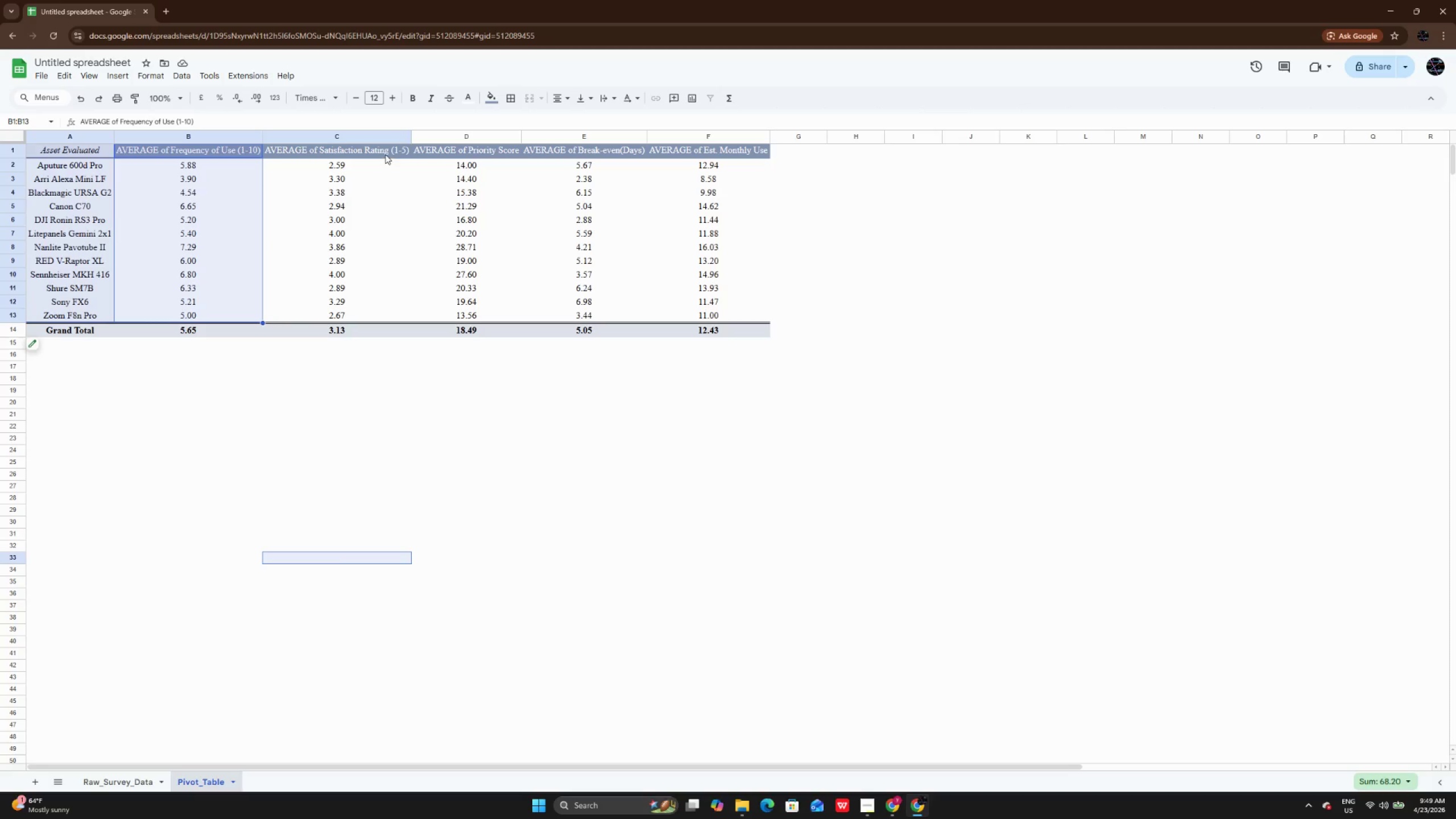 
left_click_drag(start_coordinate=[385, 153], to_coordinate=[390, 318])
 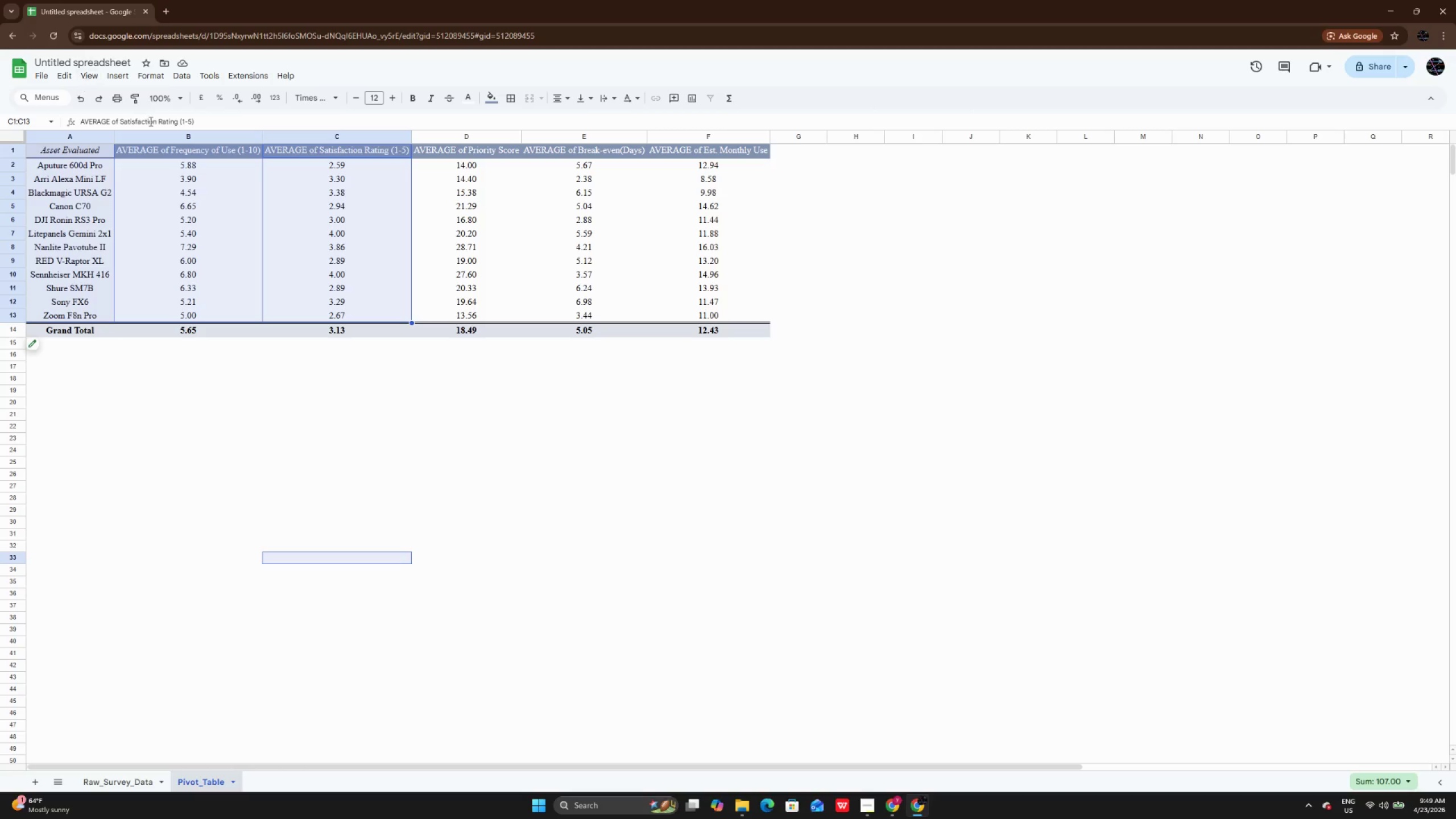 
left_click([119, 73])
 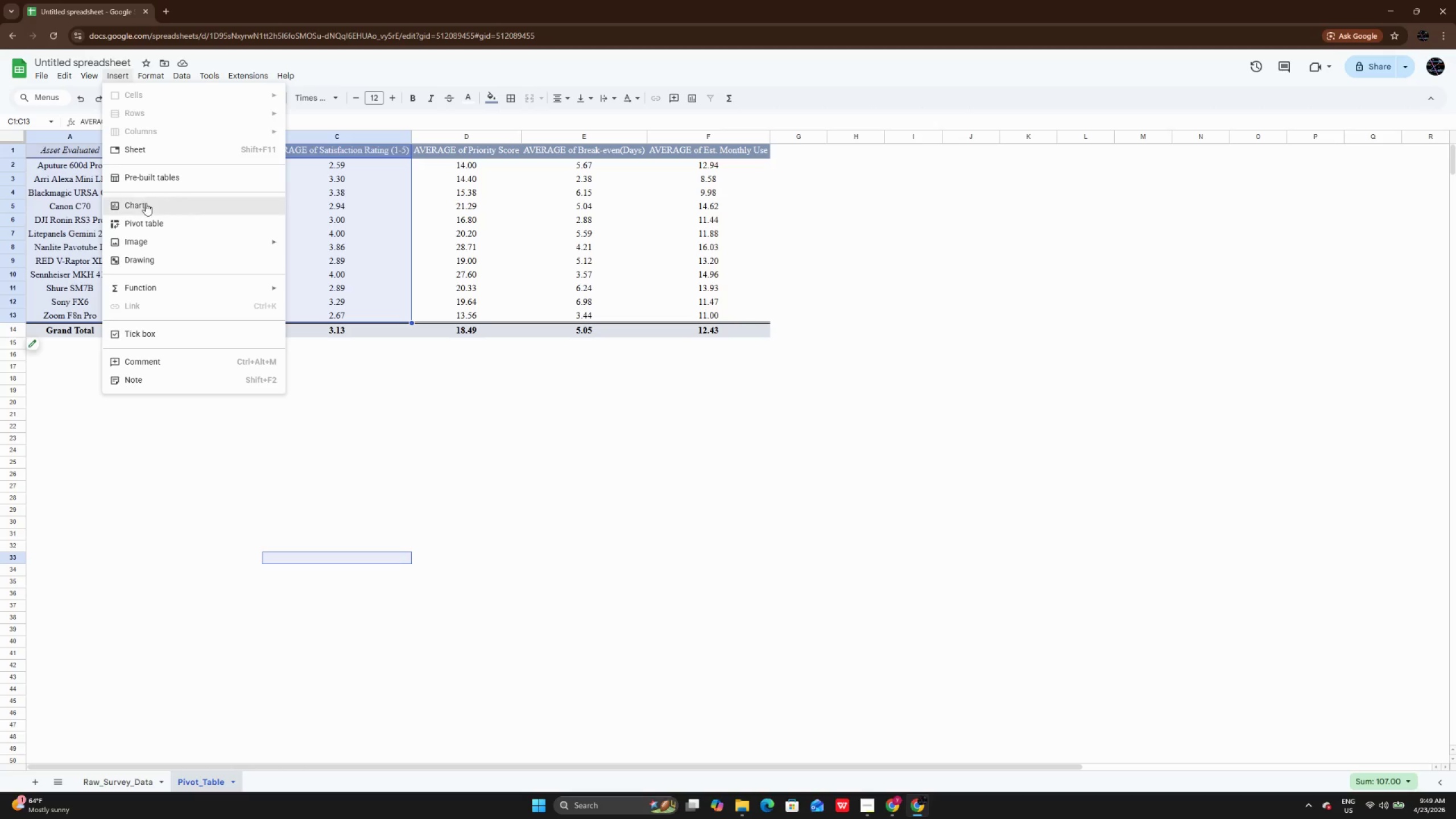 
left_click([146, 203])
 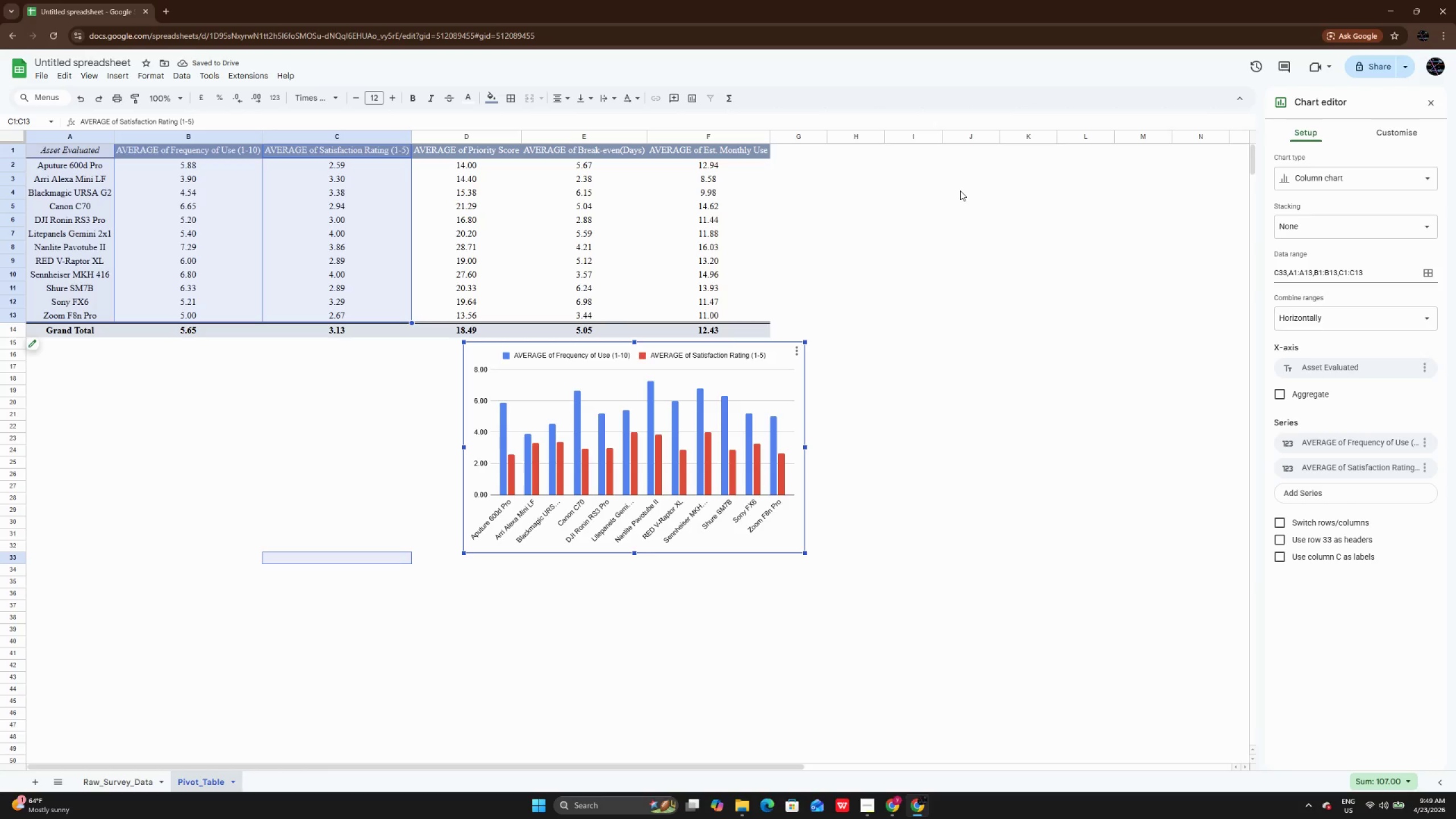 
wait(6.55)
 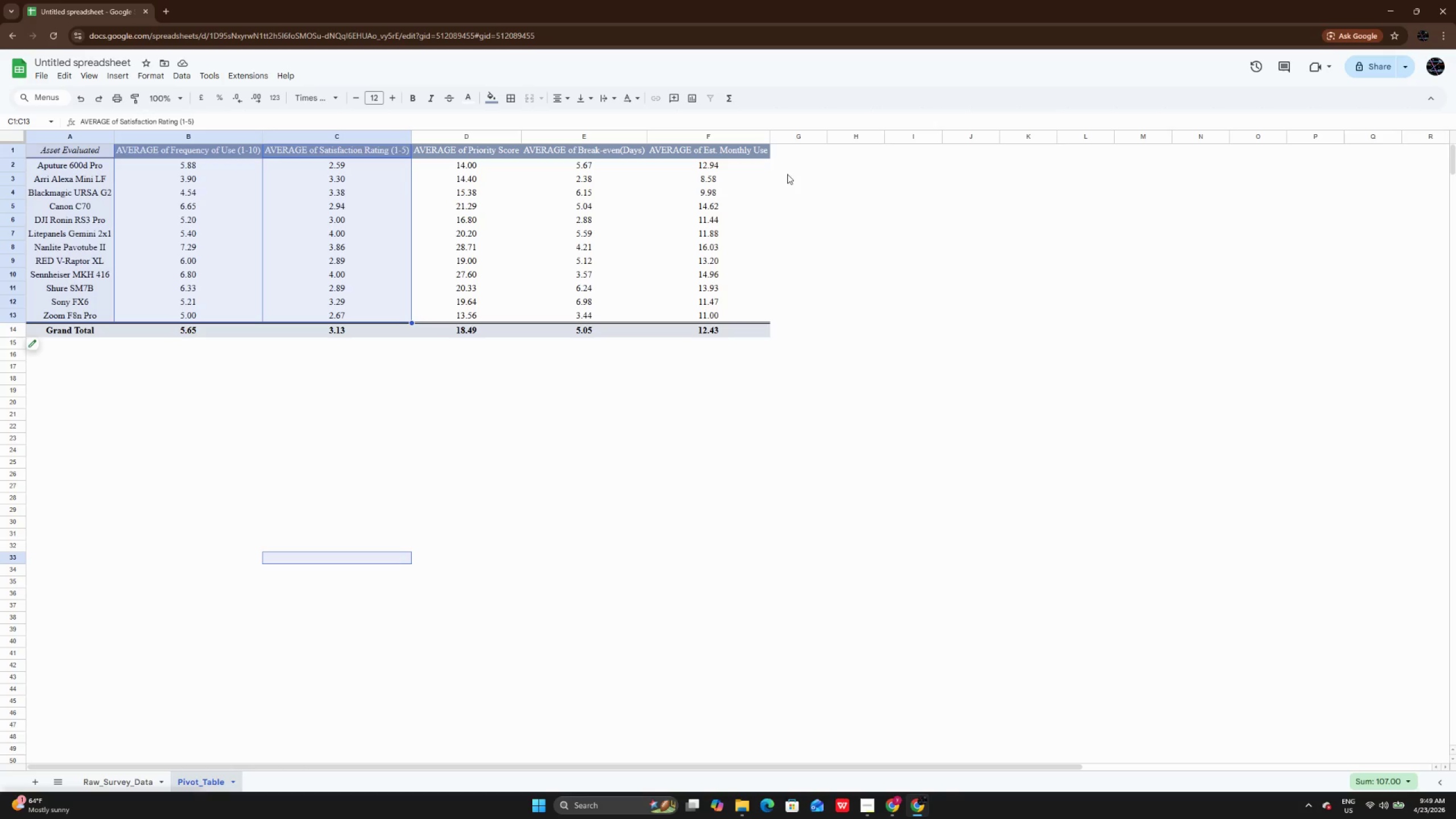 
left_click_drag(start_coordinate=[1381, 164], to_coordinate=[1381, 168])
 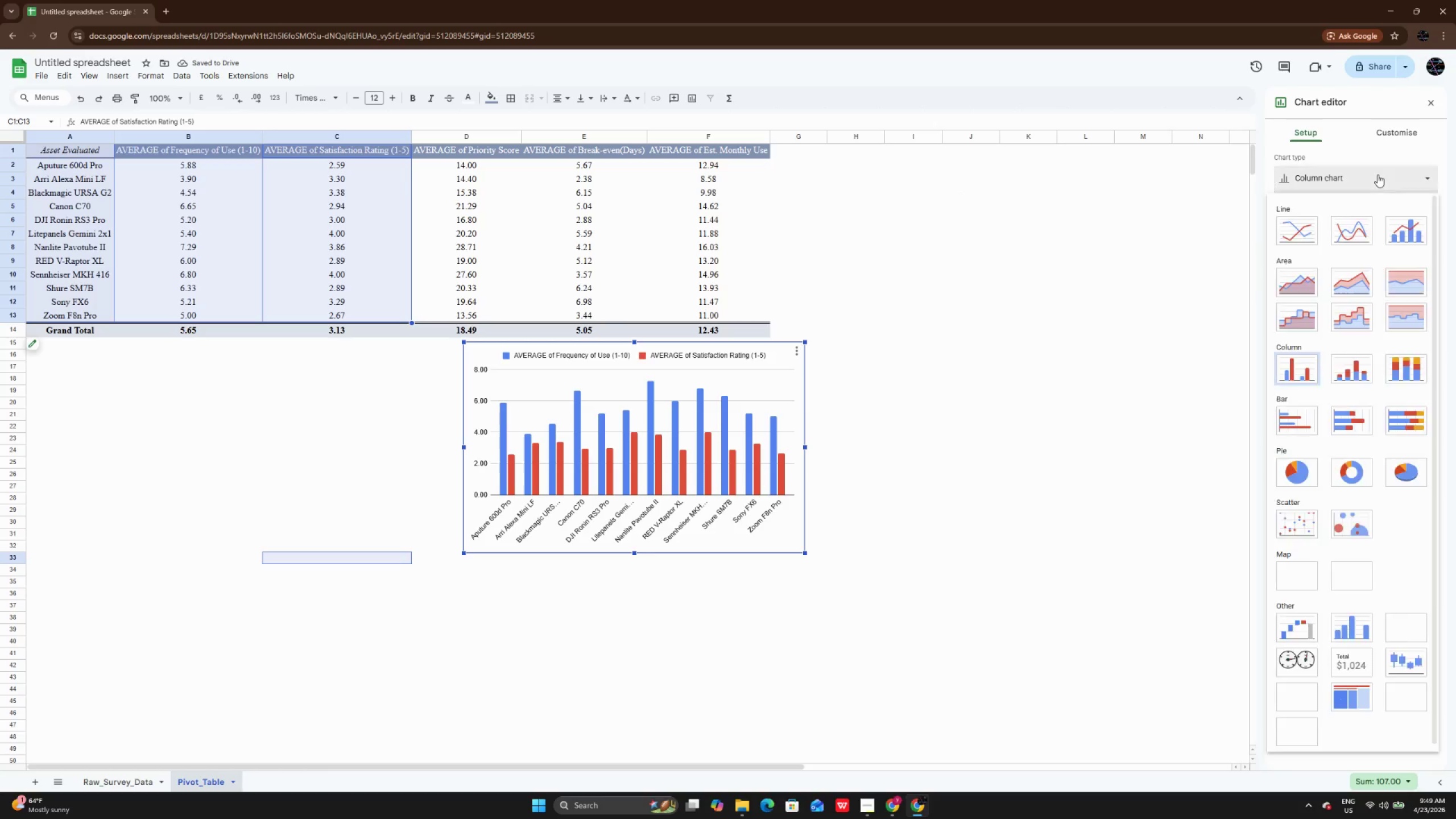 
double_click([1378, 175])
 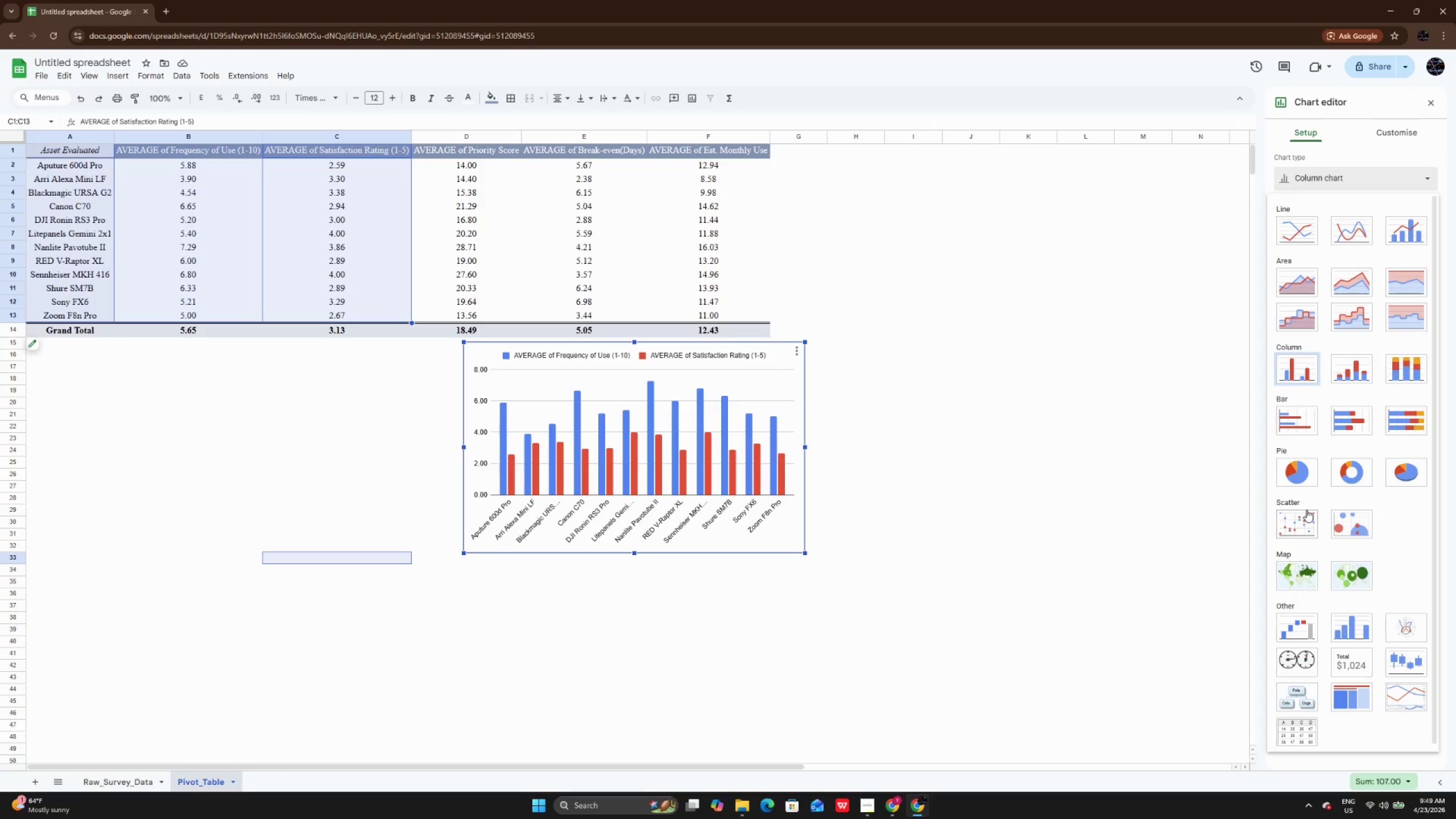 
left_click([1306, 512])
 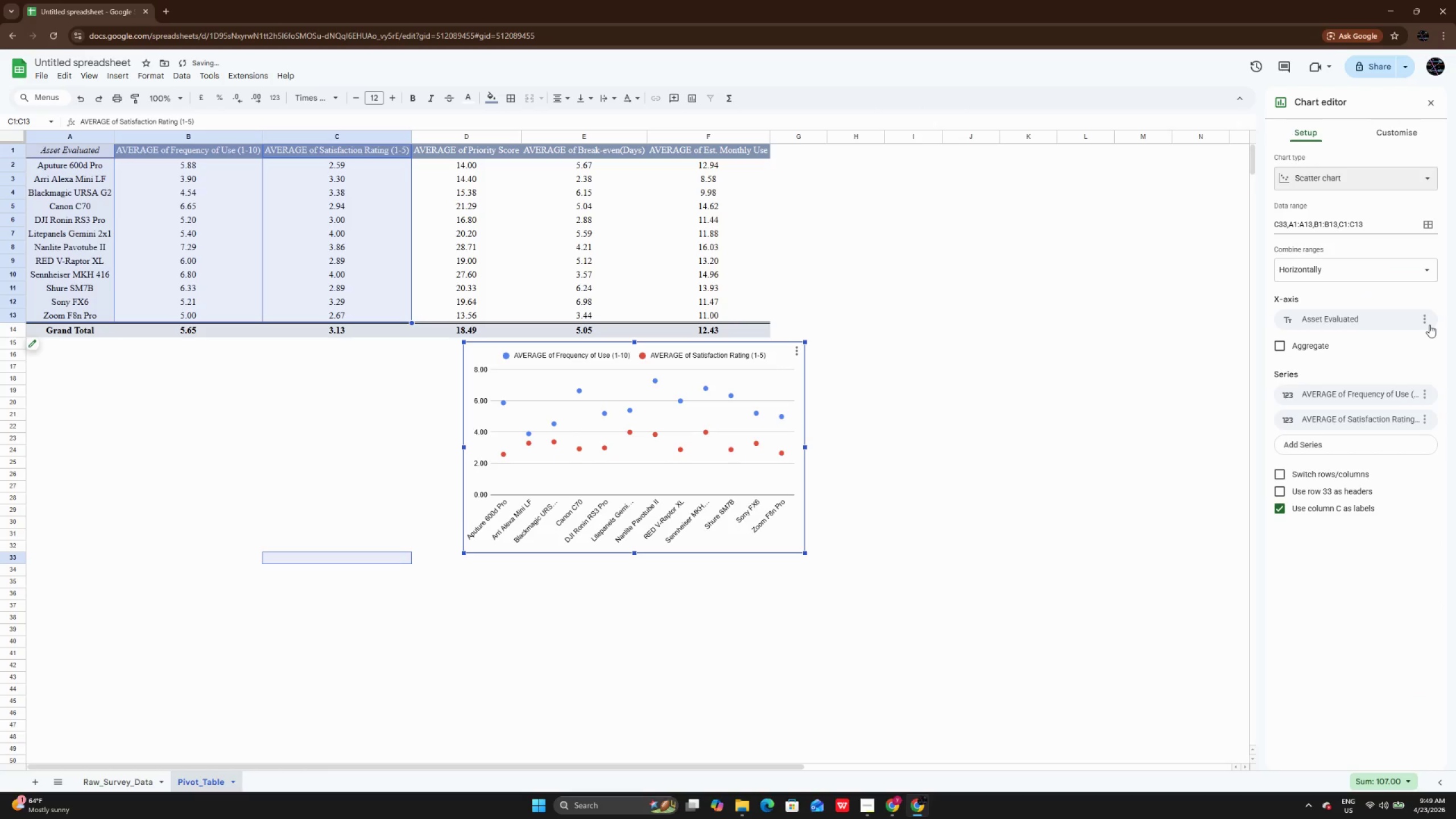 
left_click([1429, 322])
 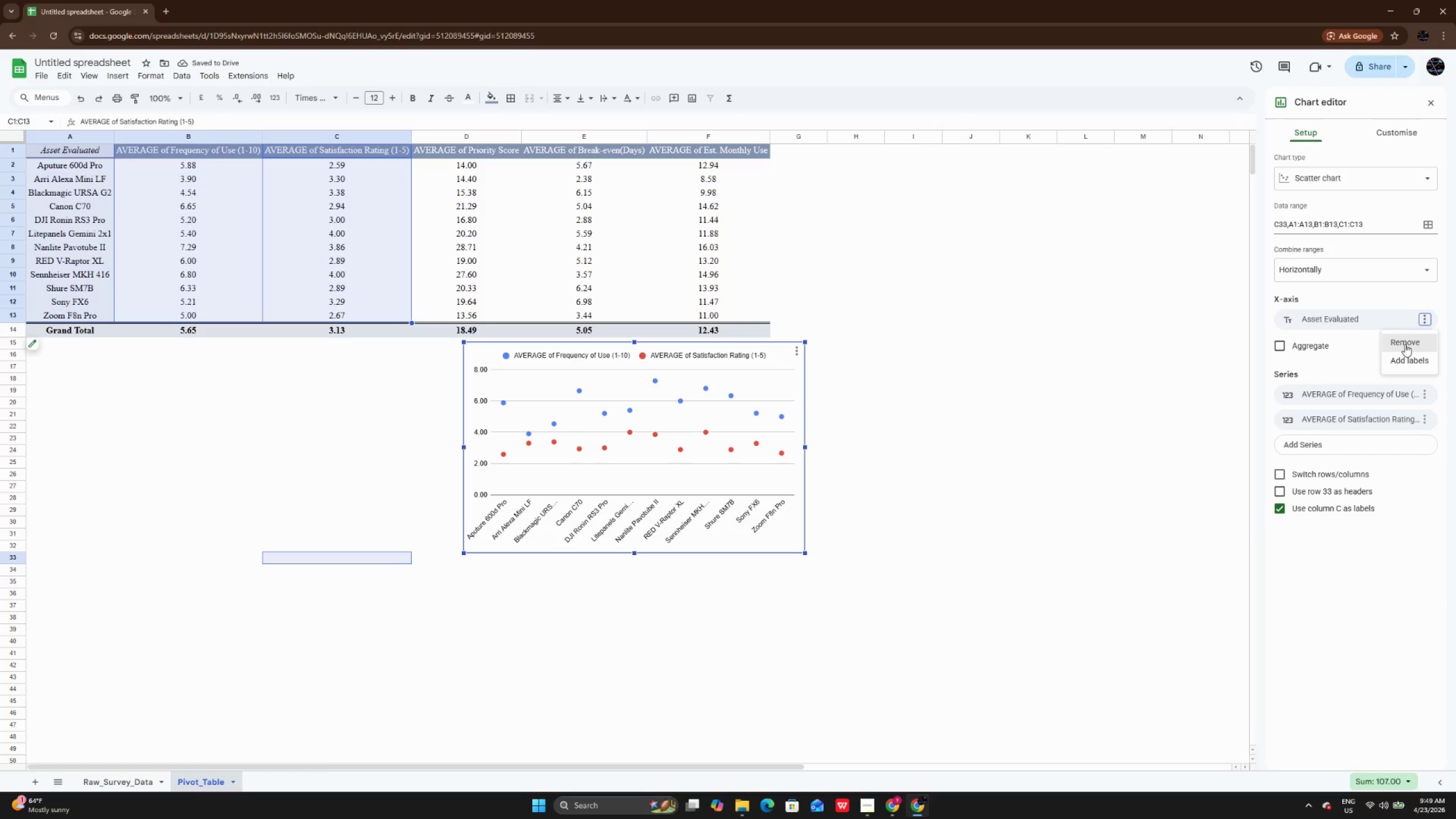 
left_click([1405, 344])
 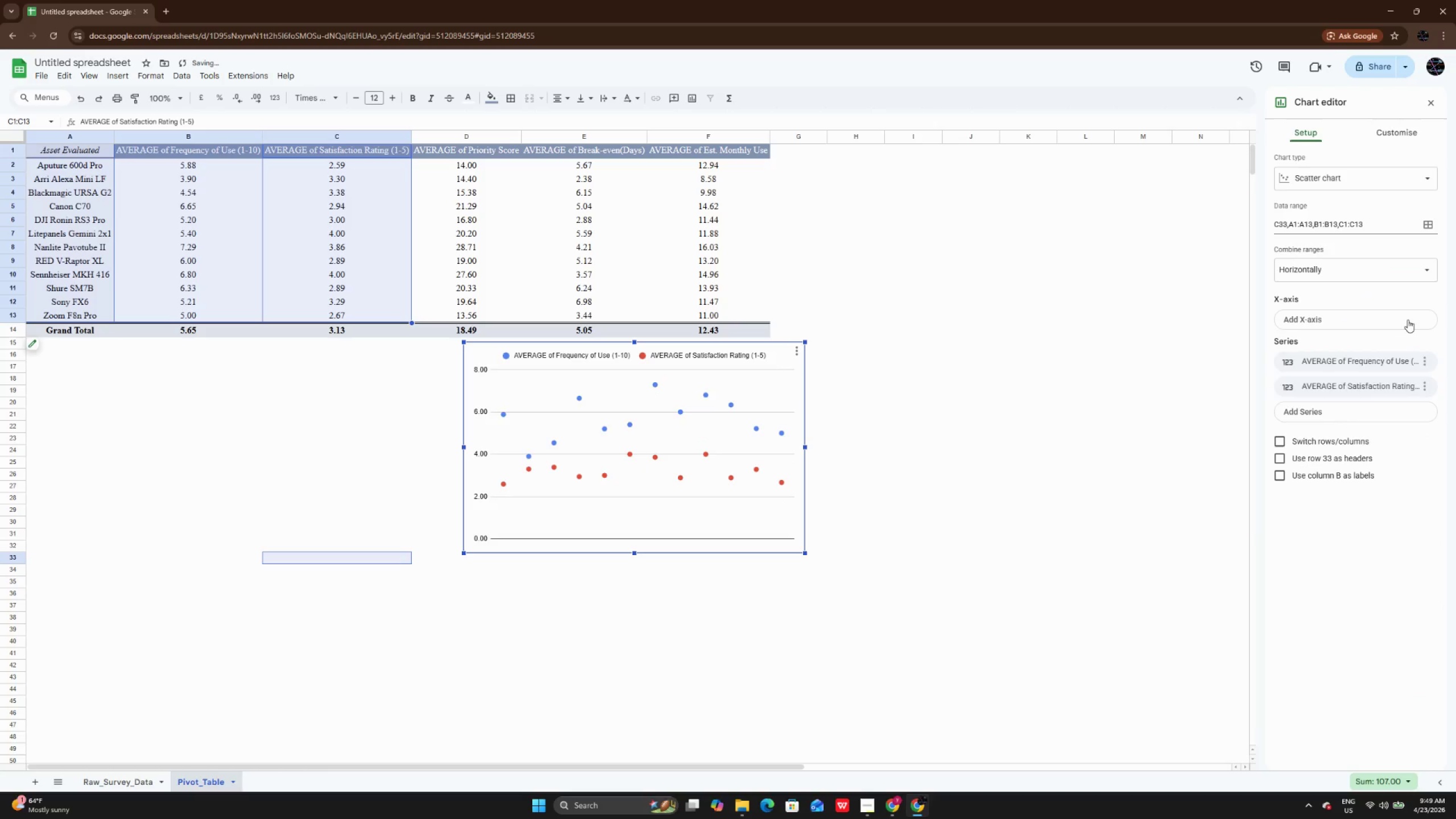 
left_click([1408, 320])
 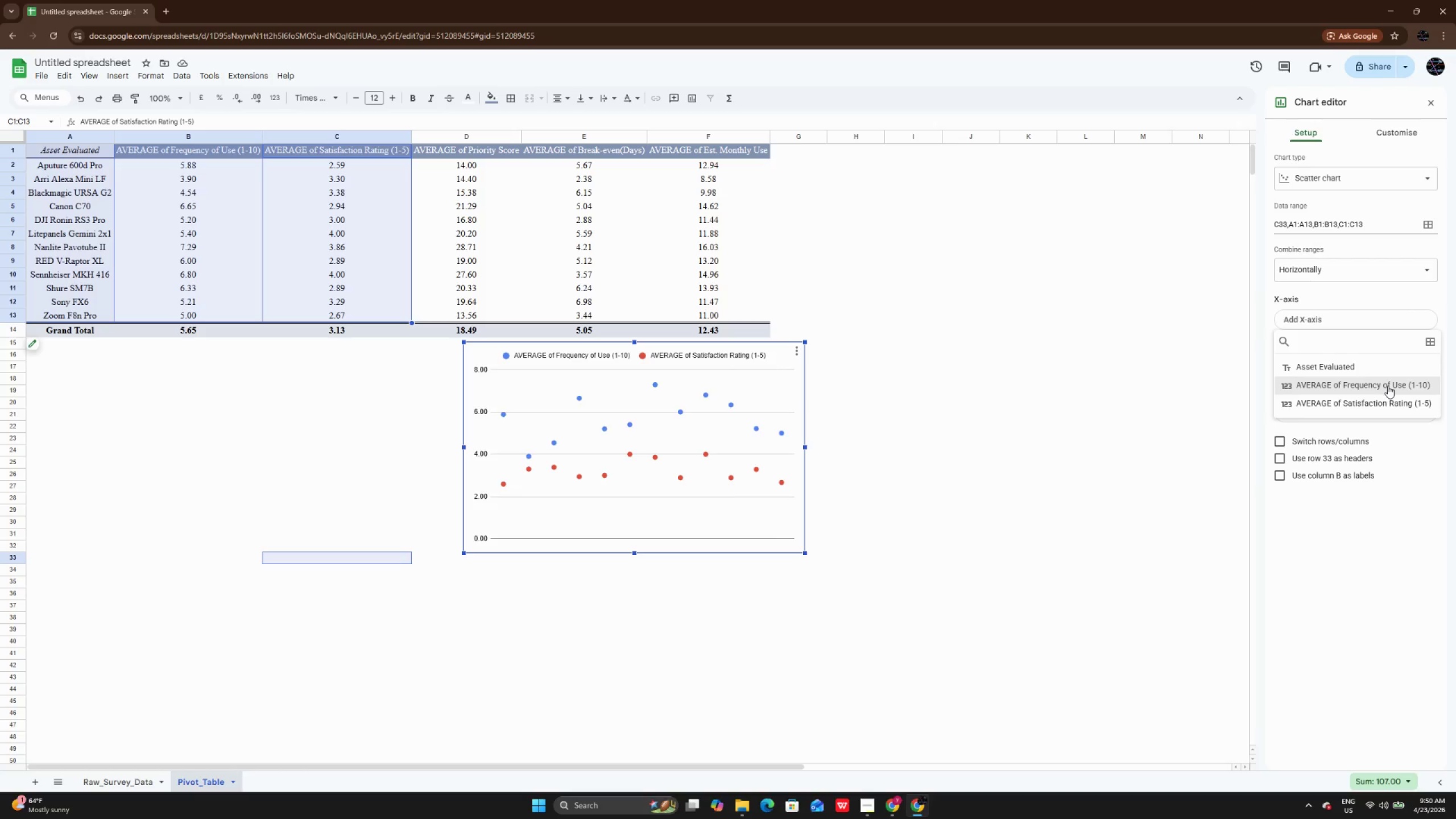 
wait(16.08)
 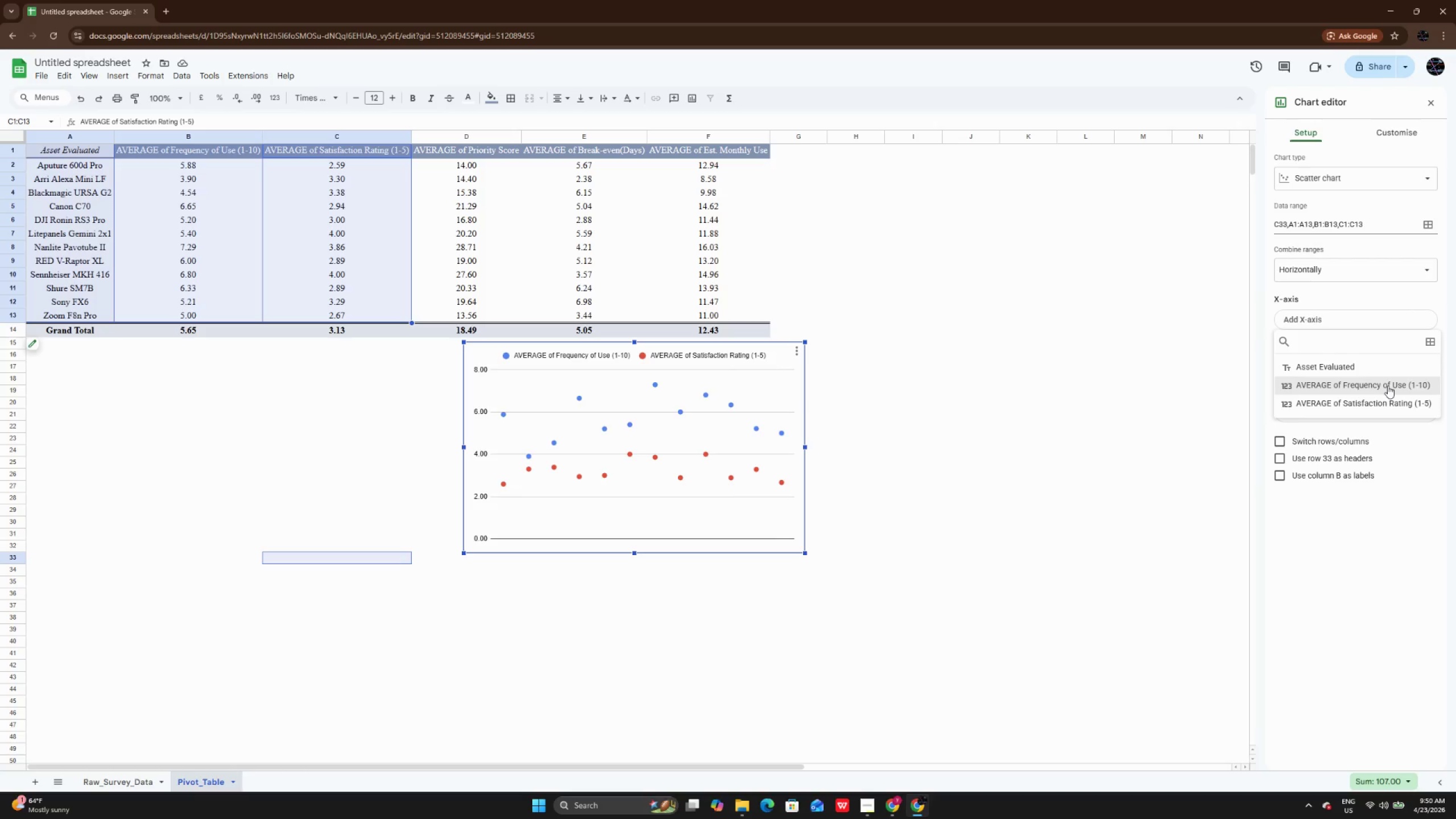 
left_click([1388, 386])
 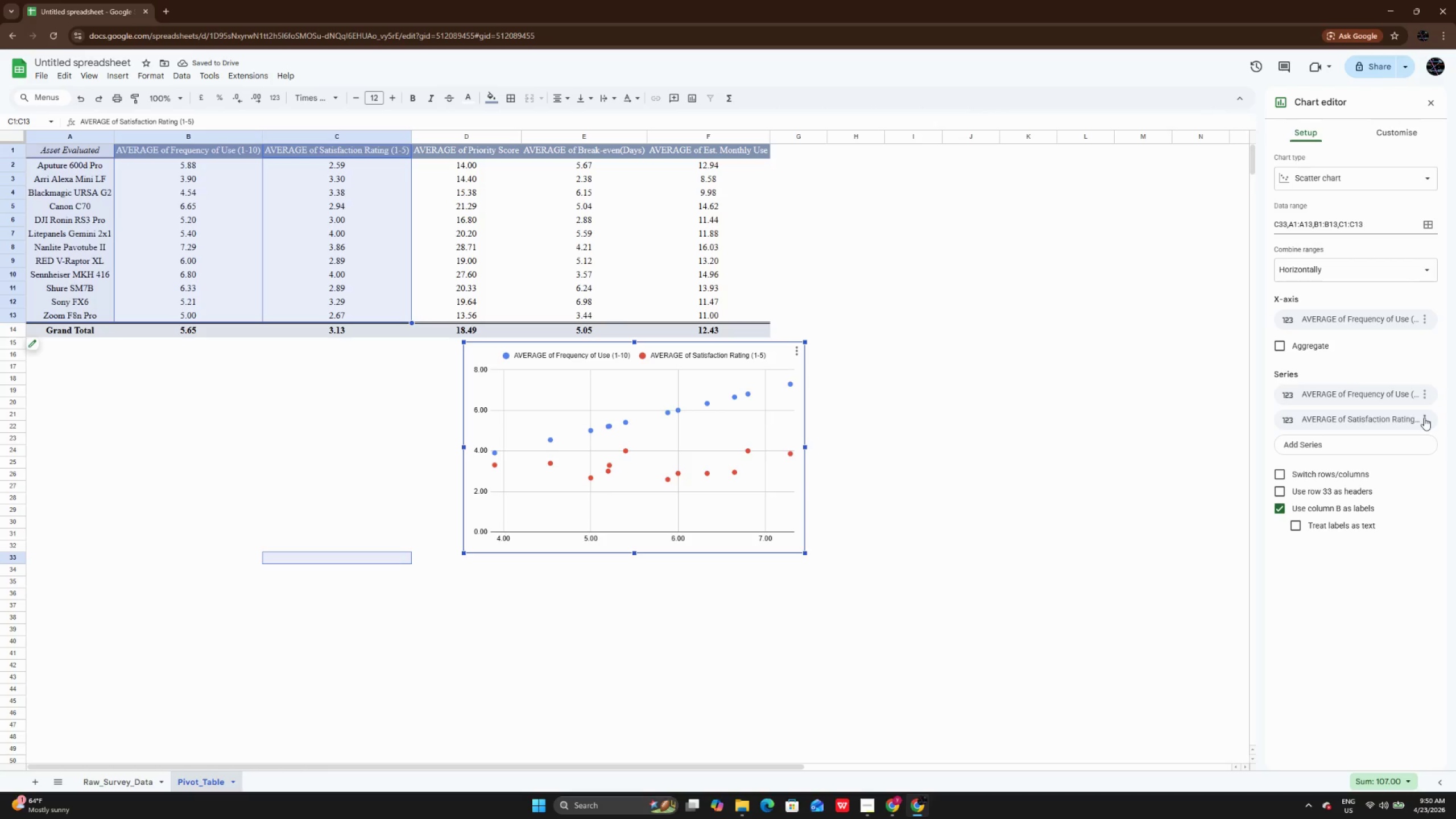 
left_click([1425, 397])
 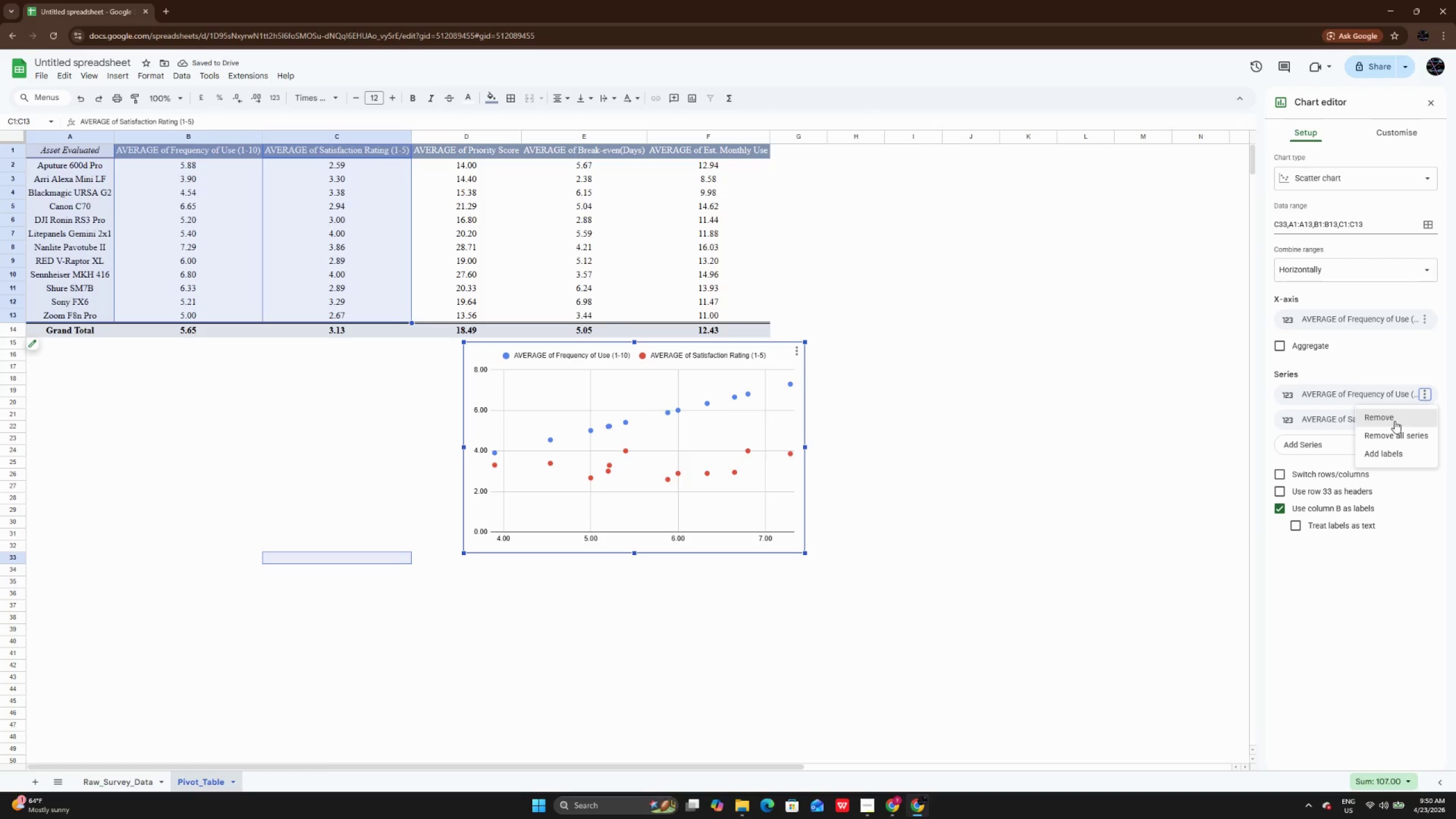 
left_click([1395, 421])
 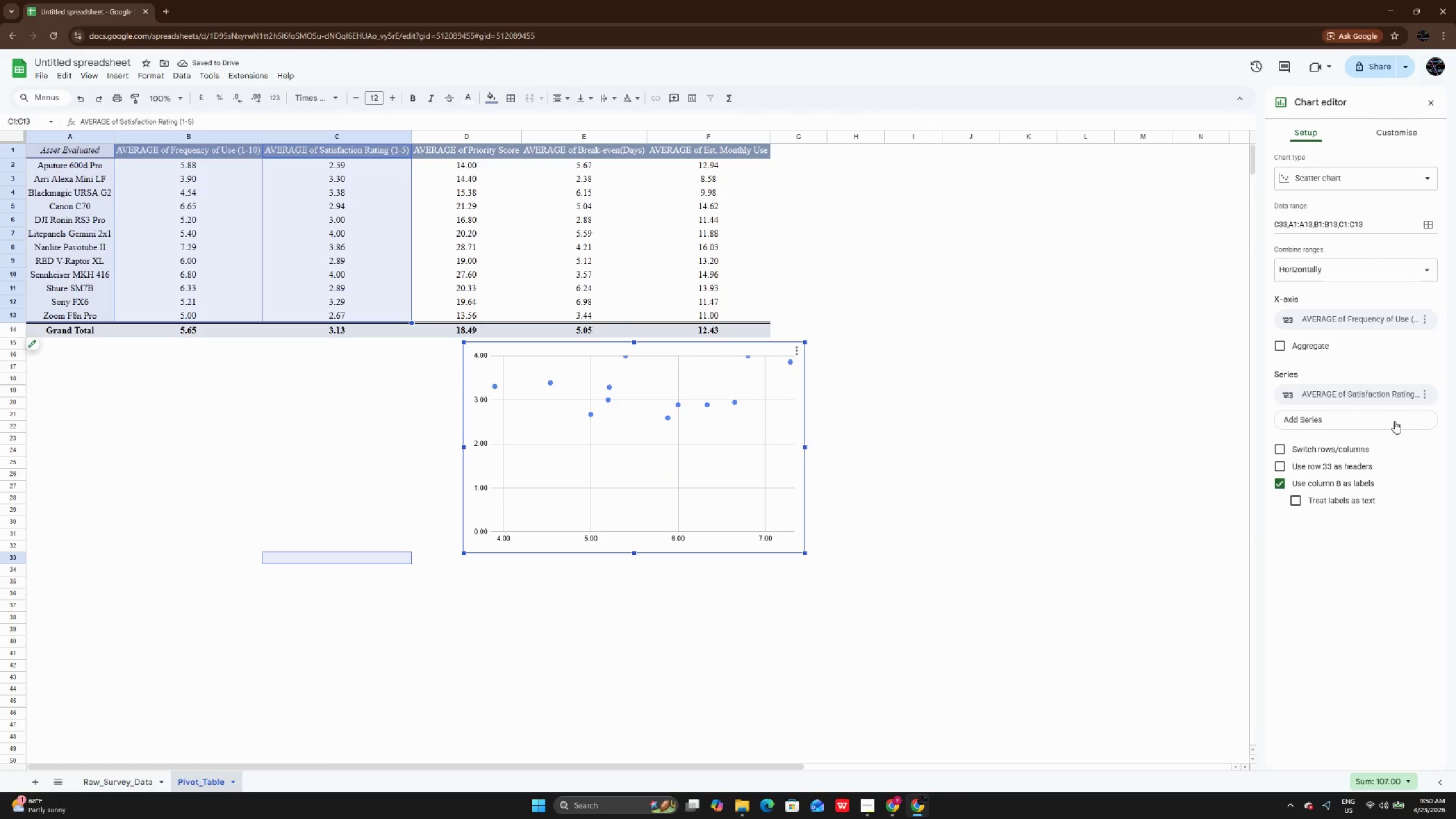 
wait(9.52)
 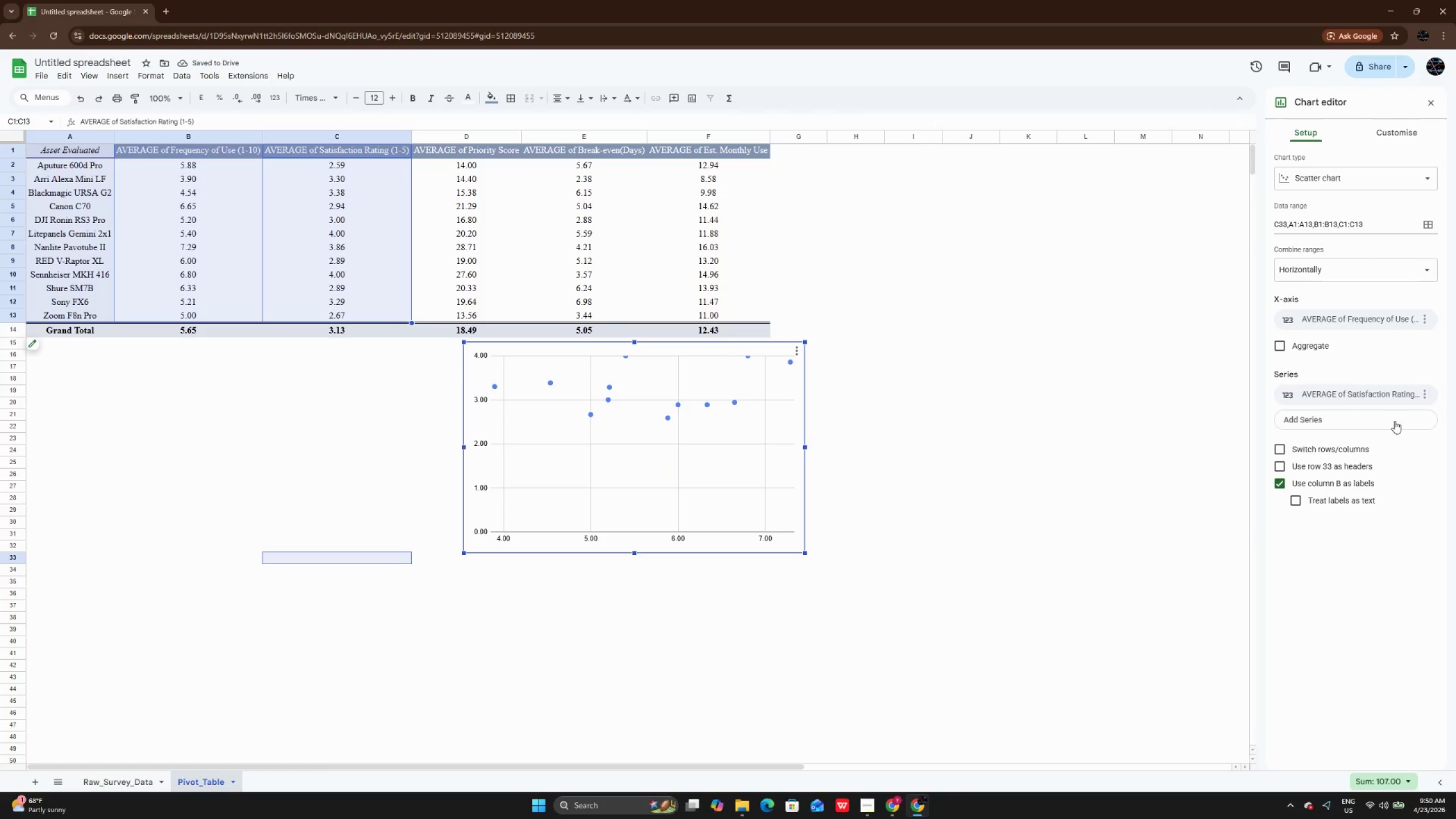 
left_click([1424, 214])
 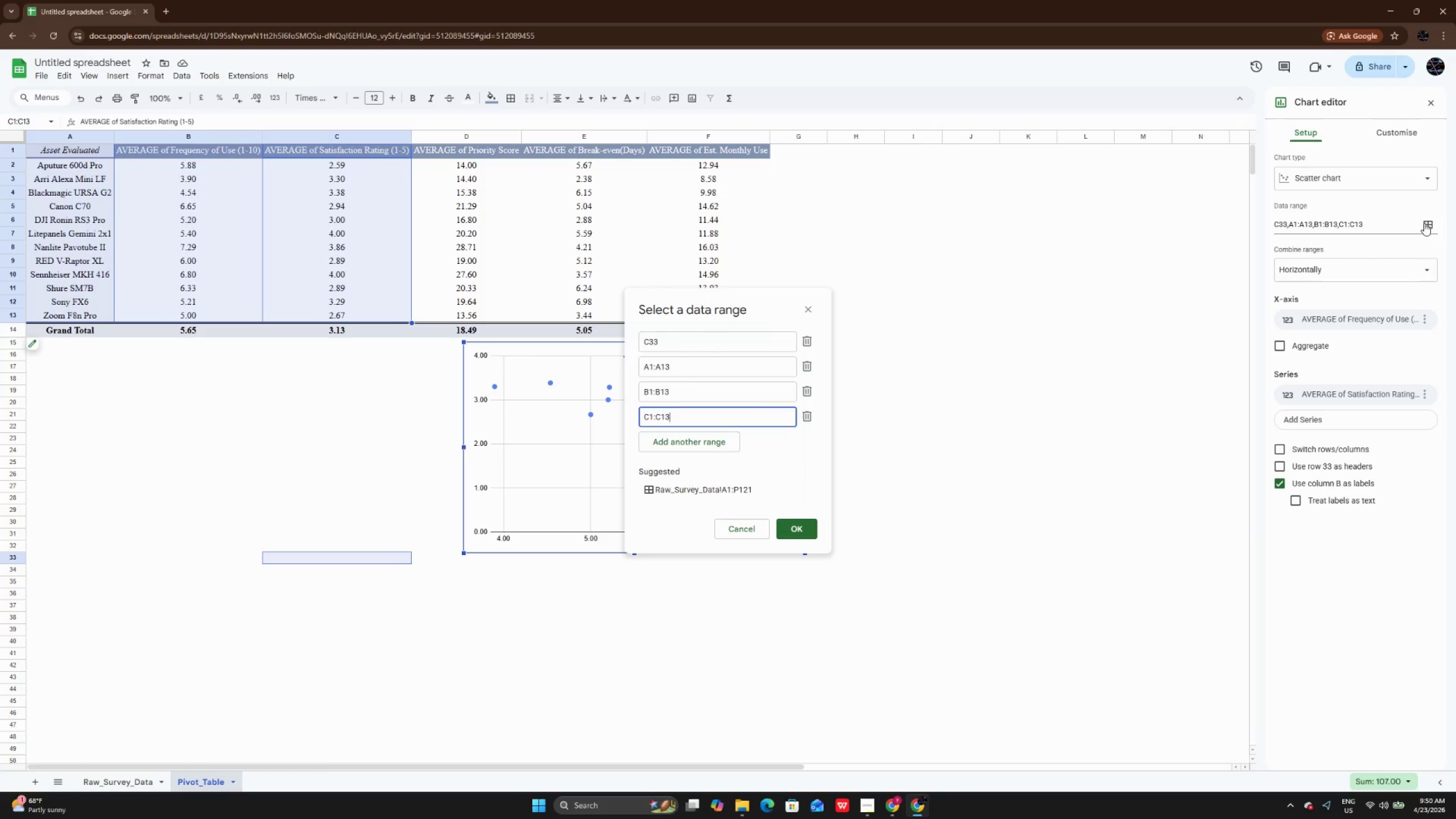 
left_click([1424, 223])
 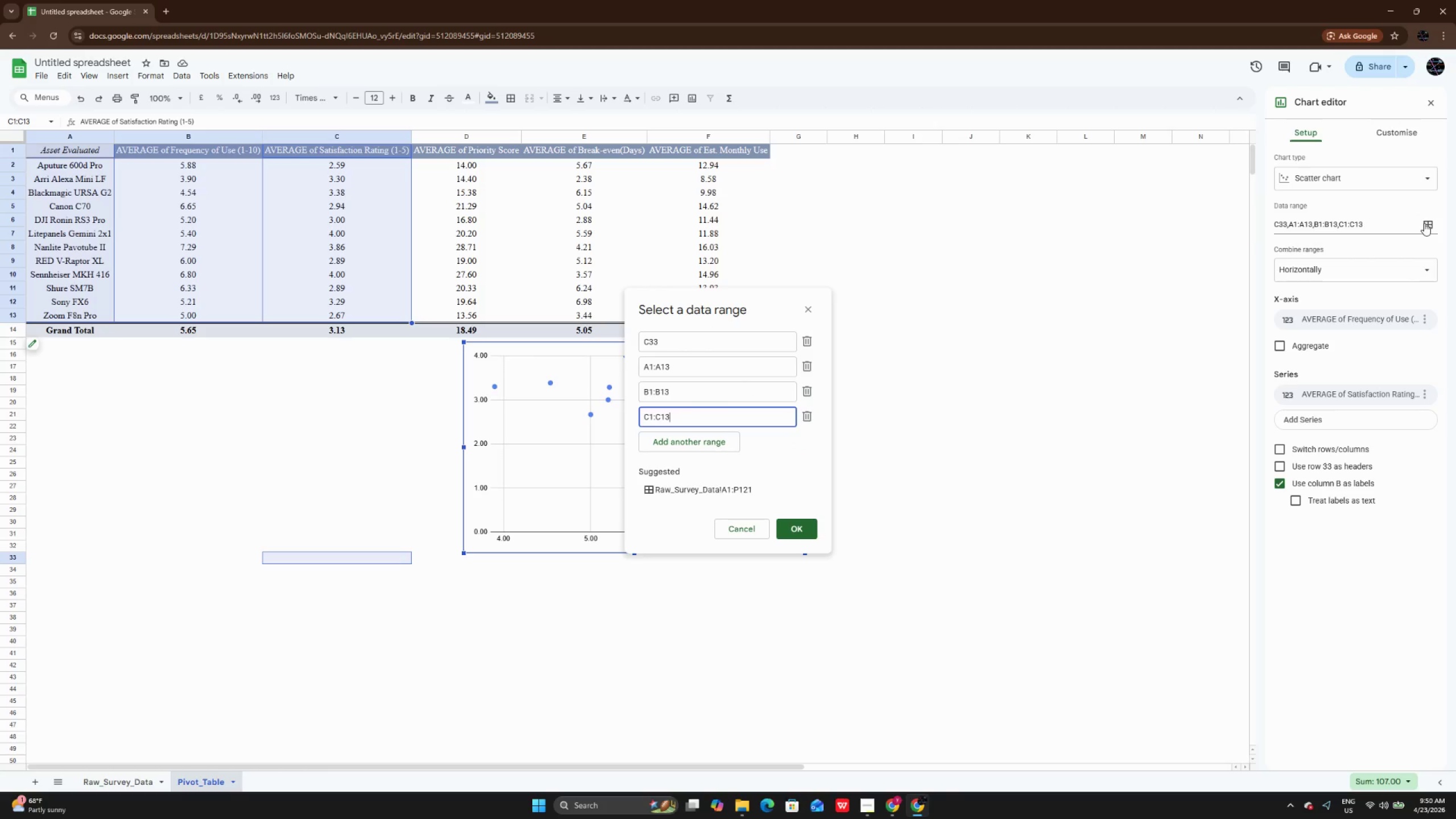 
left_click([1424, 223])
 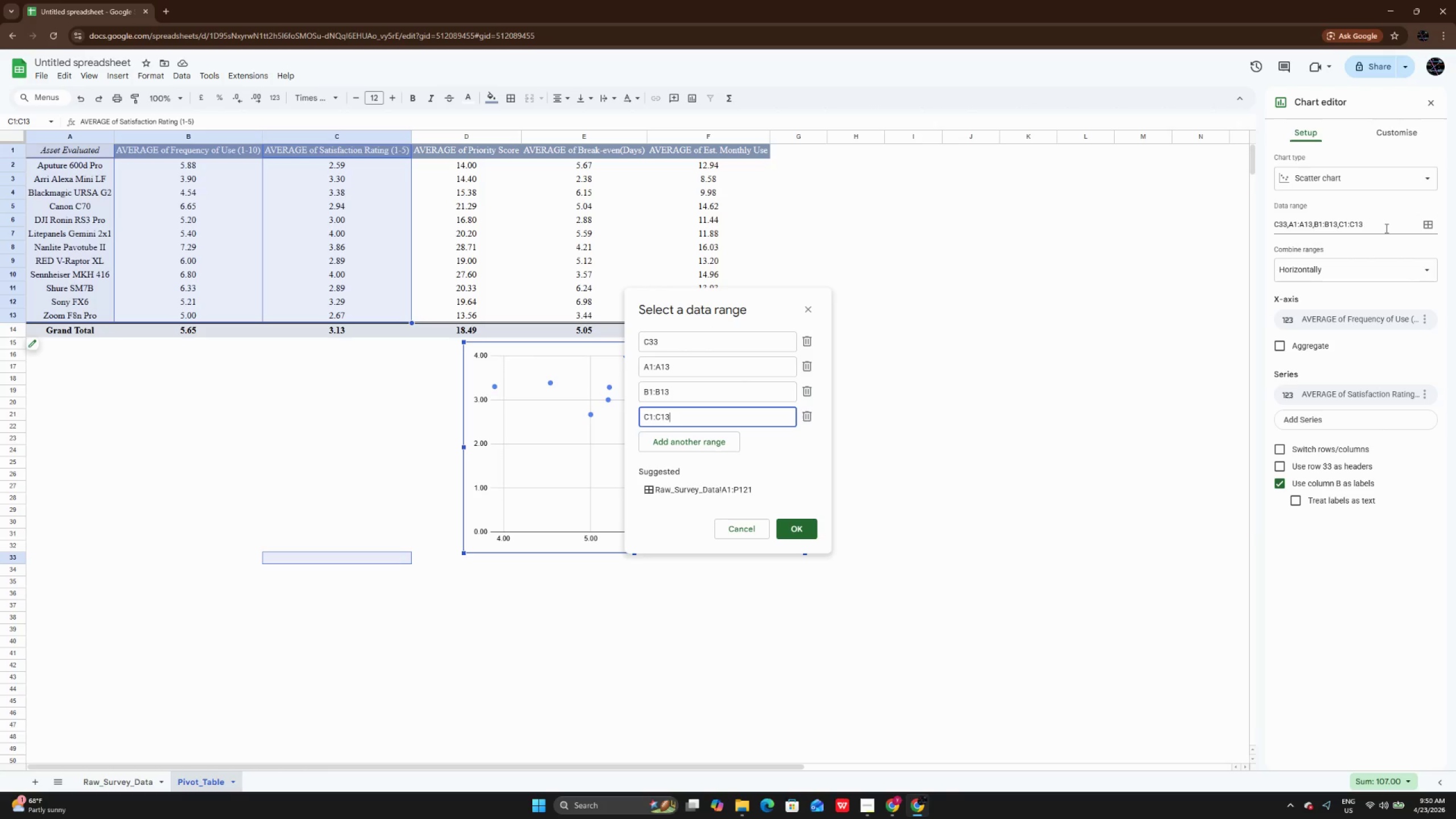 
left_click_drag(start_coordinate=[1385, 228], to_coordinate=[1202, 231])
 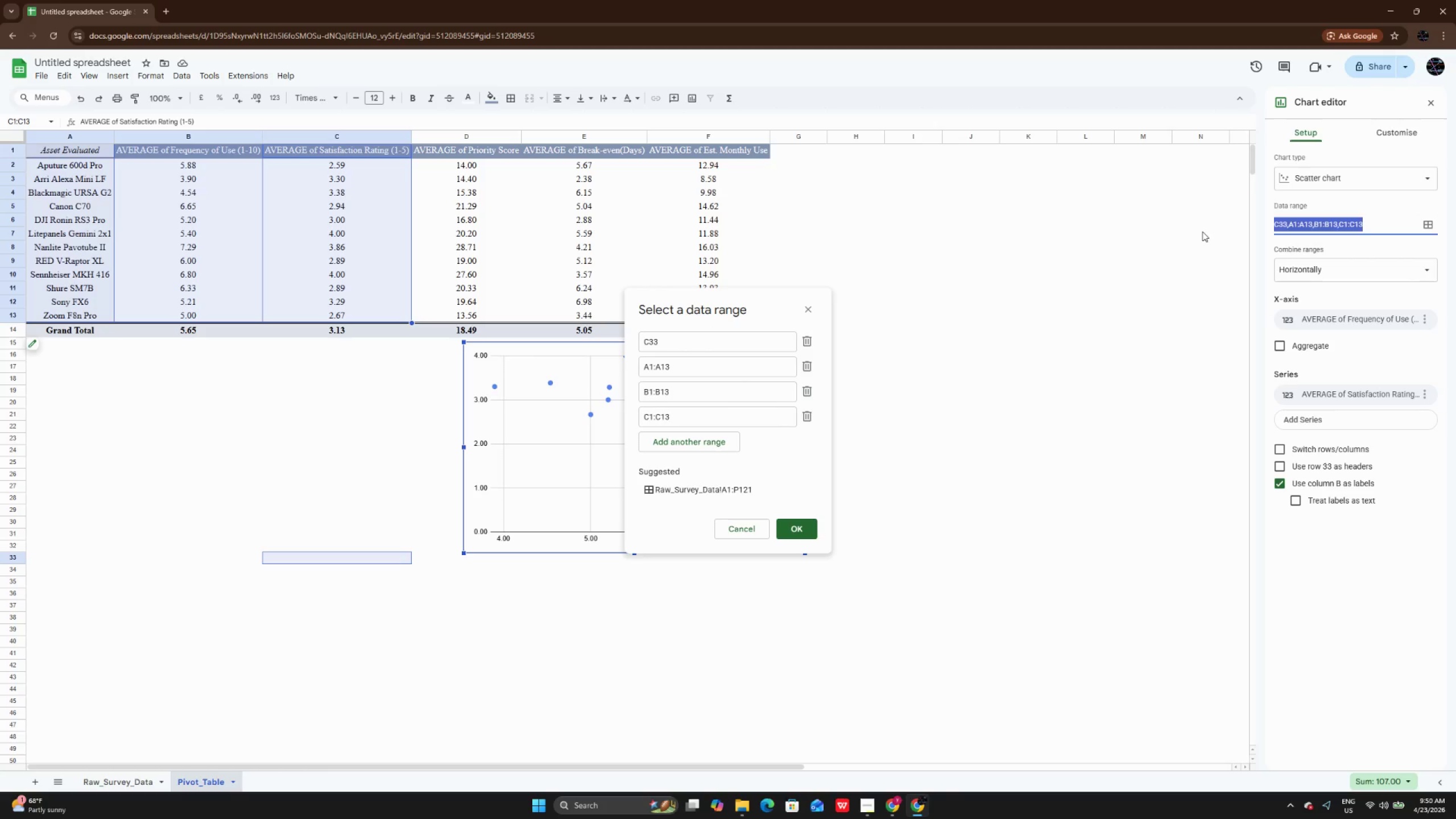 
key(Backspace)
type(A1:)
 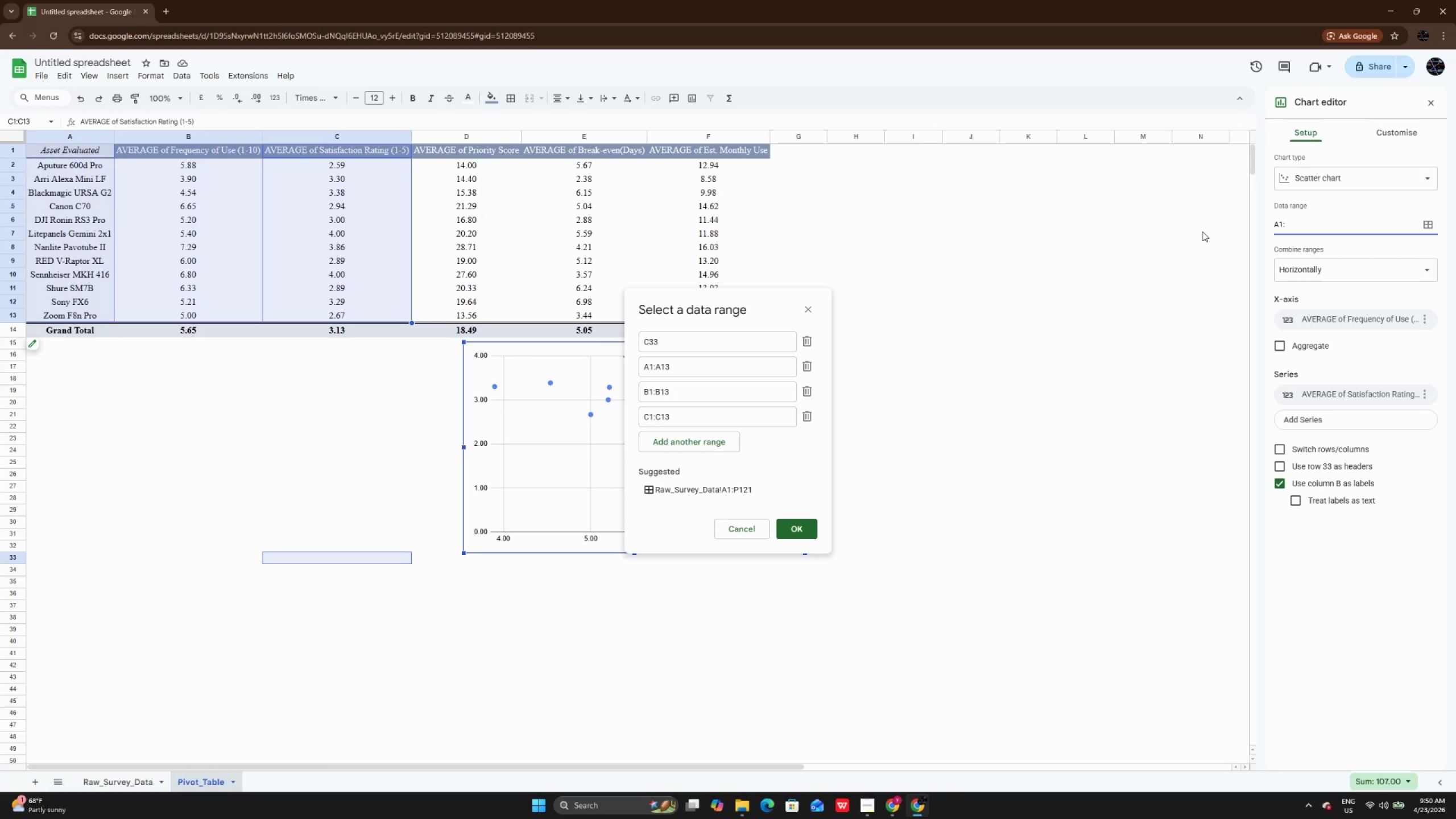 
type(C13)
 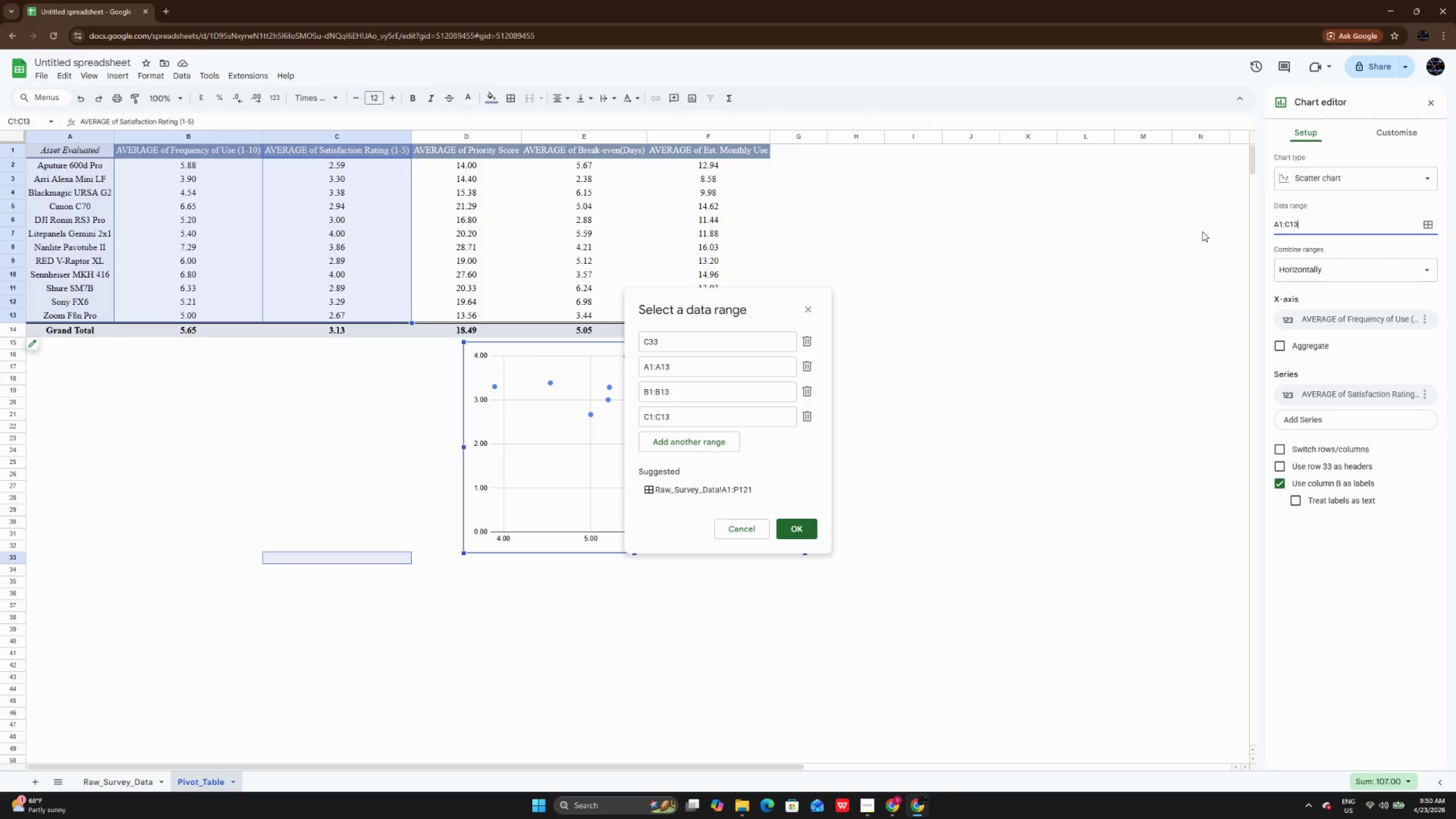 
key(Enter)
 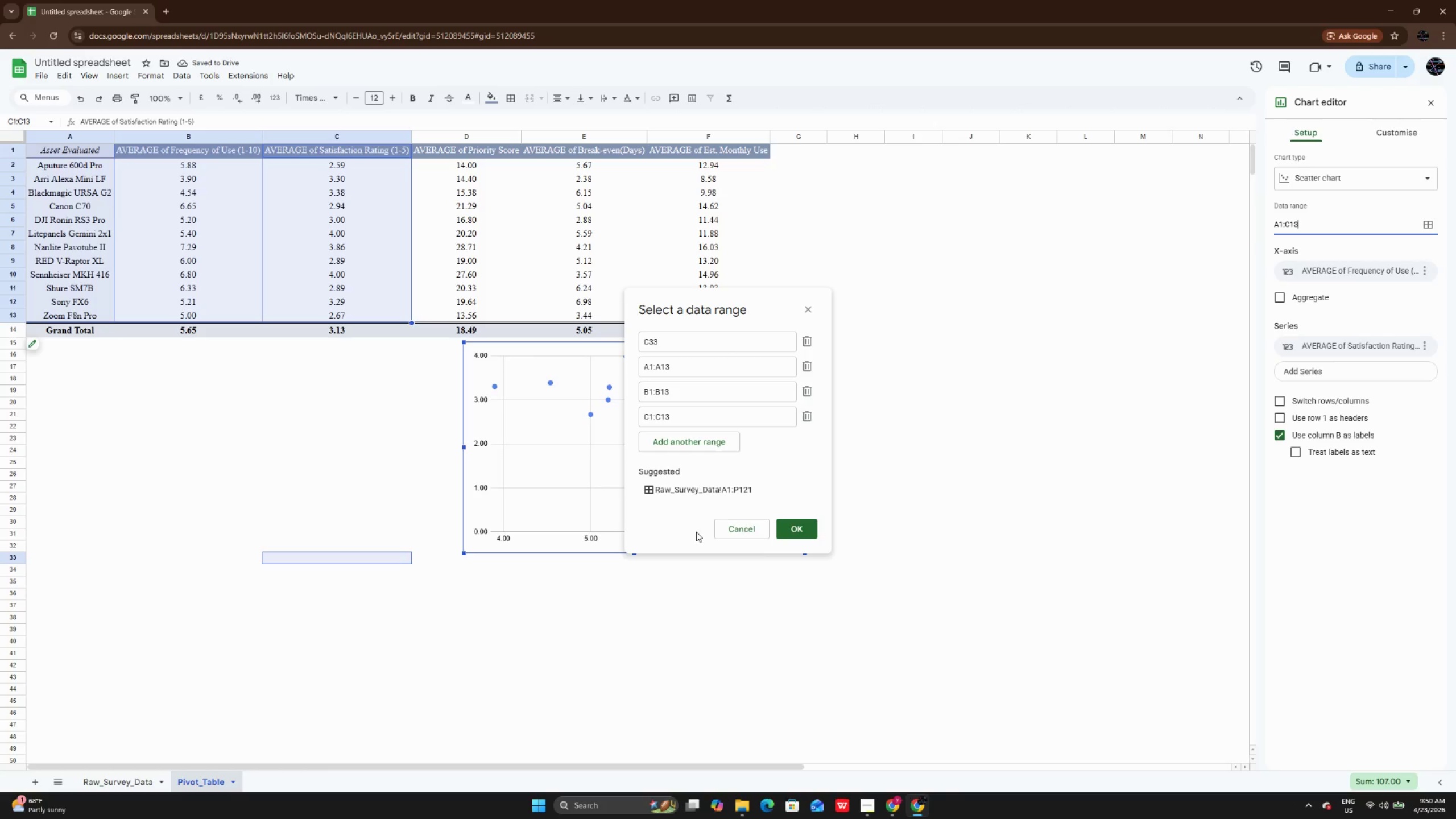 
wait(5.33)
 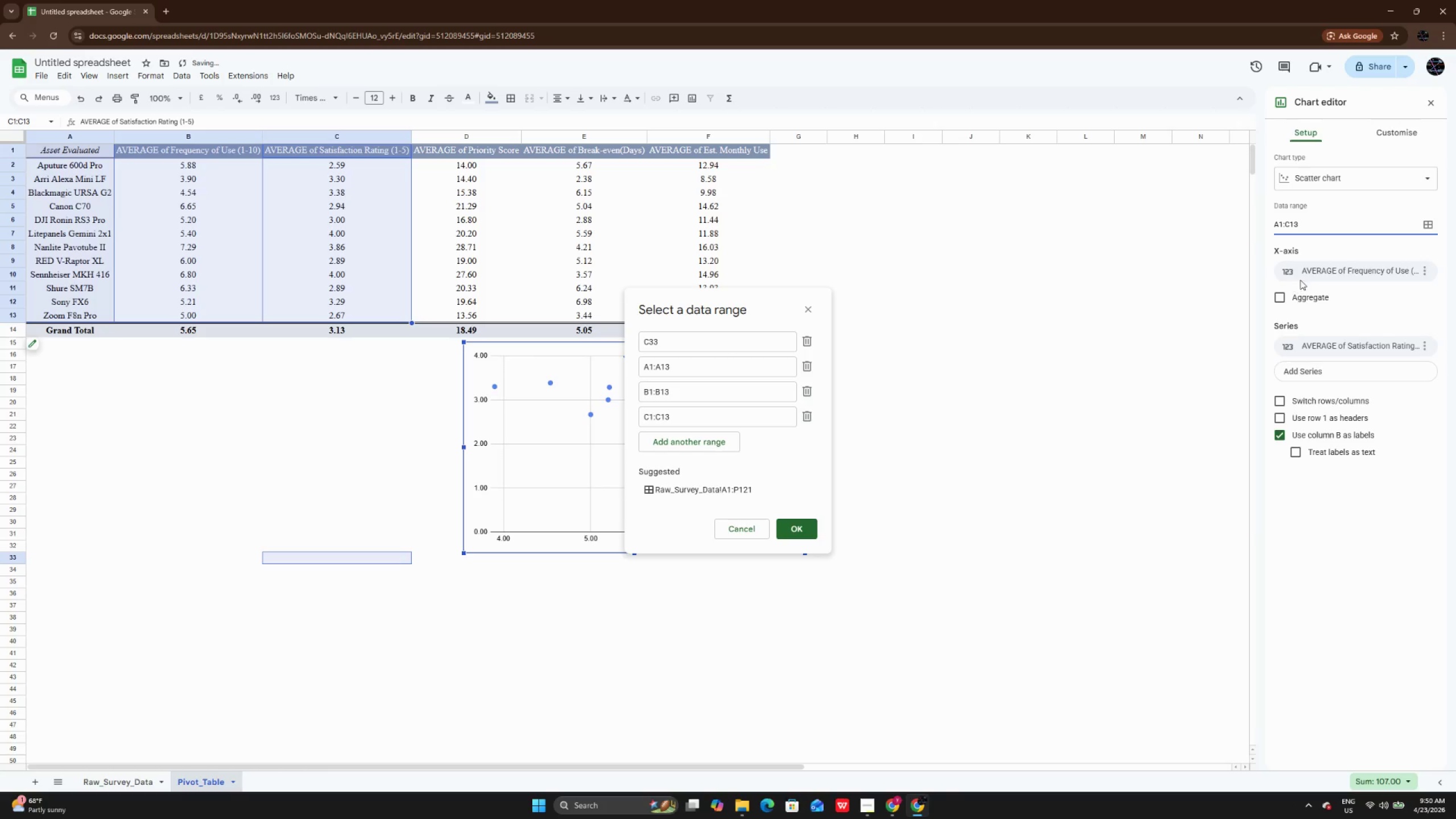 
left_click([813, 417])
 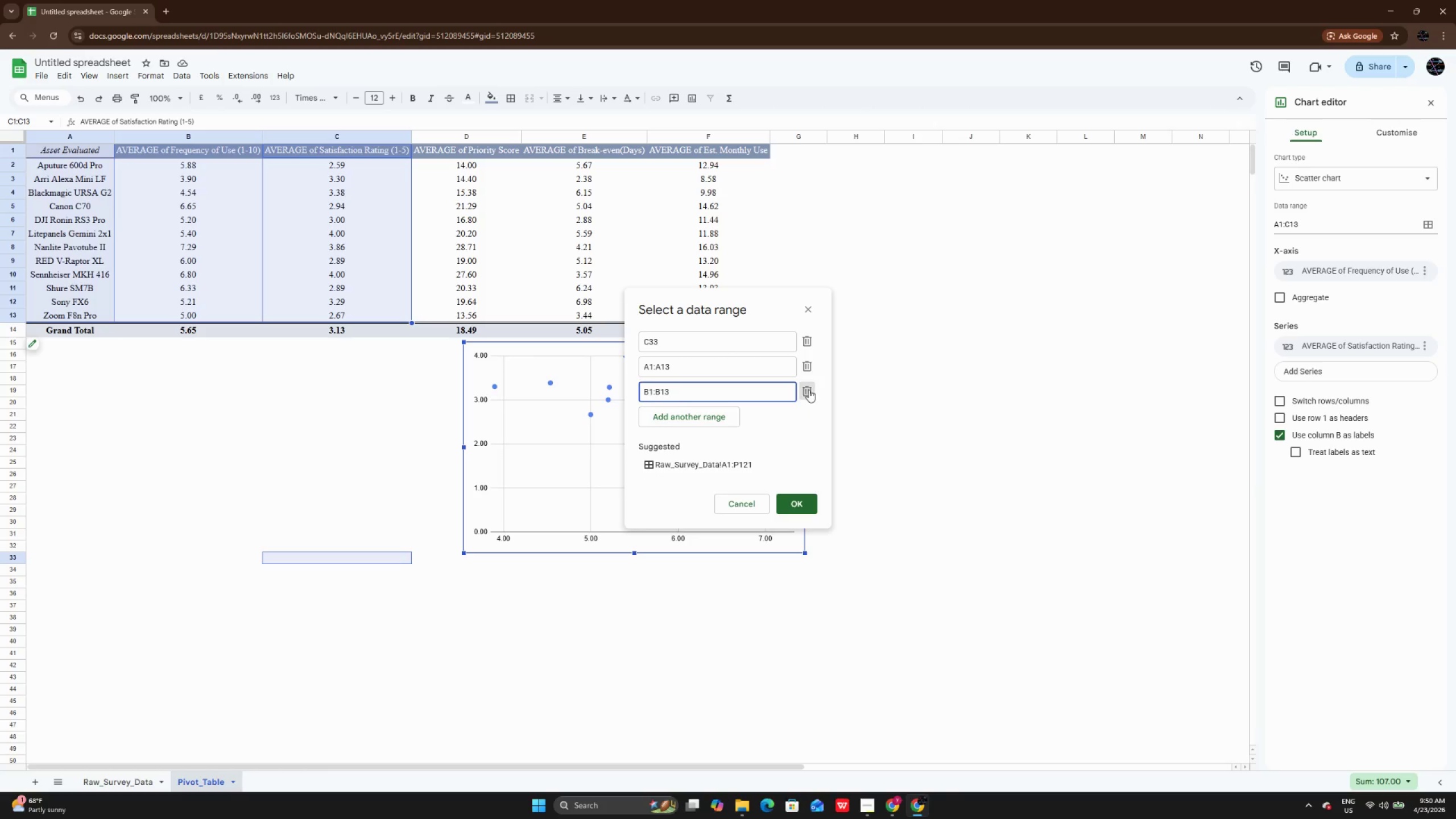 
left_click([809, 390])
 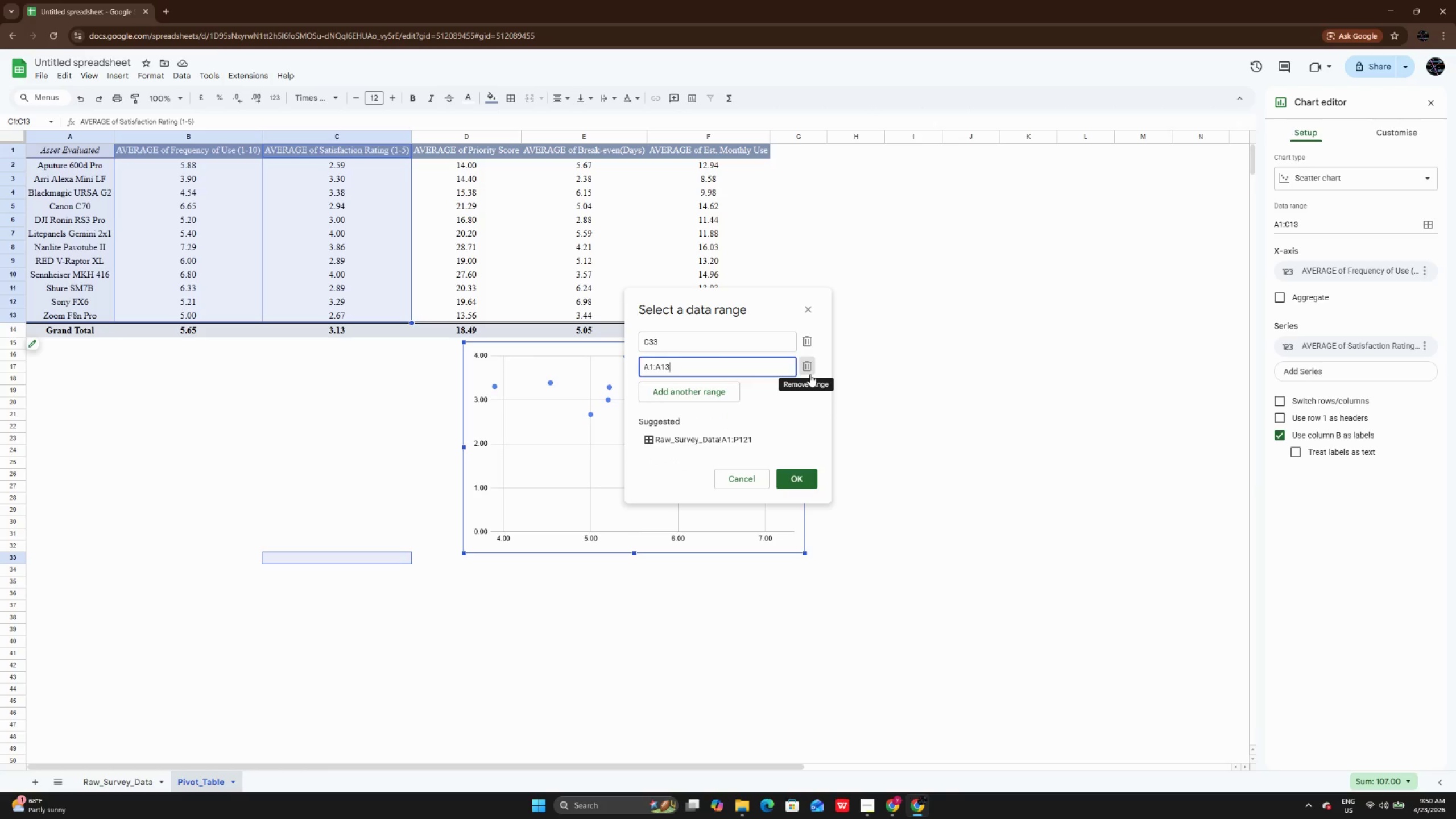 
left_click([810, 374])
 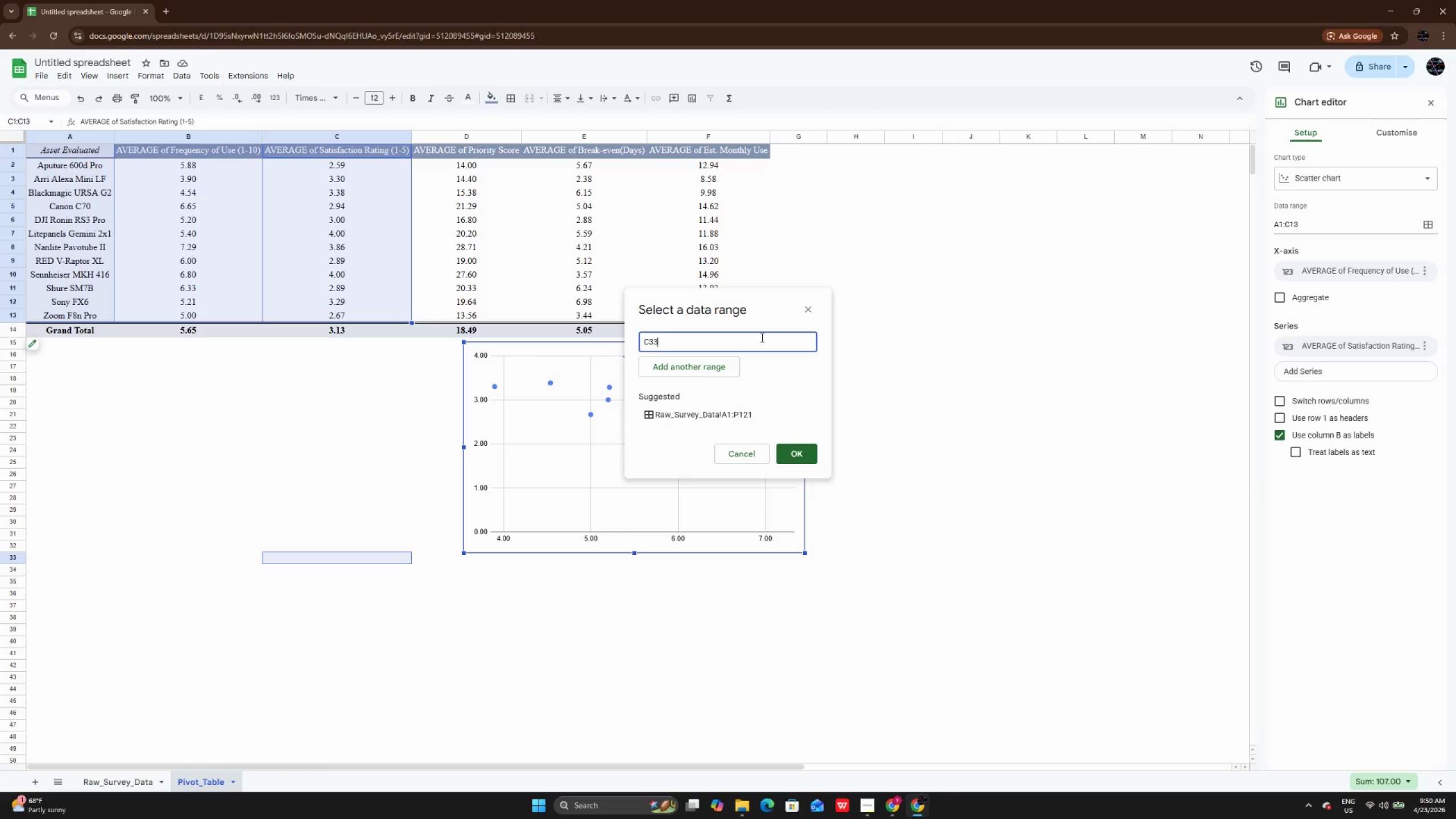 
hold_key(key=Backspace, duration=0.62)
 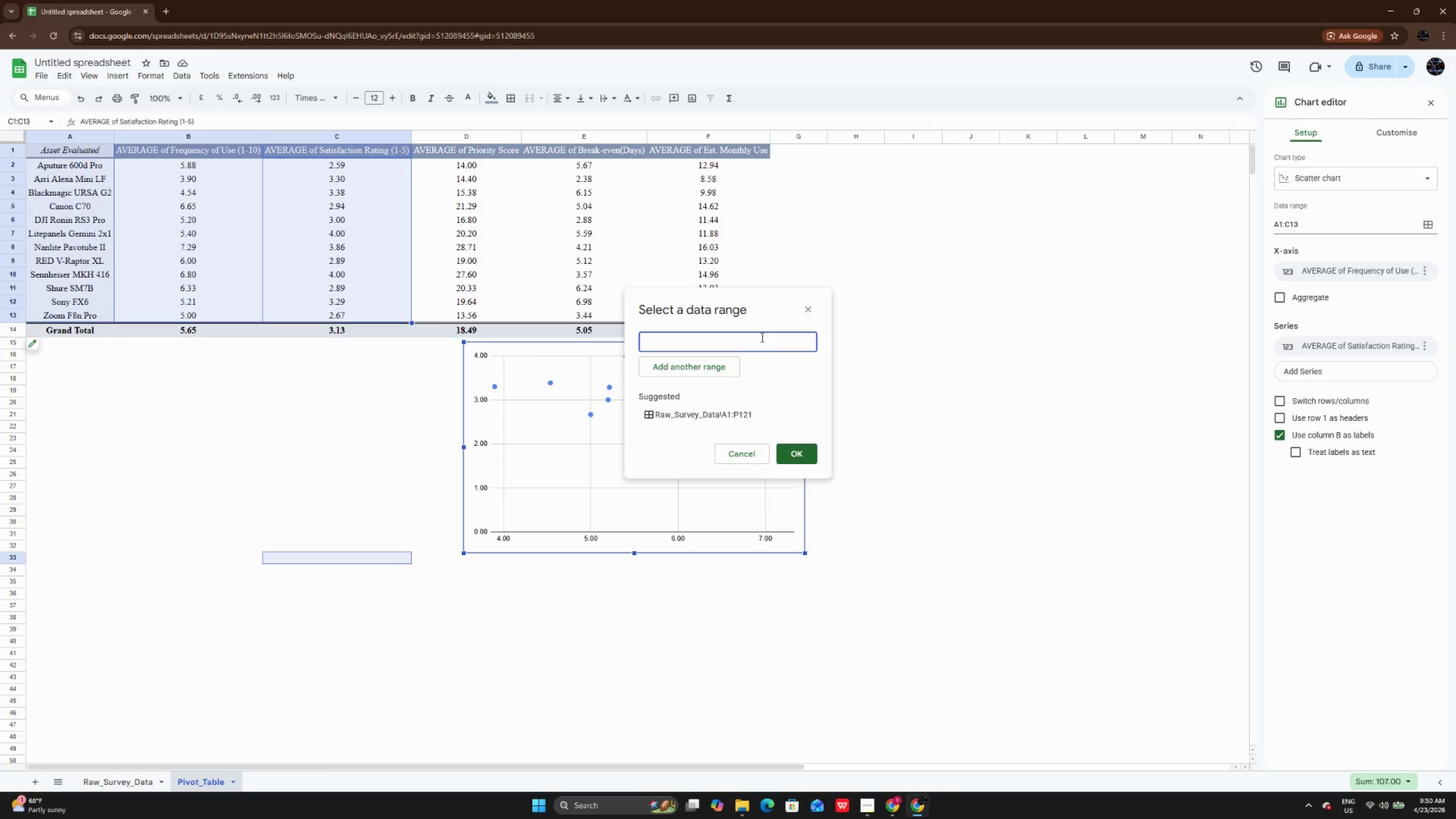 
type(a1)
key(Backspace)
key(Backspace)
type(A1:C13)
 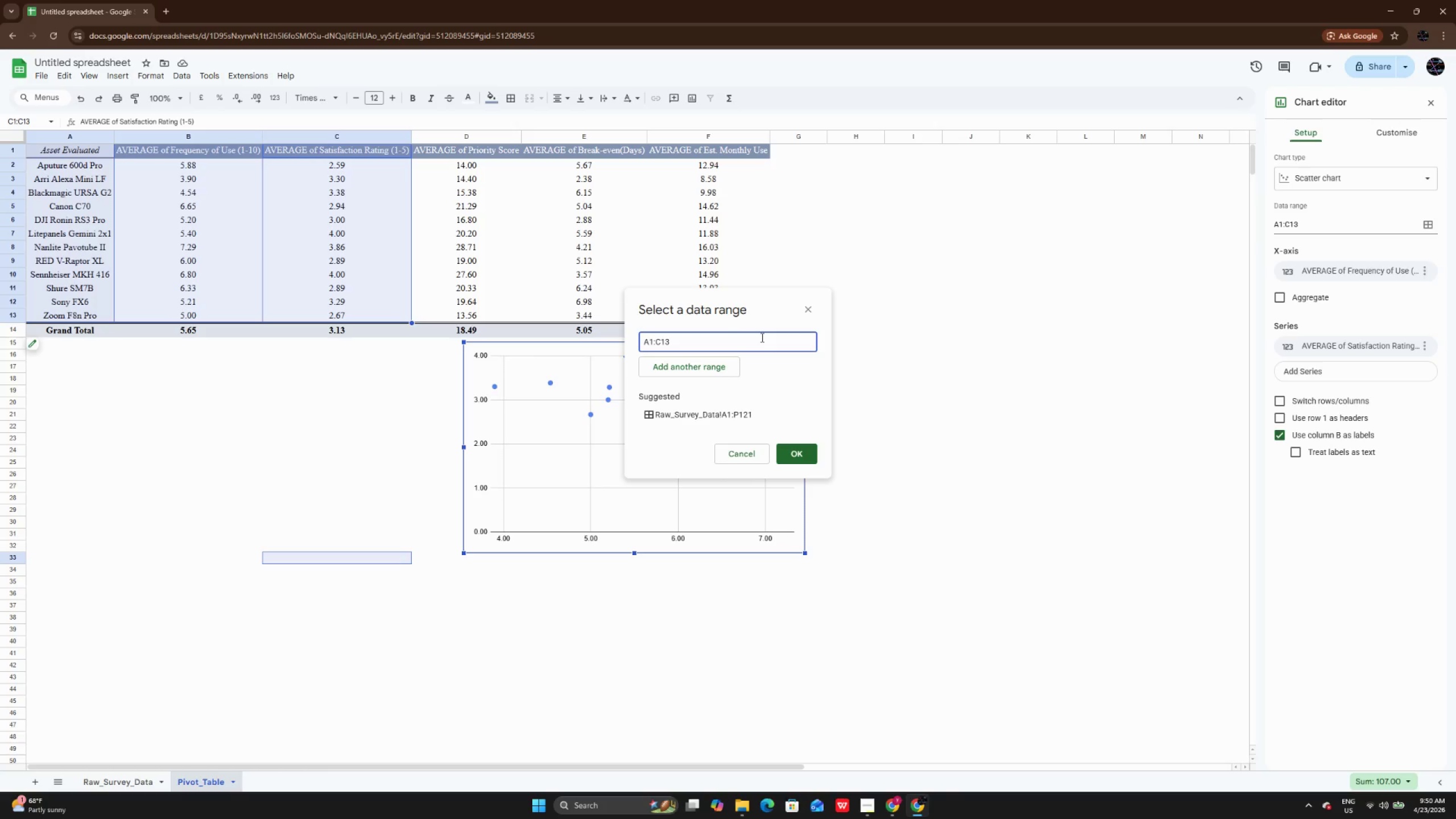 
double_click([796, 457])
 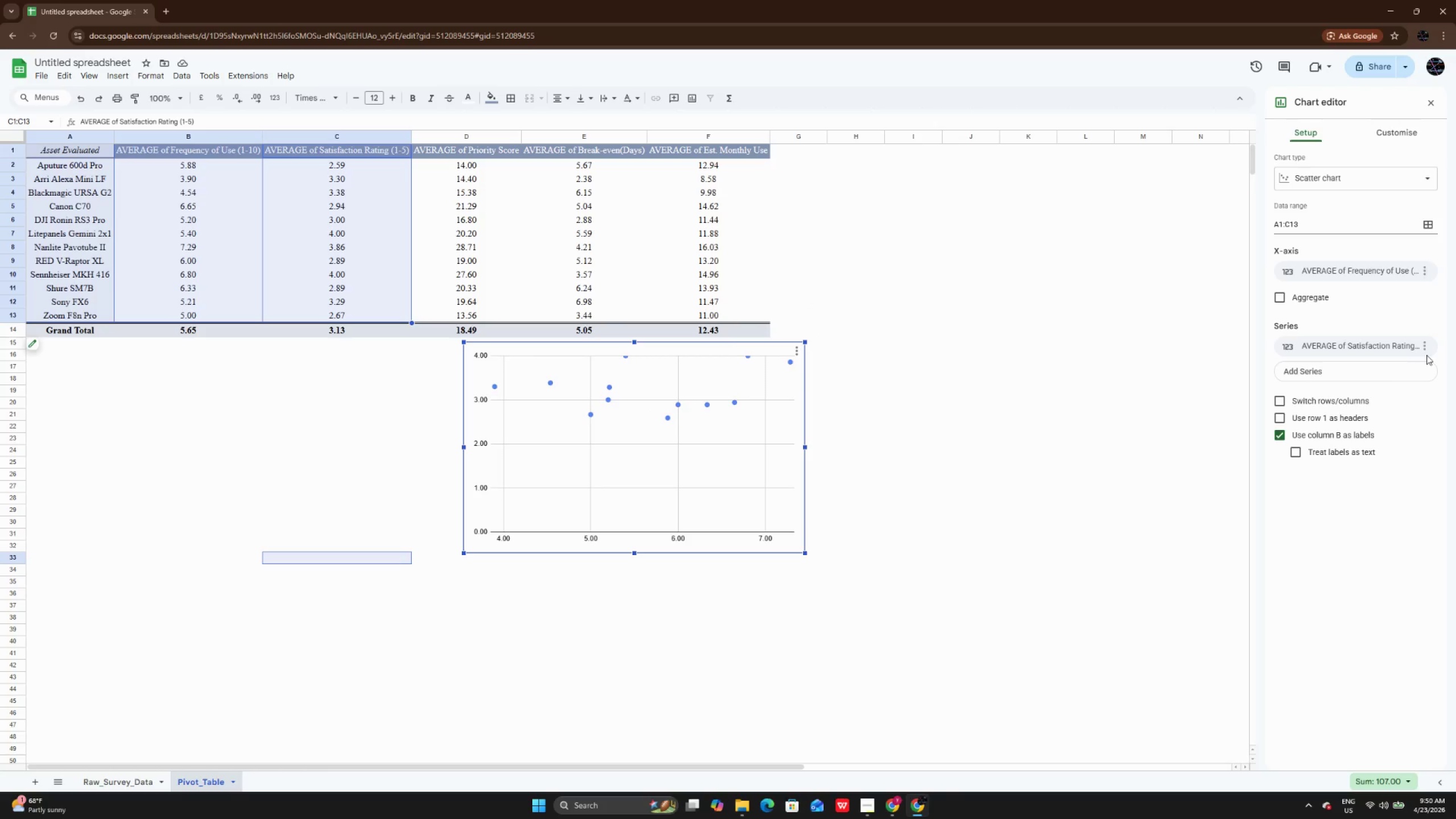 
left_click([1428, 349])
 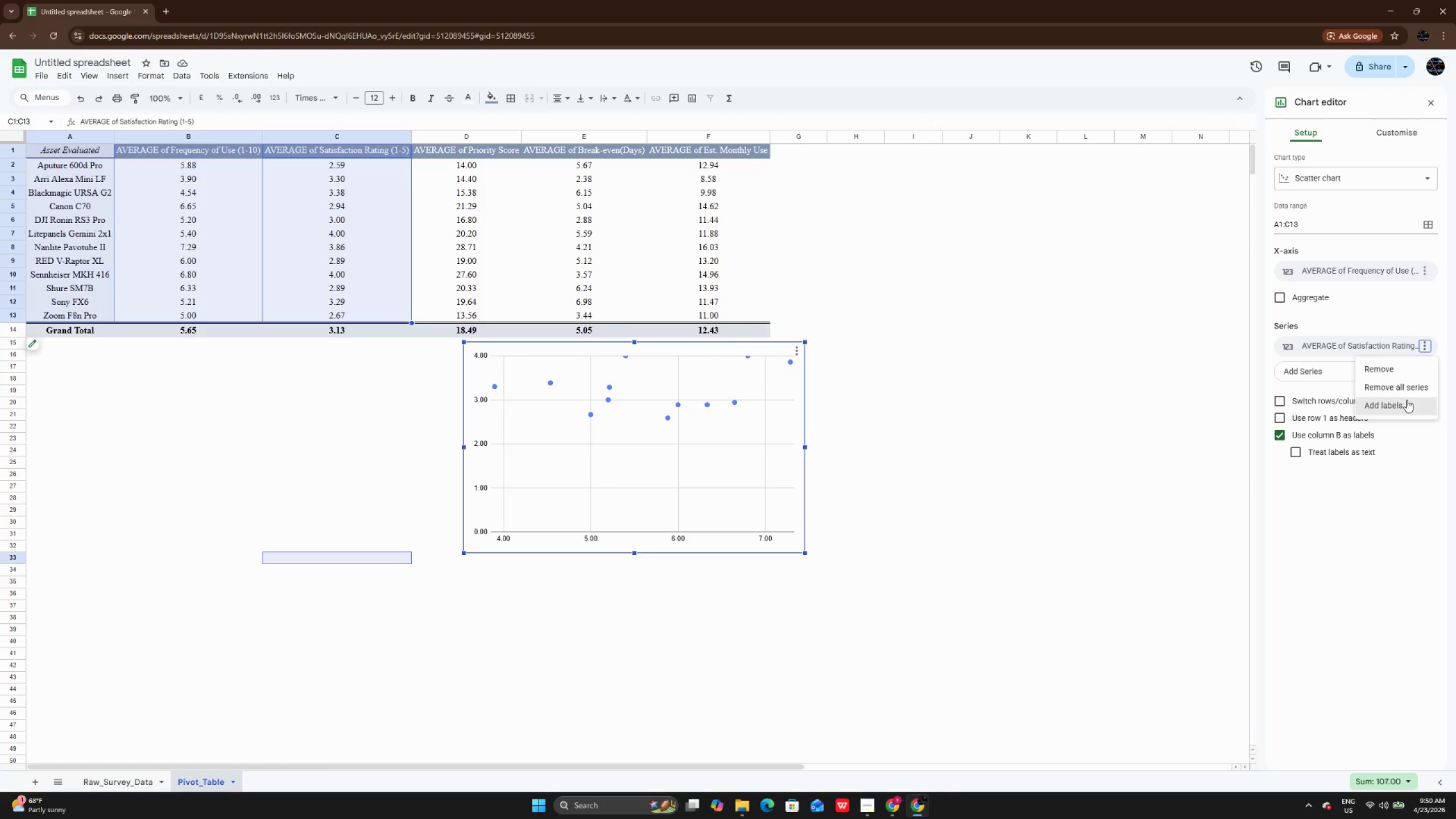 
left_click([1407, 400])
 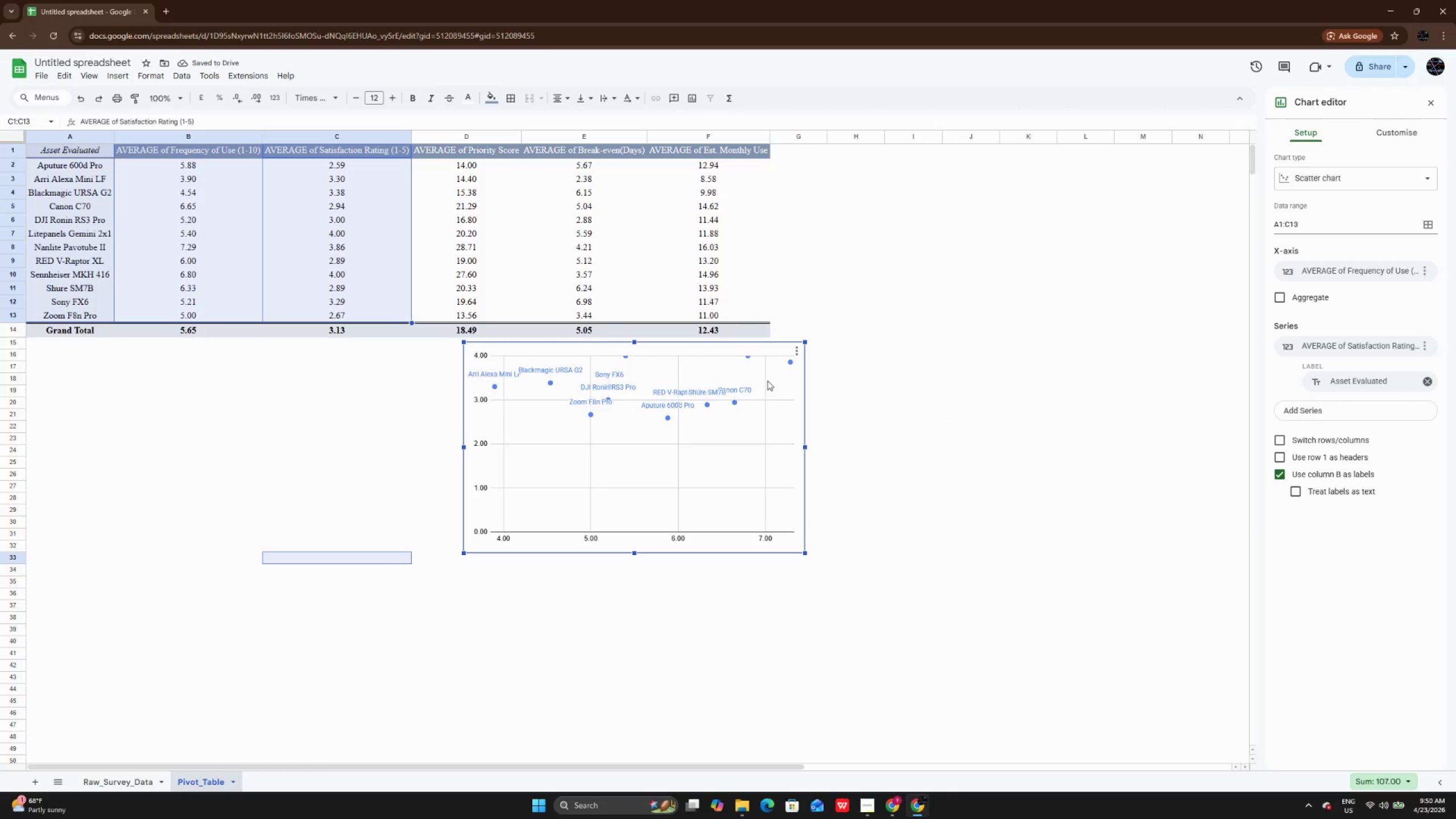 
left_click_drag(start_coordinate=[677, 348], to_coordinate=[688, 410])
 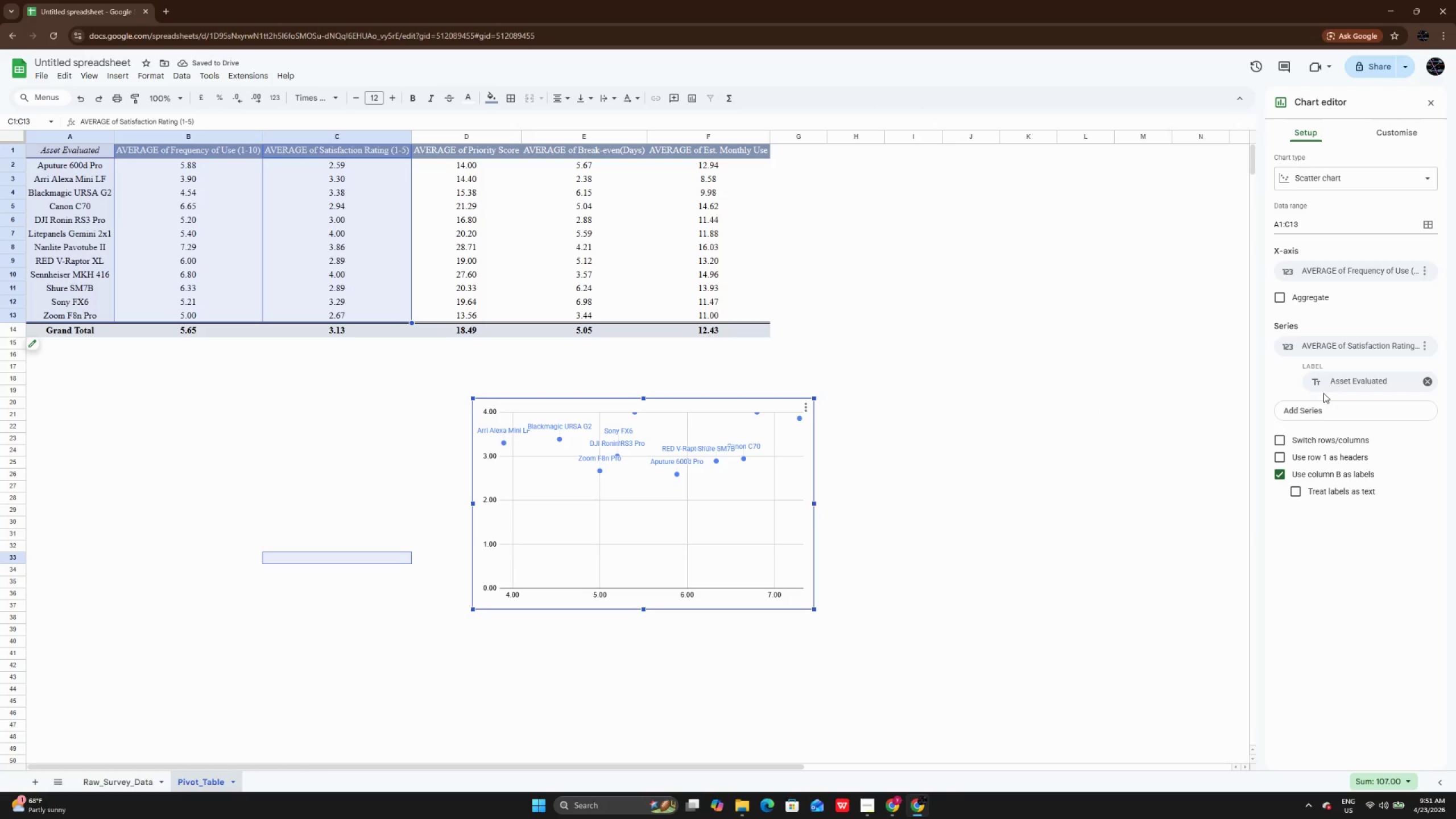 
wait(5.69)
 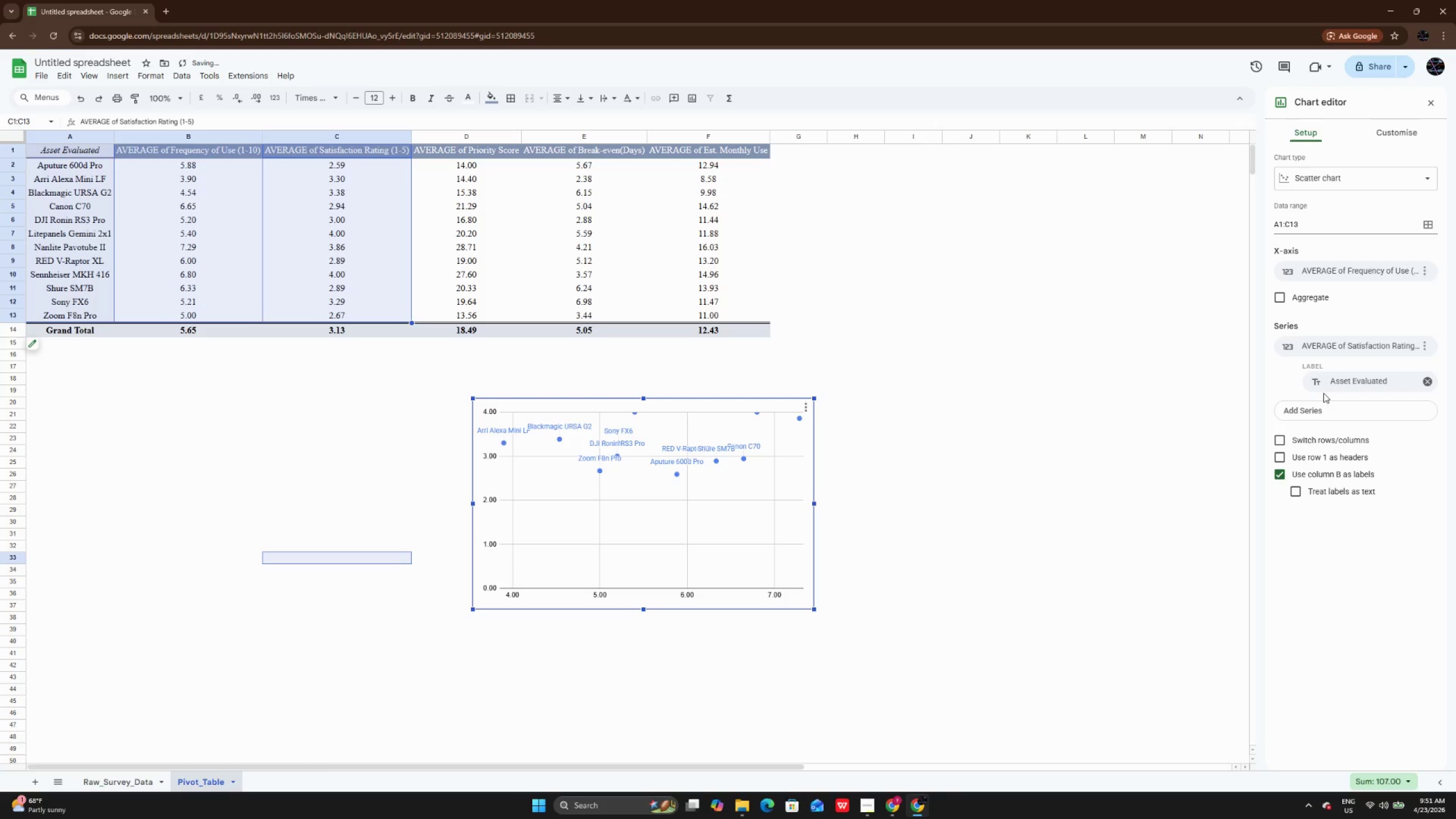 
left_click([1325, 472])
 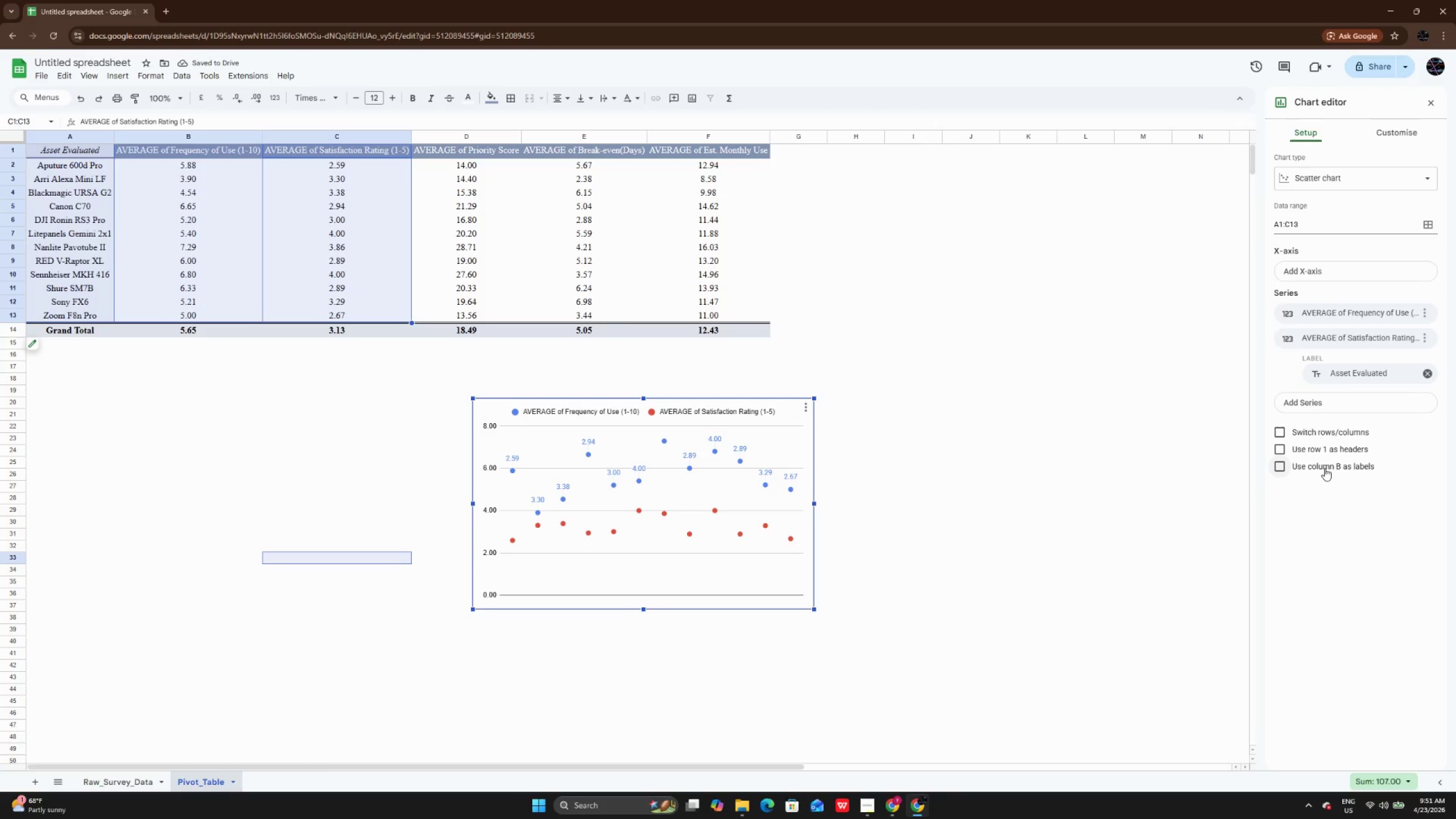 
left_click([1325, 468])
 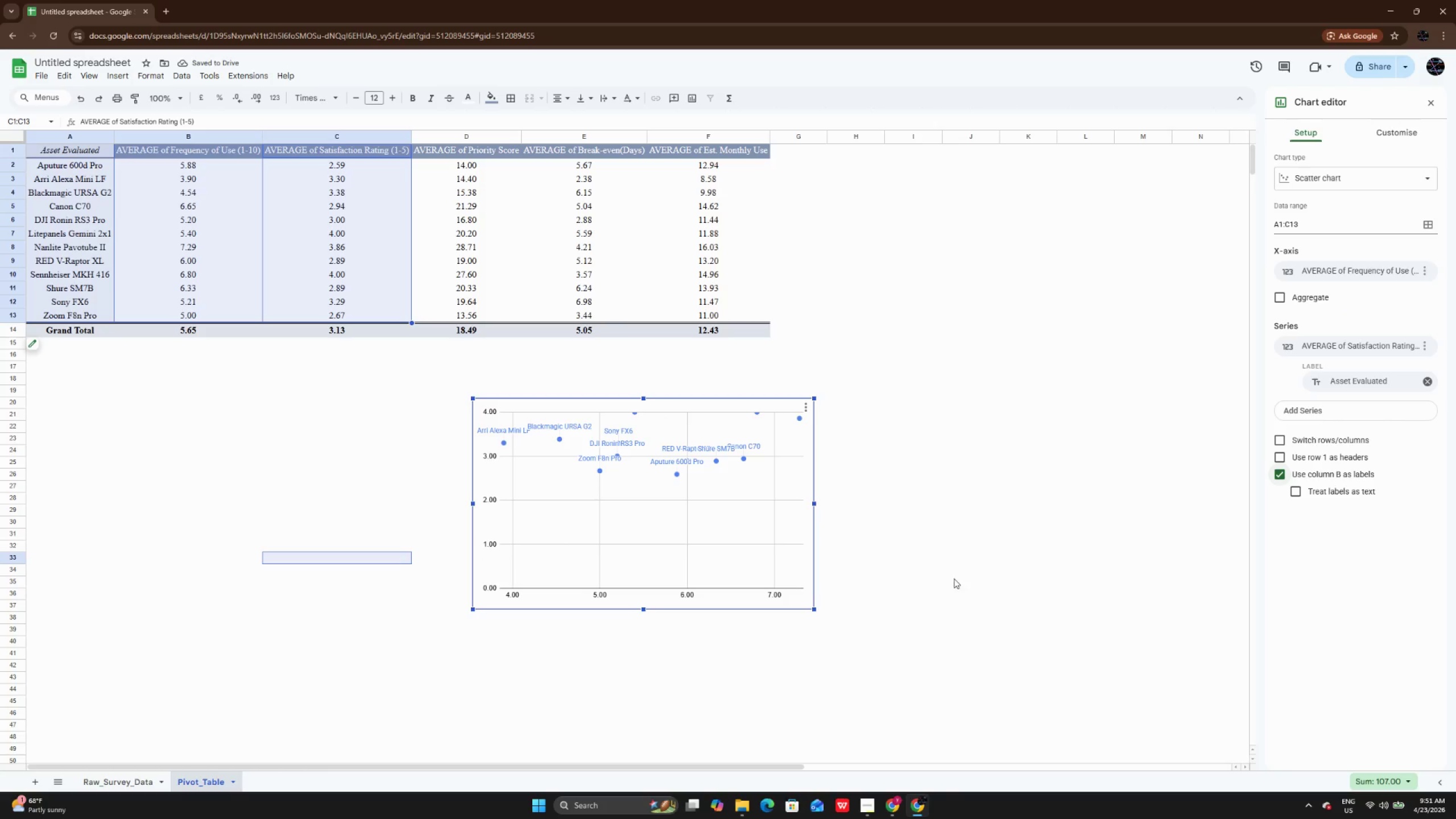 
wait(6.31)
 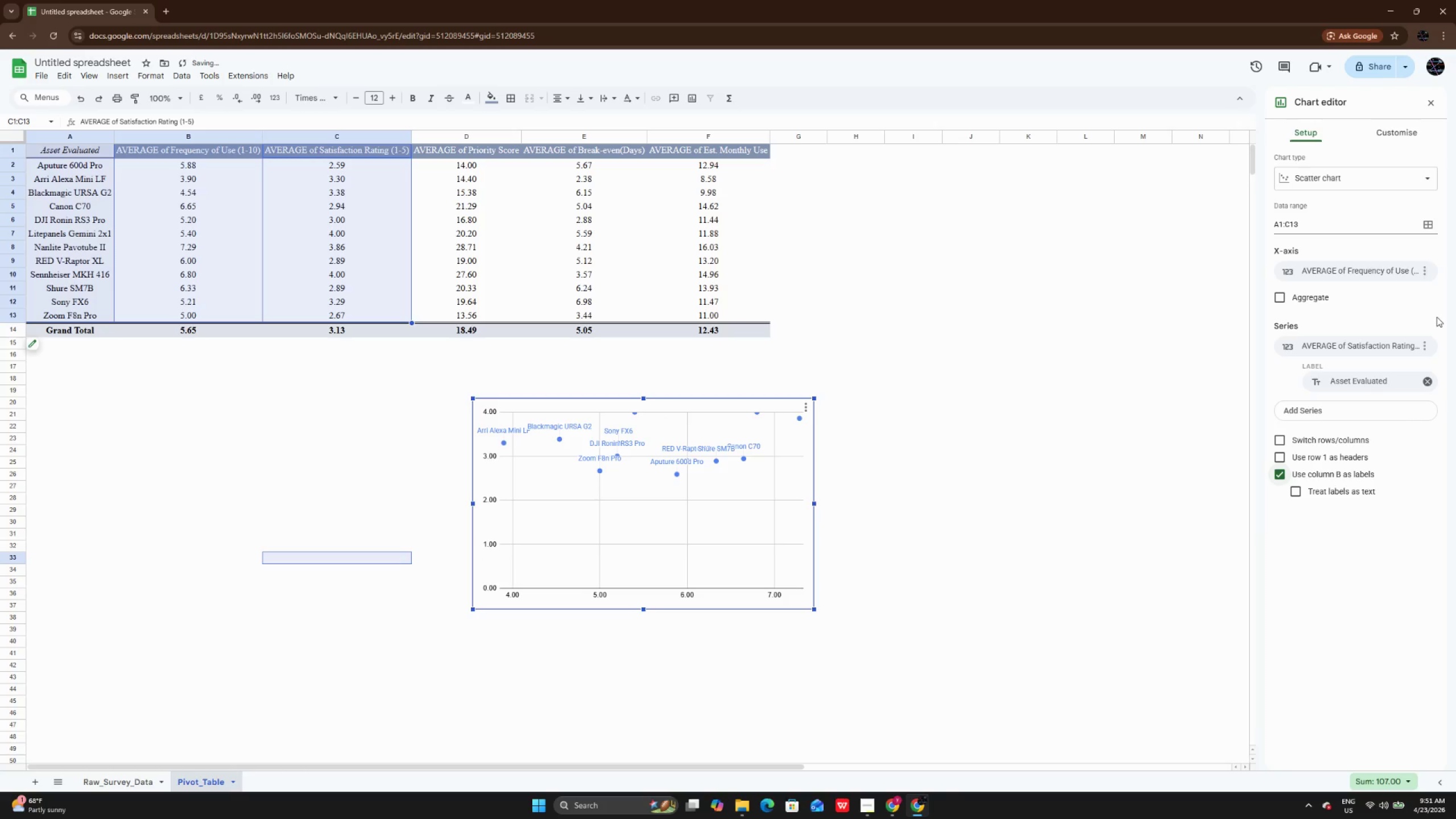 
left_click([1354, 498])
 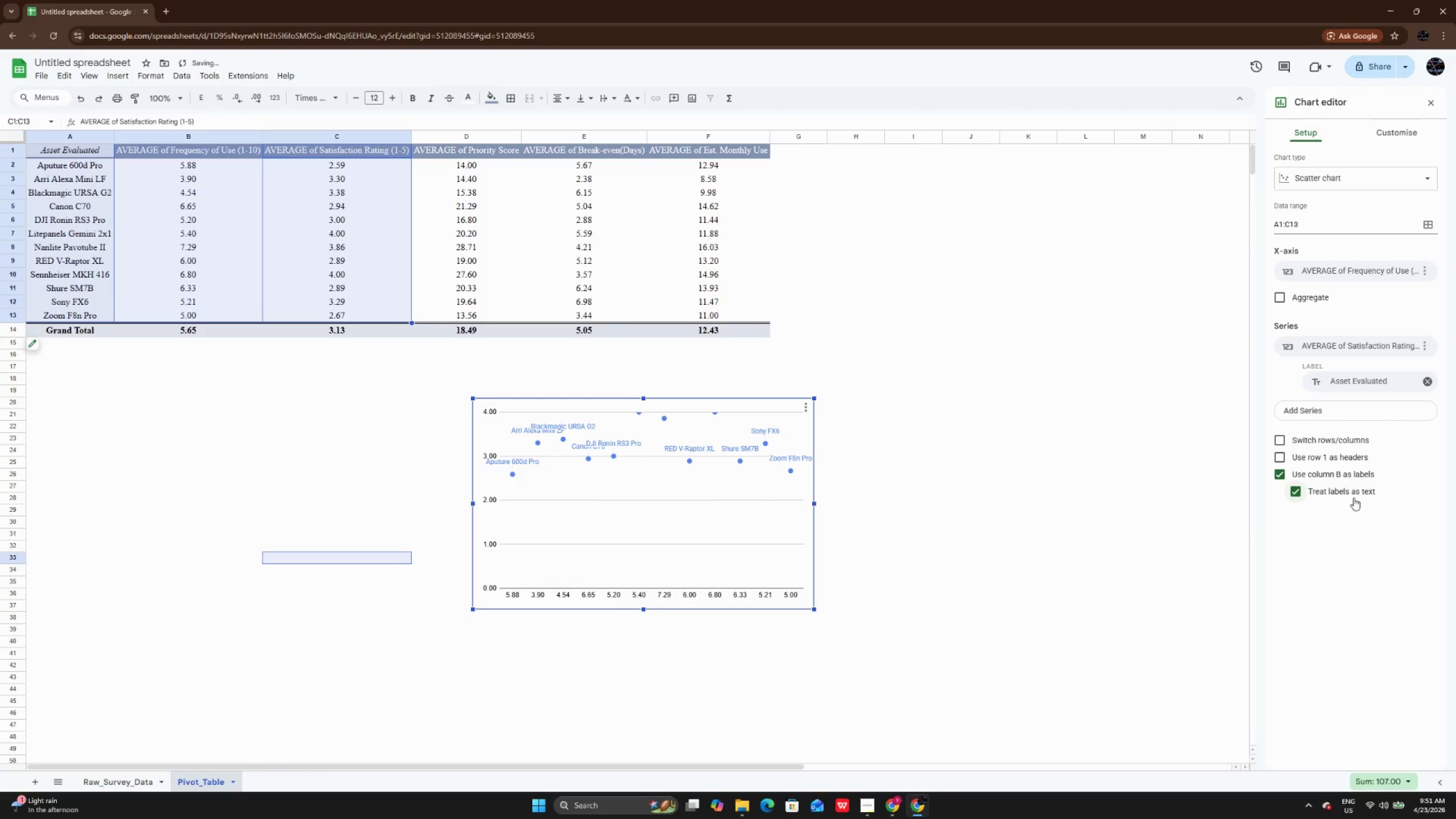 
left_click([1354, 498])
 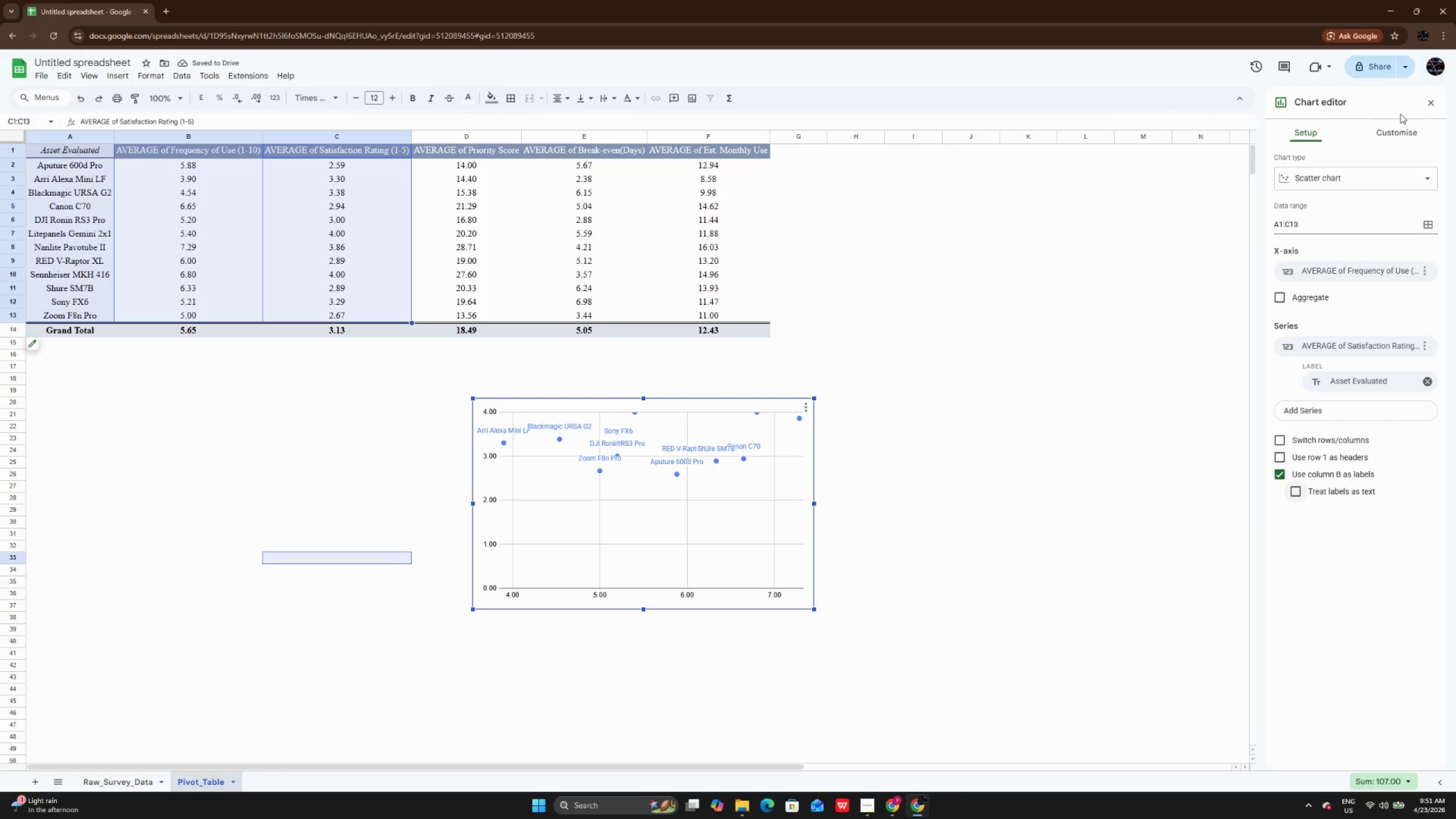 
left_click([1403, 131])
 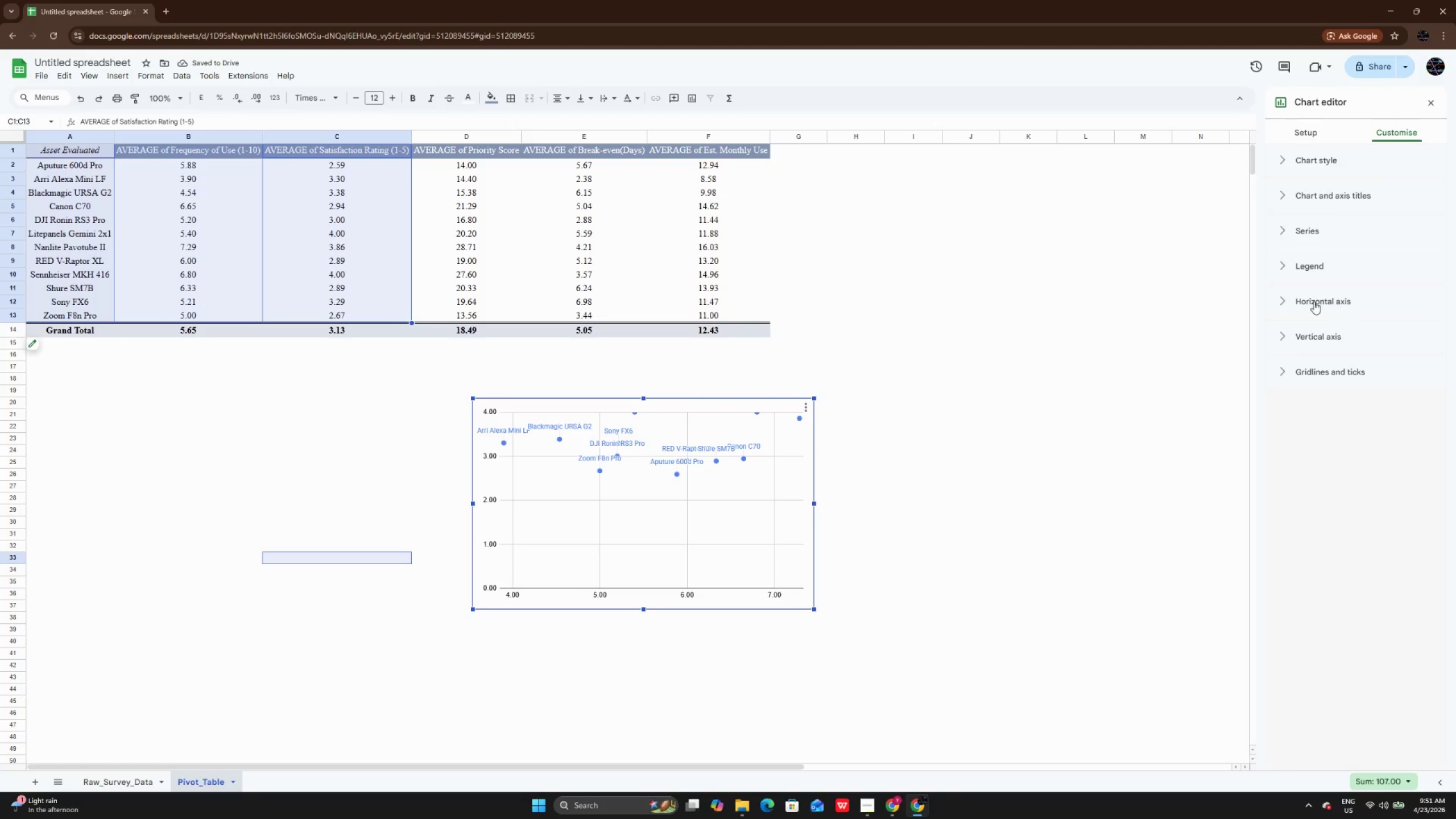 
left_click([1315, 298])
 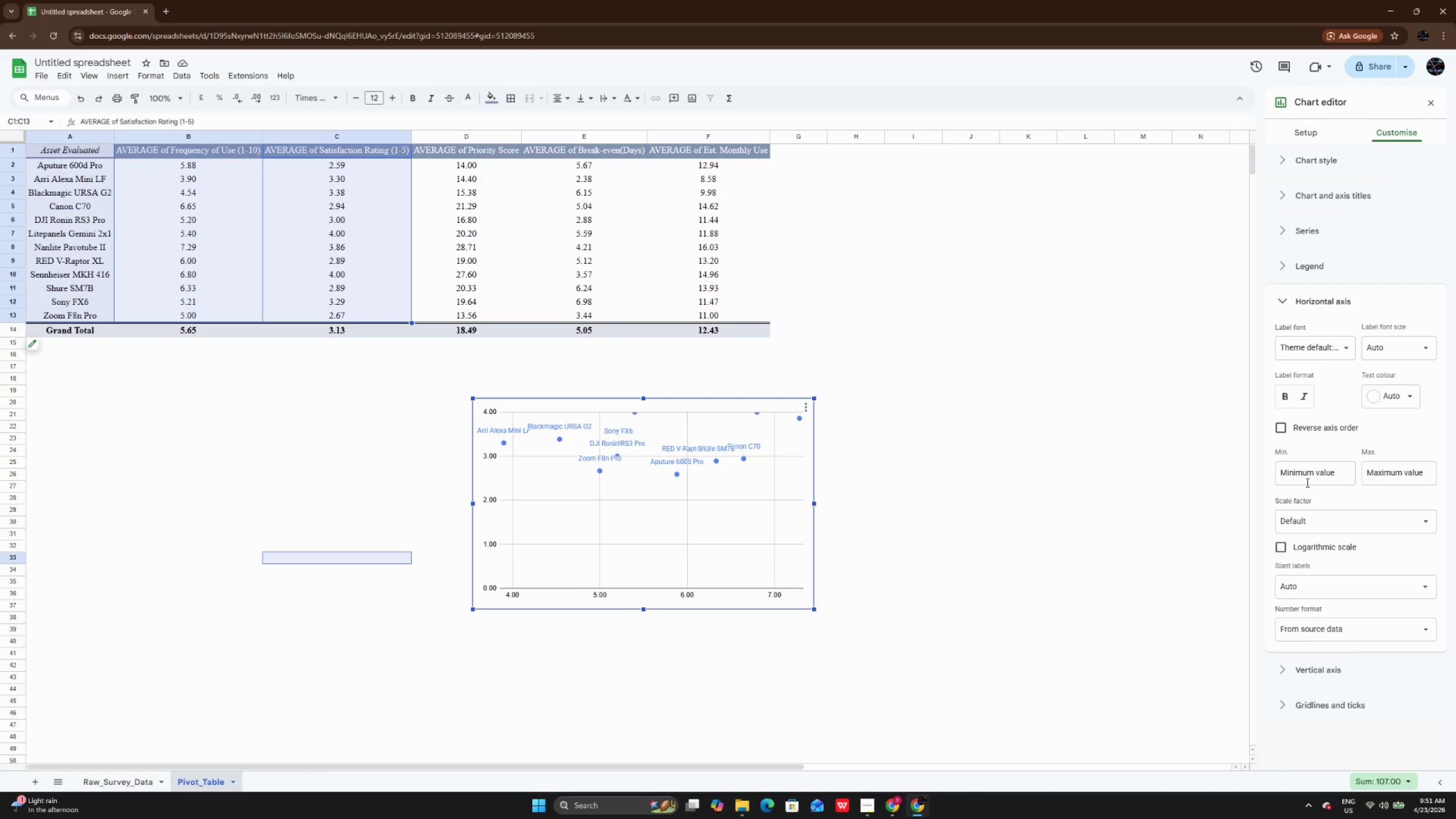 
left_click([1306, 469])
 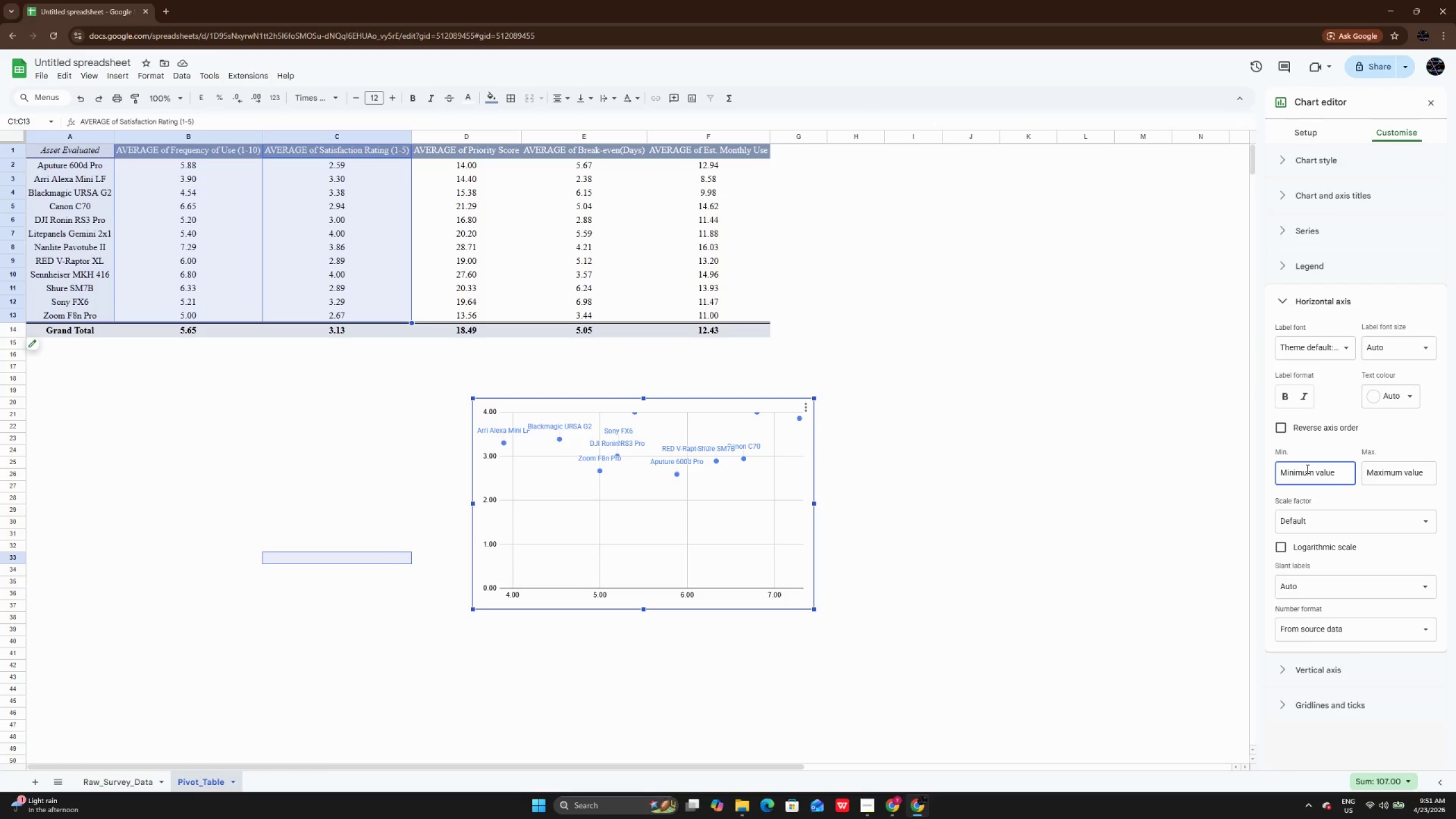 
key(Numpad0)
 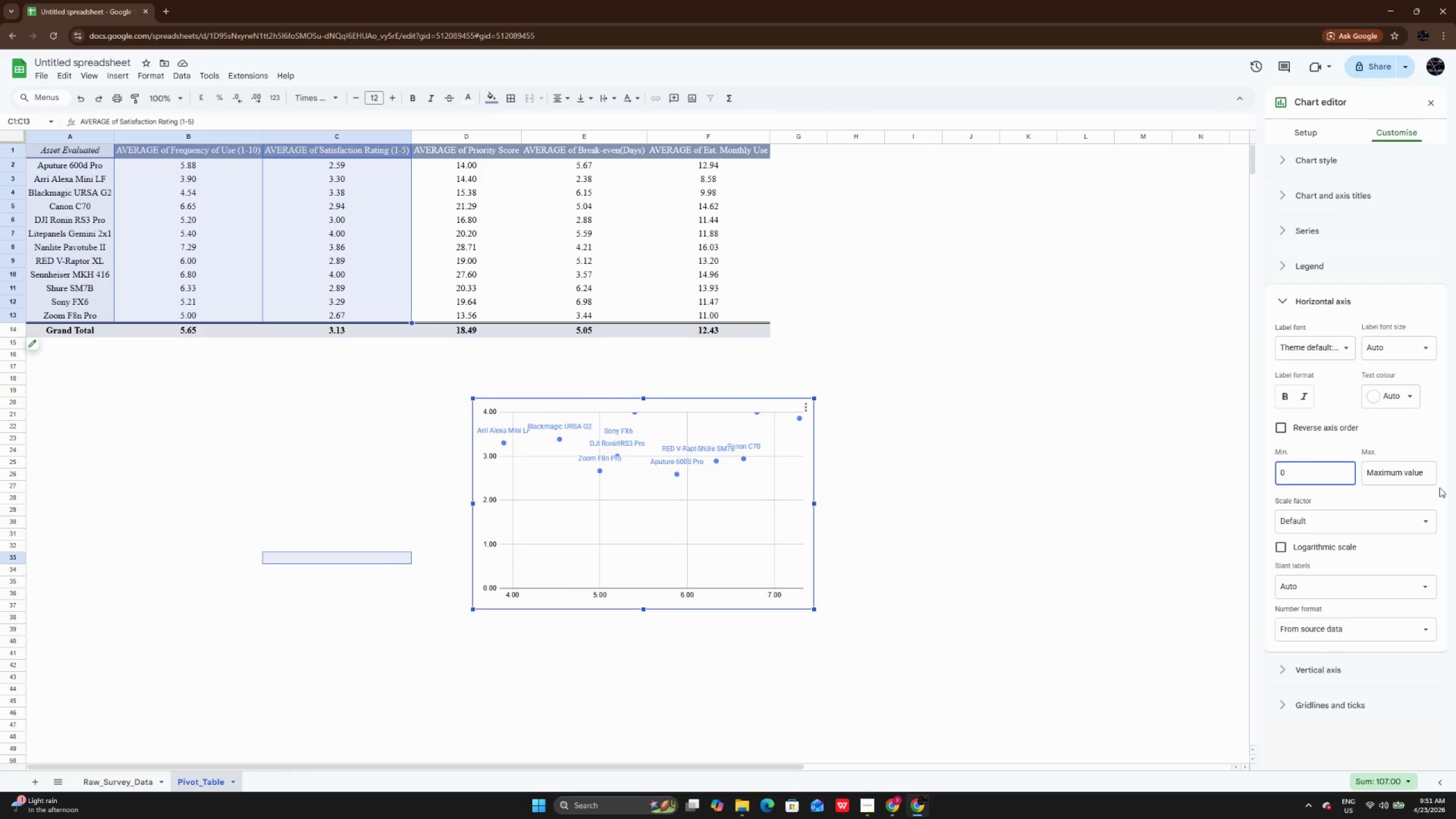 
left_click([1414, 478])
 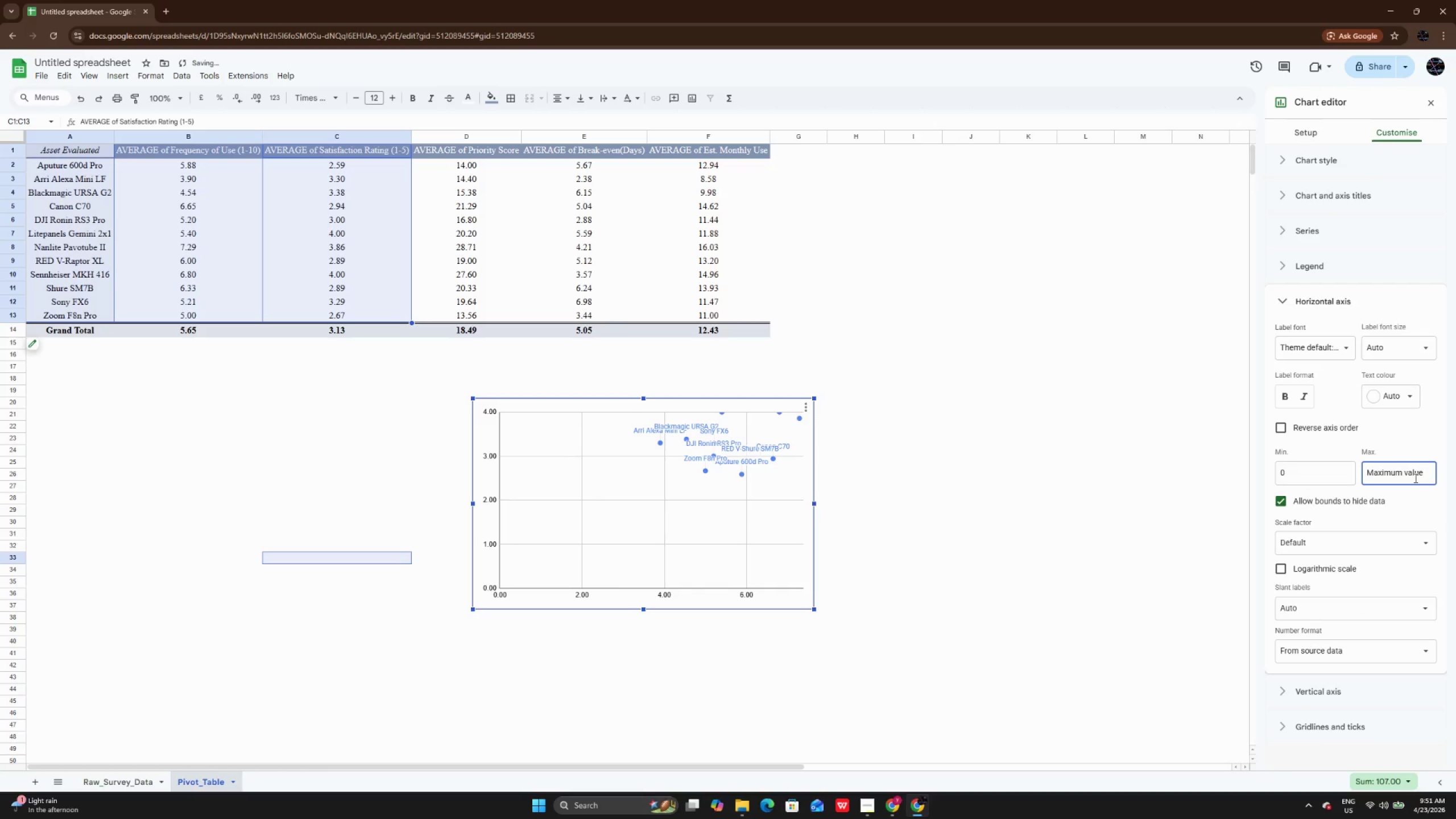 
key(1)
 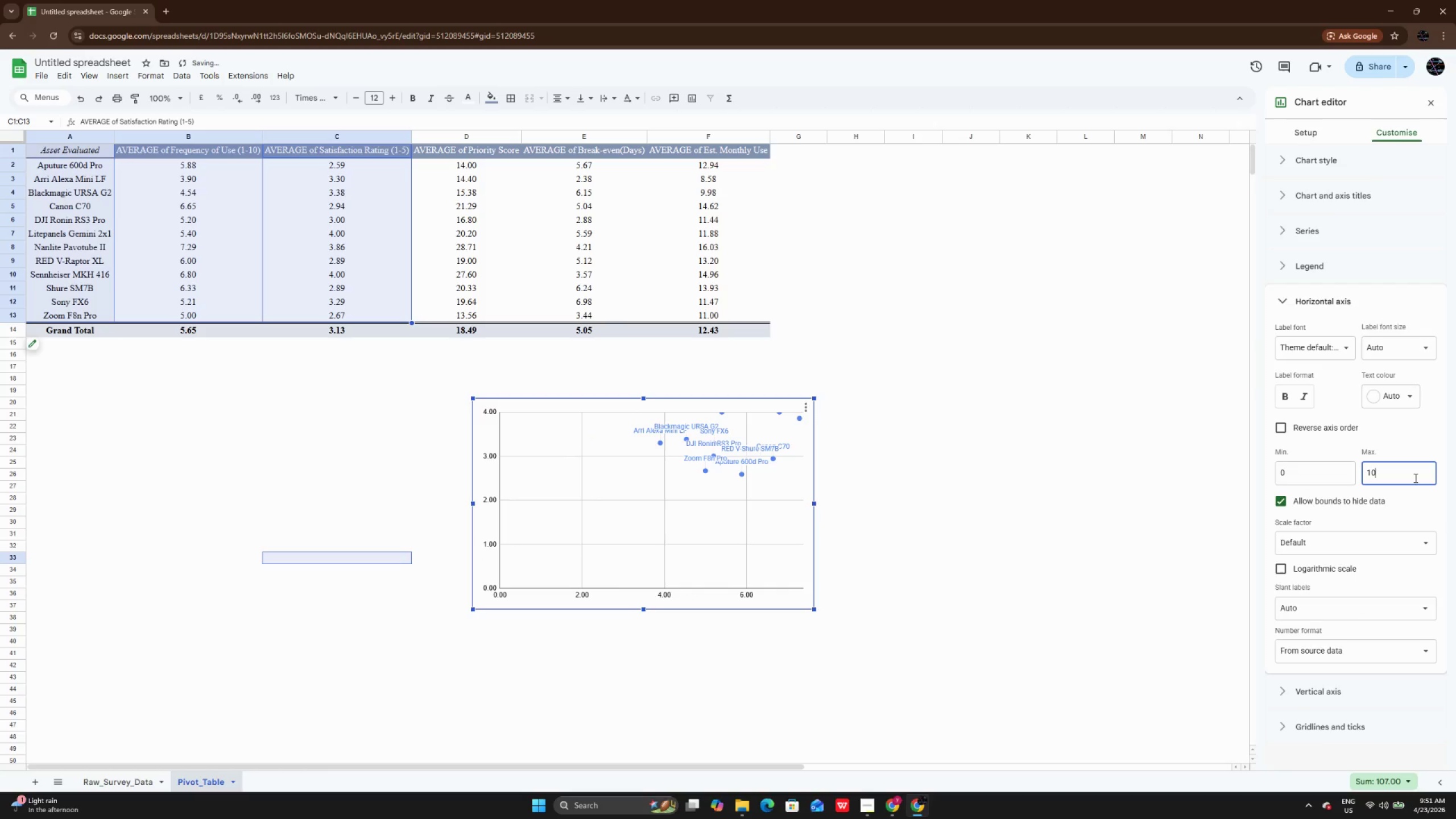 
key(Numpad0)
 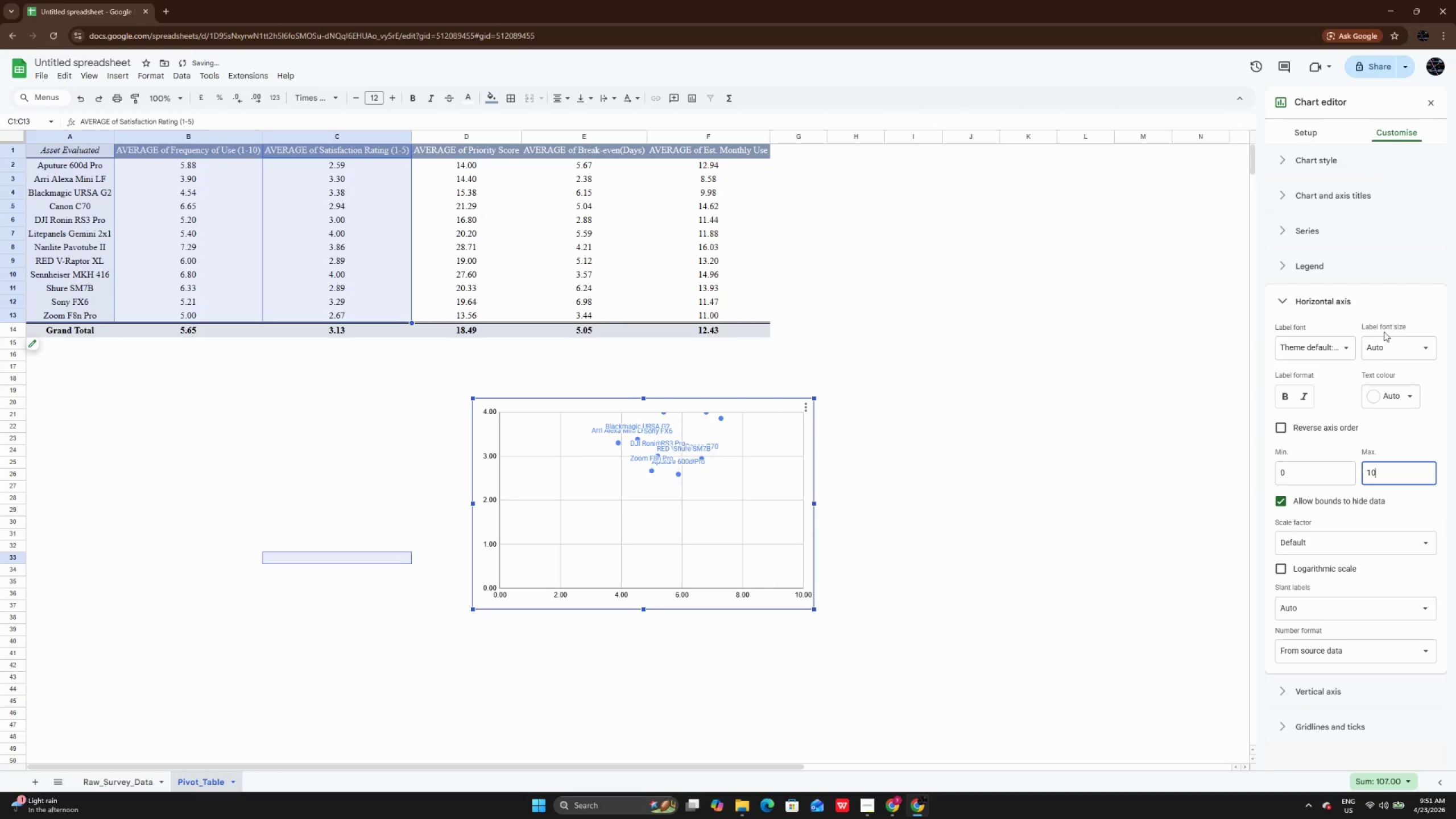 
left_click([1302, 303])
 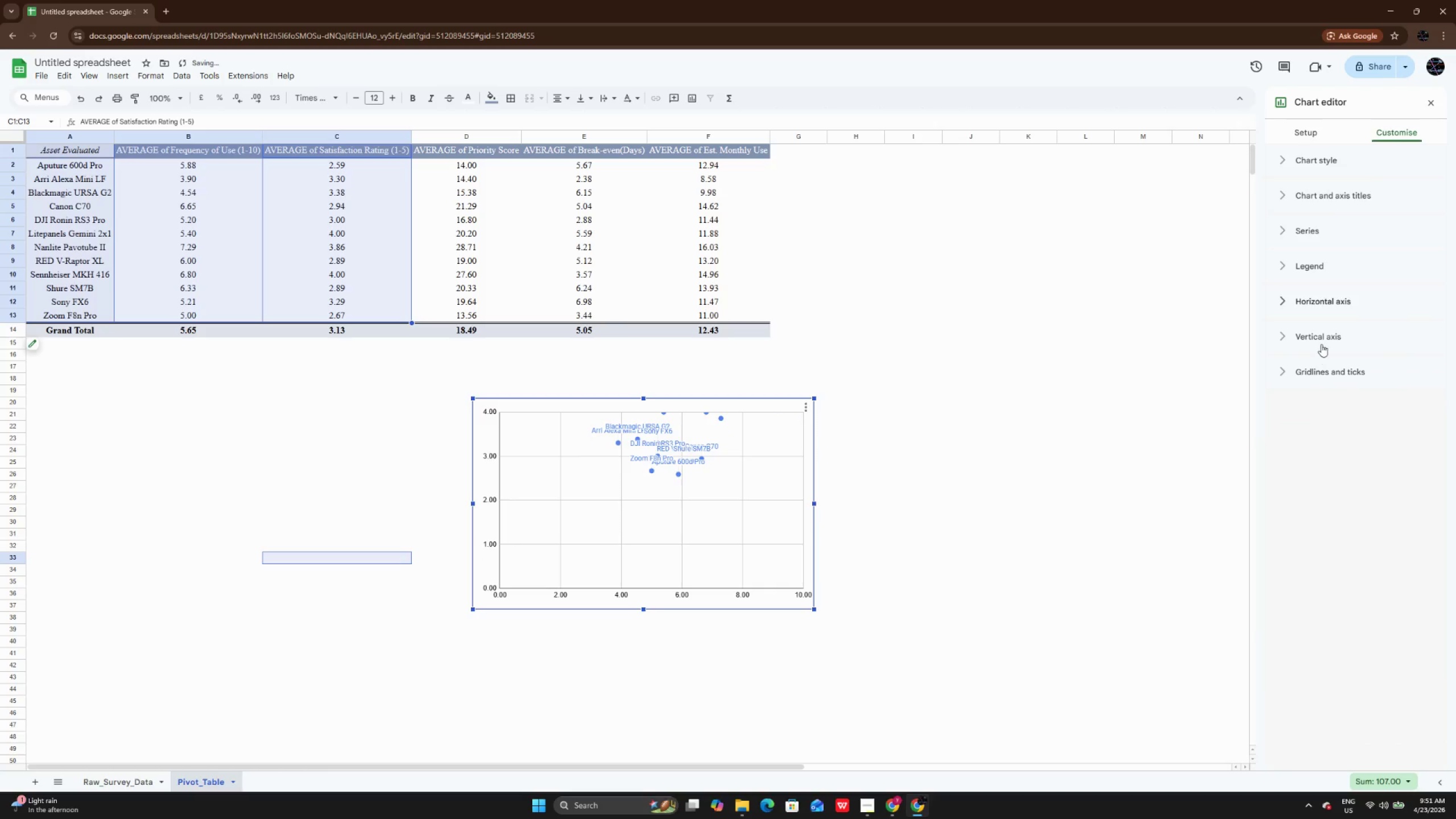 
left_click([1321, 338])
 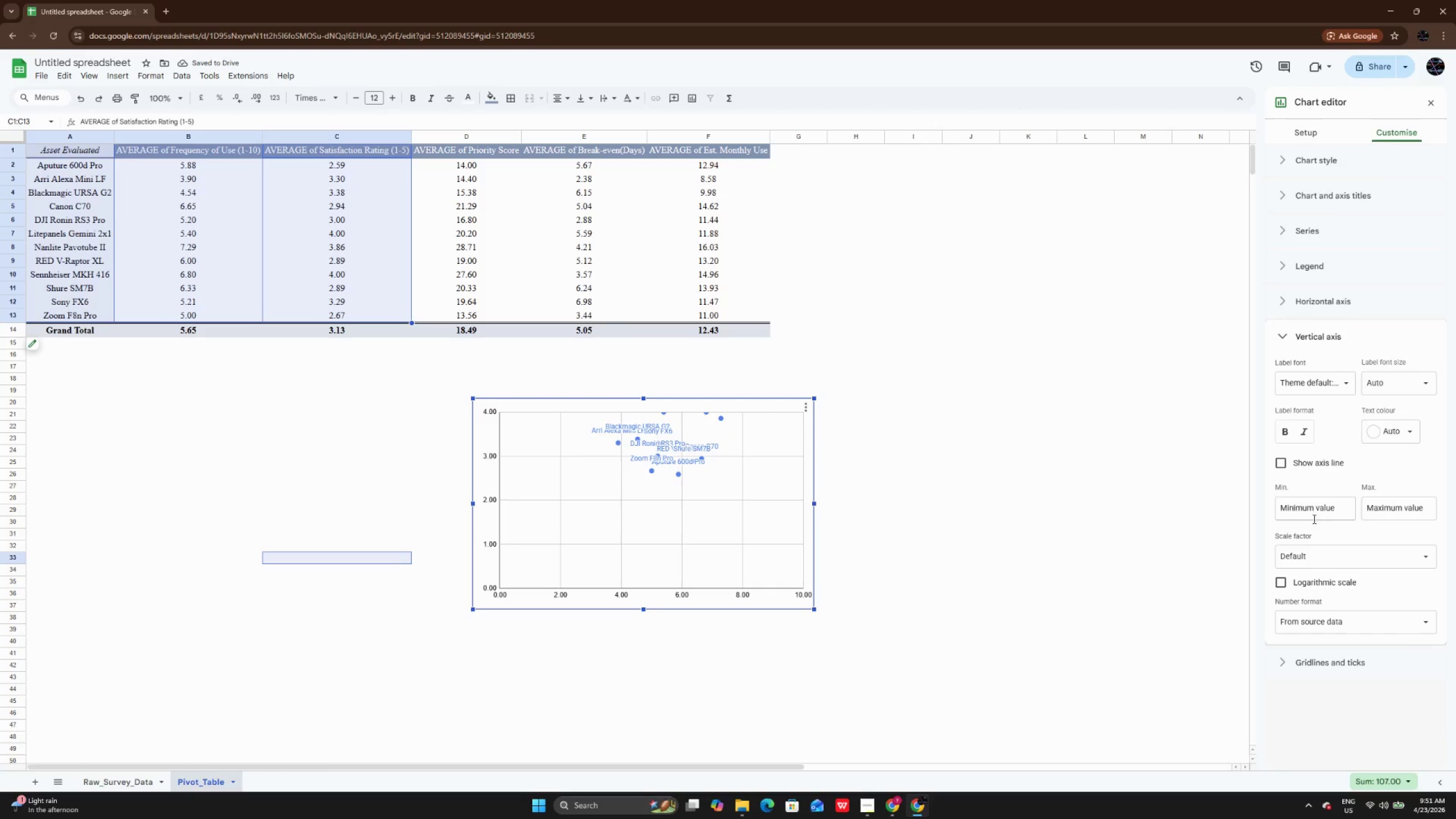 
left_click([1311, 506])
 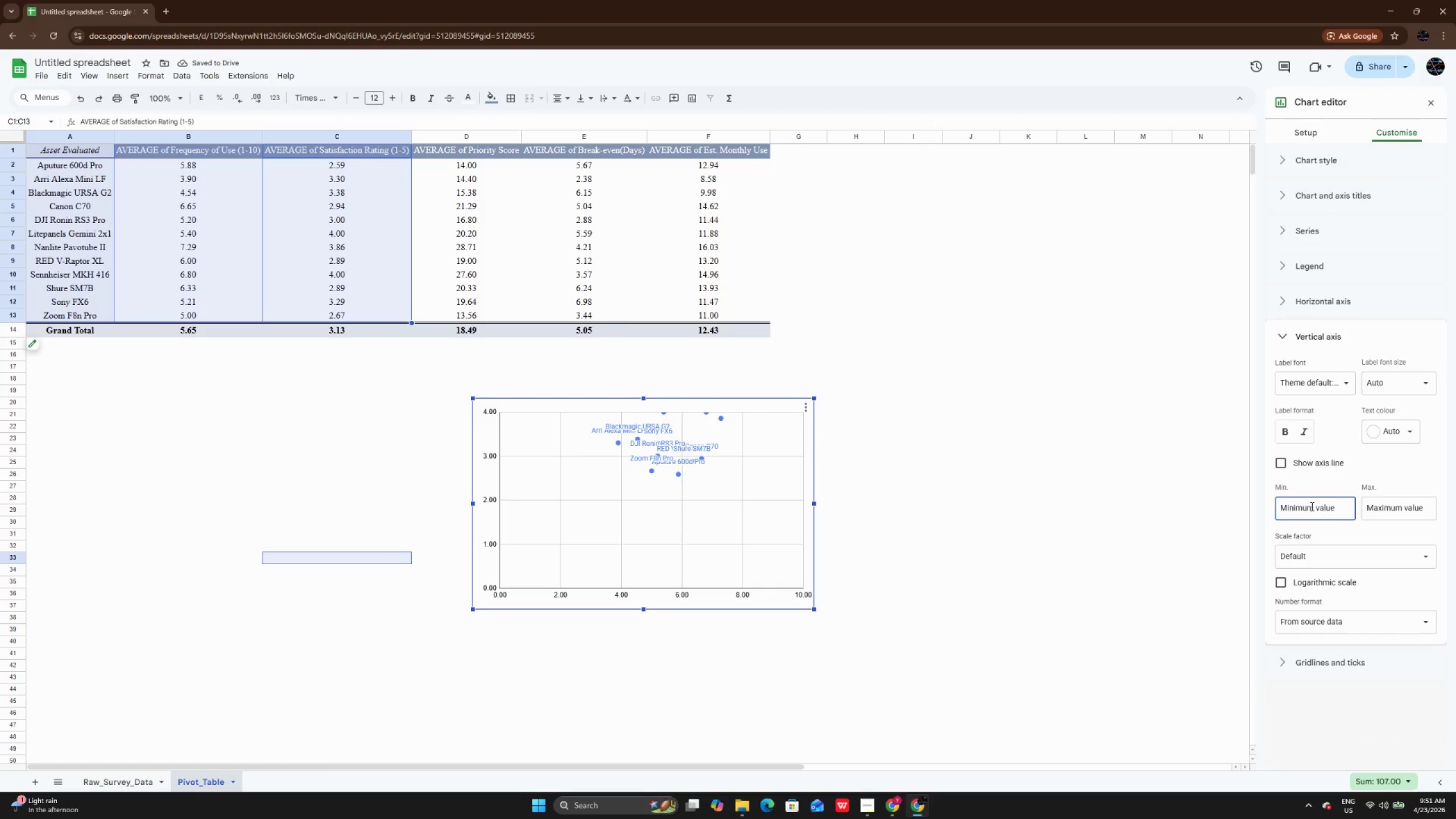 
key(Numpad0)
 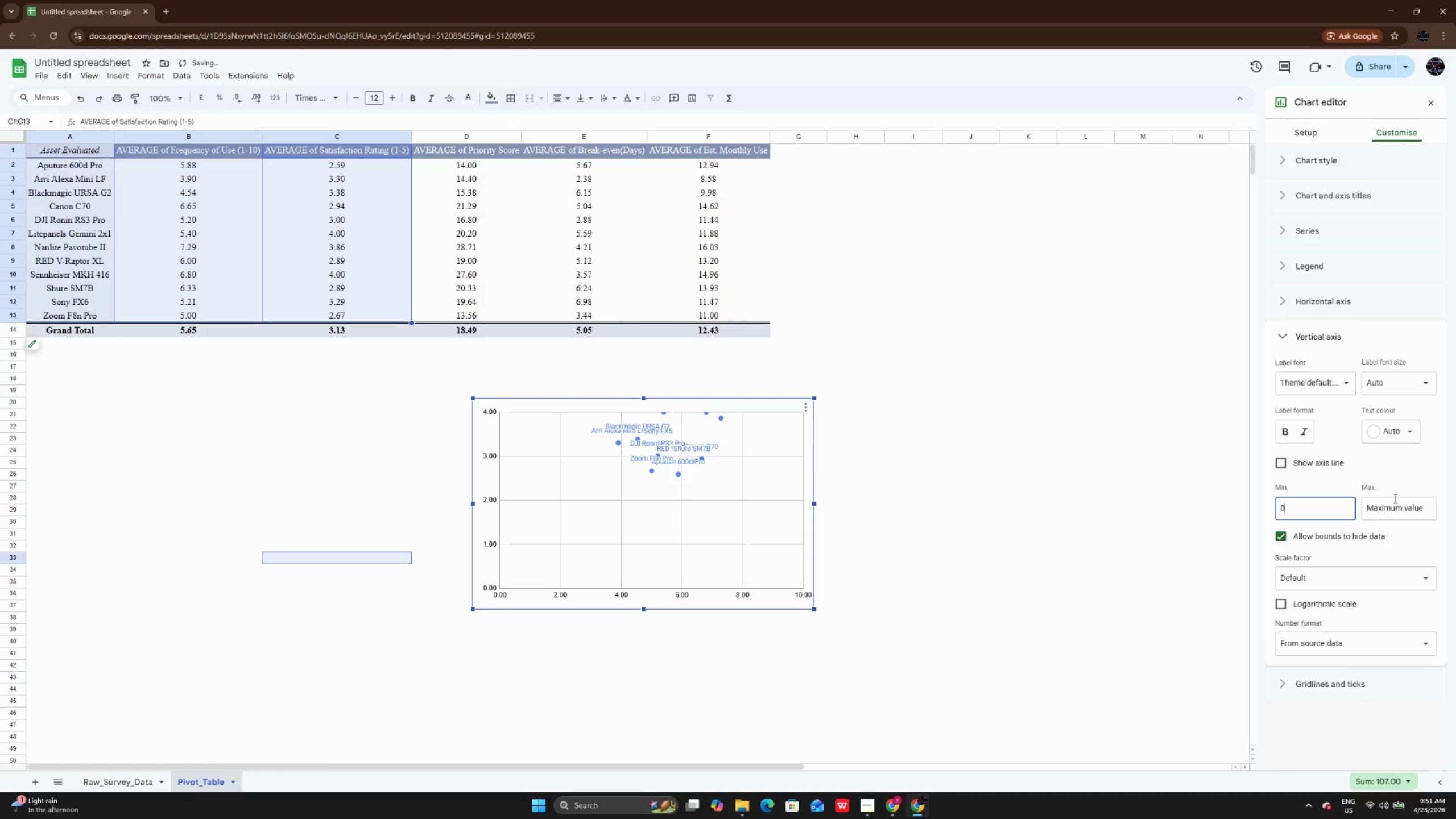 
left_click([1394, 498])
 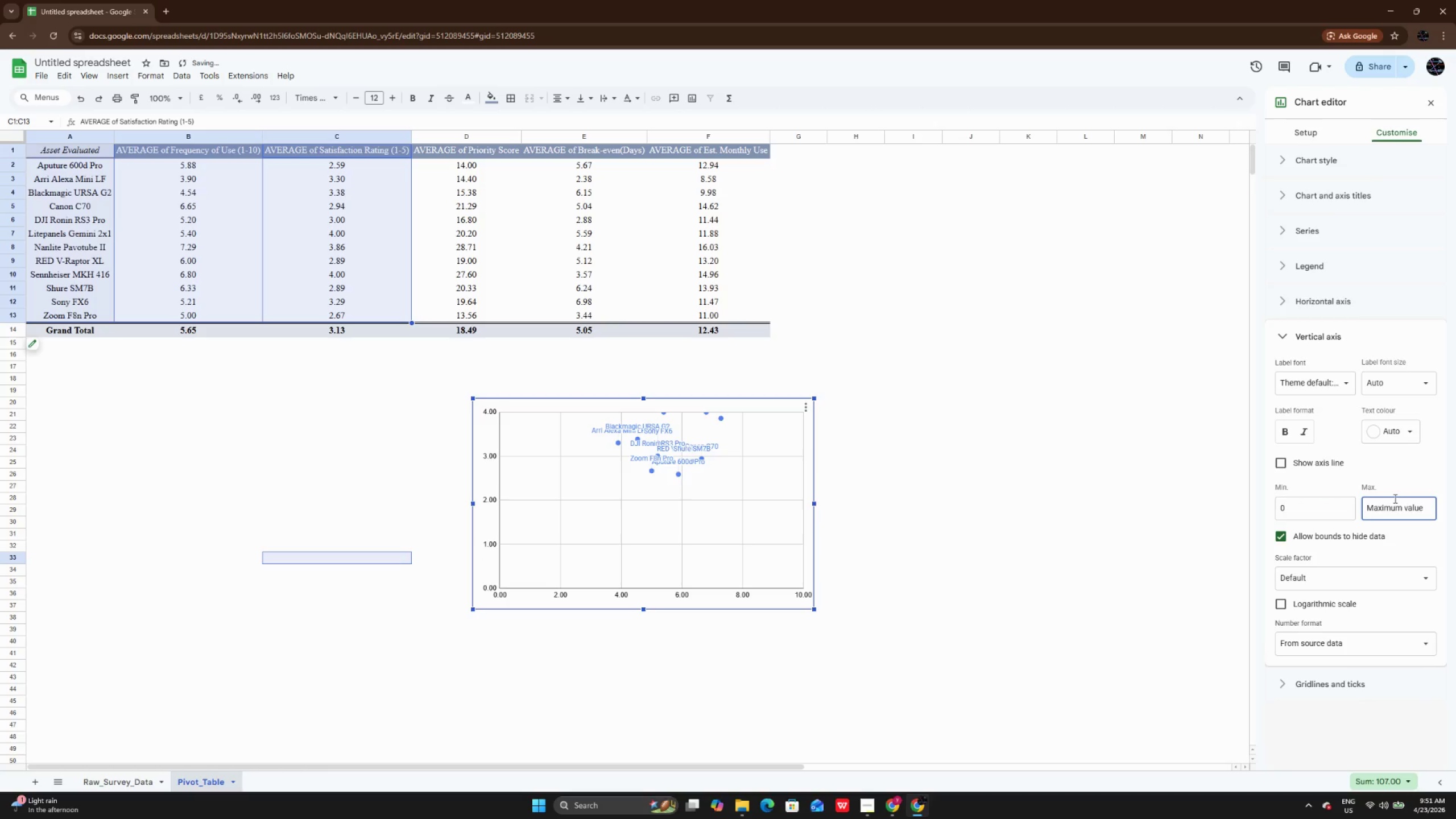 
key(Numpad5)
 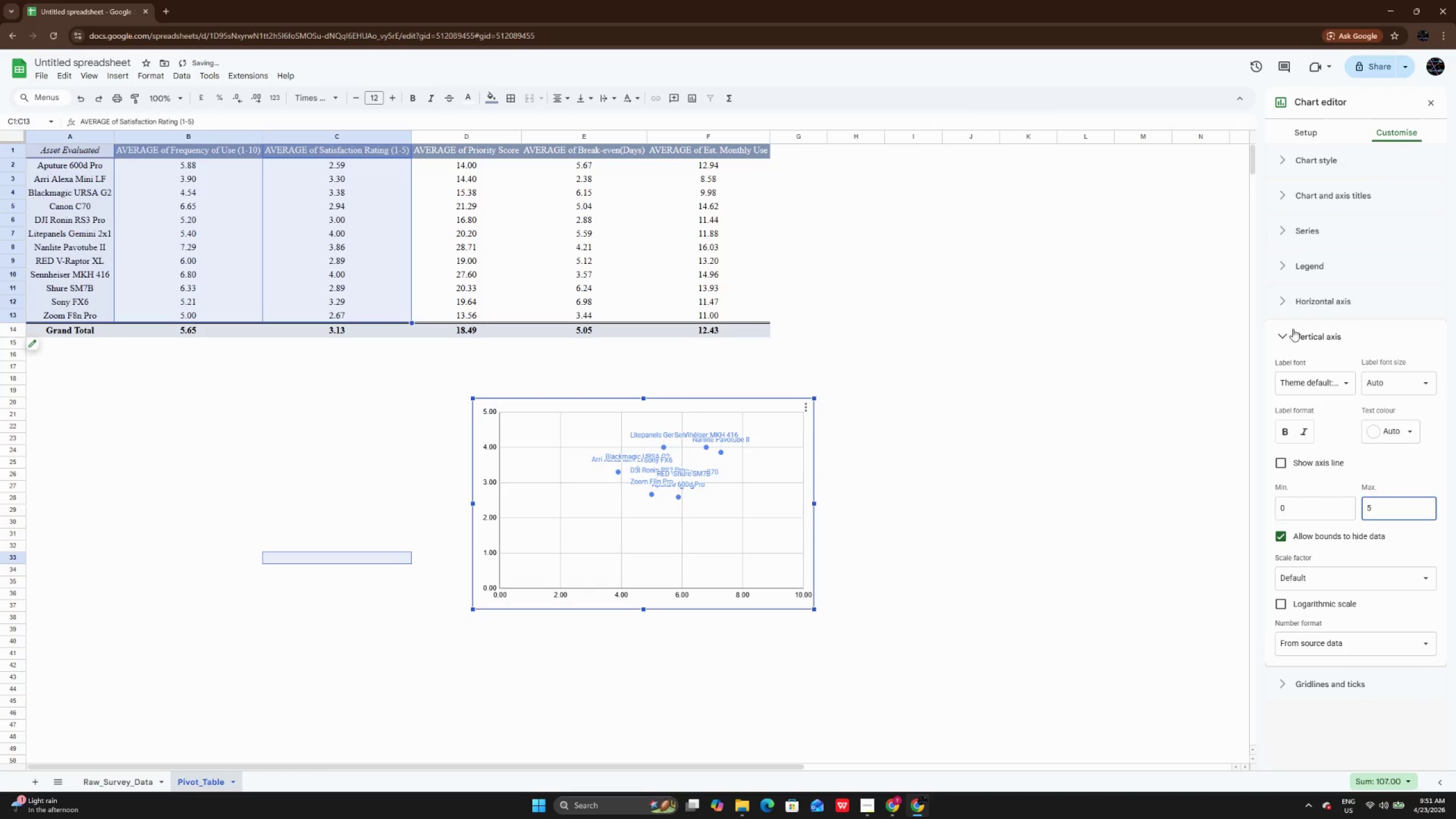 
left_click([1288, 328])
 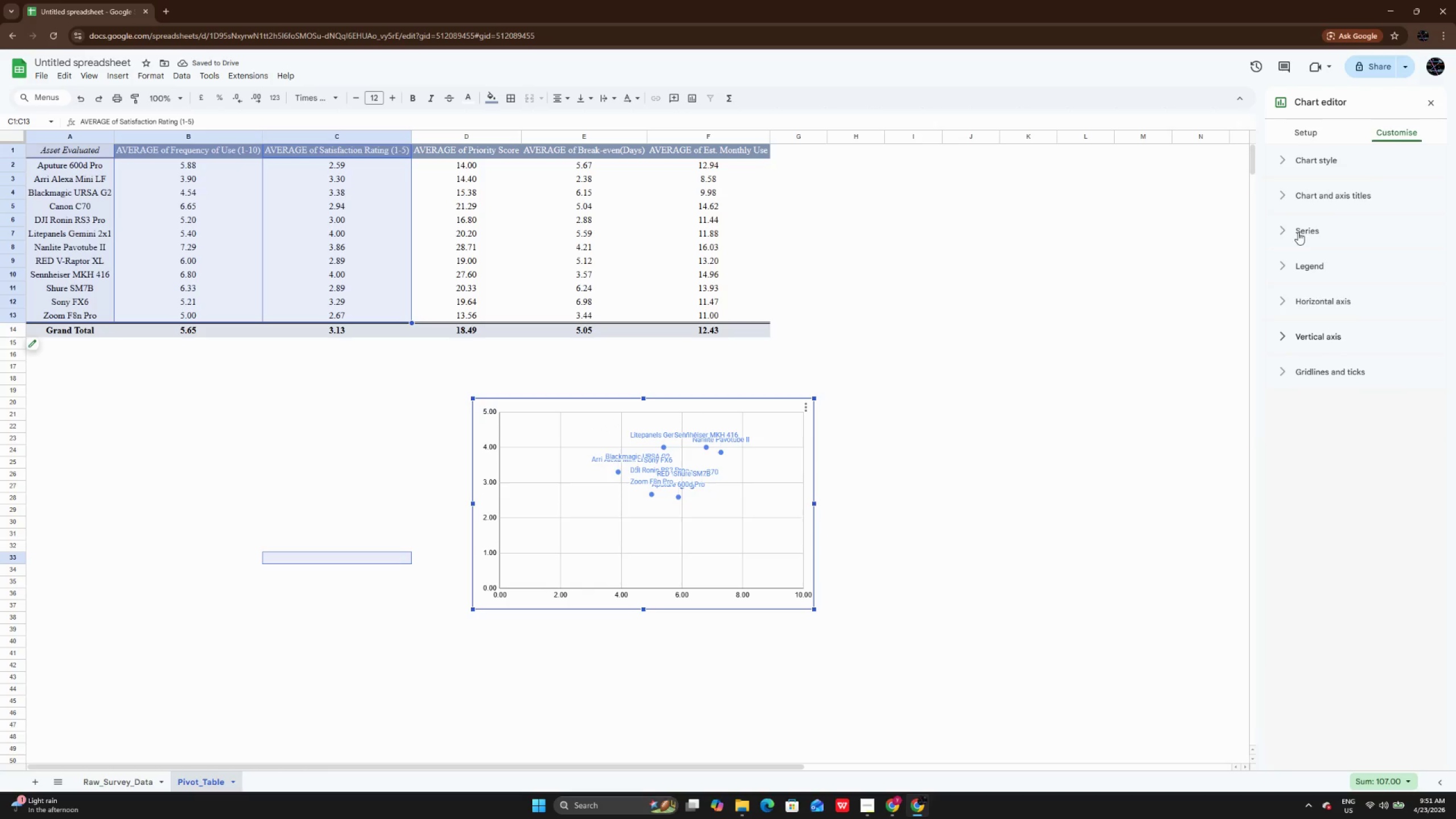 
left_click([1298, 232])
 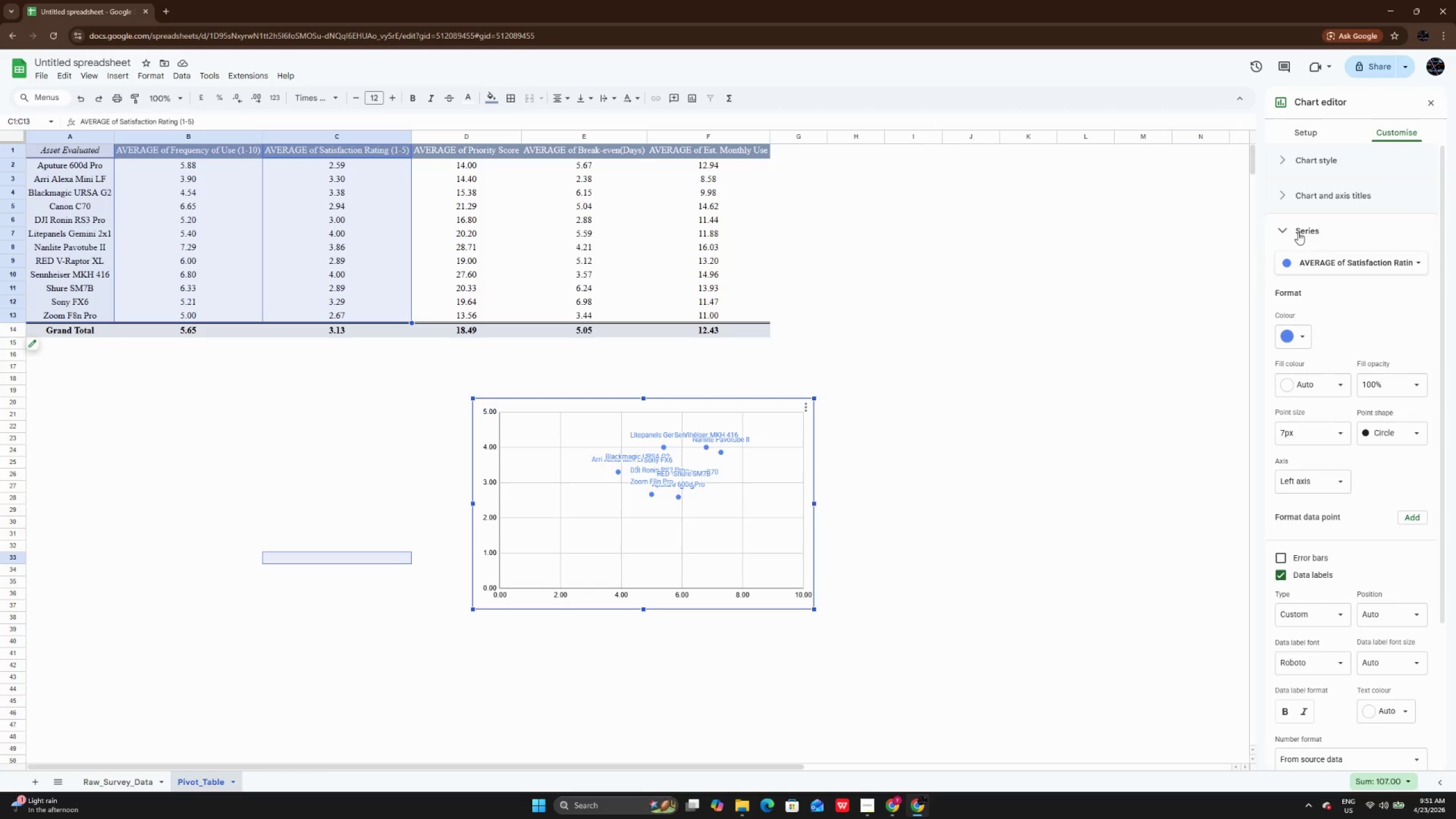 
scroll: coordinate [1298, 232], scroll_direction: down, amount: 3.0
 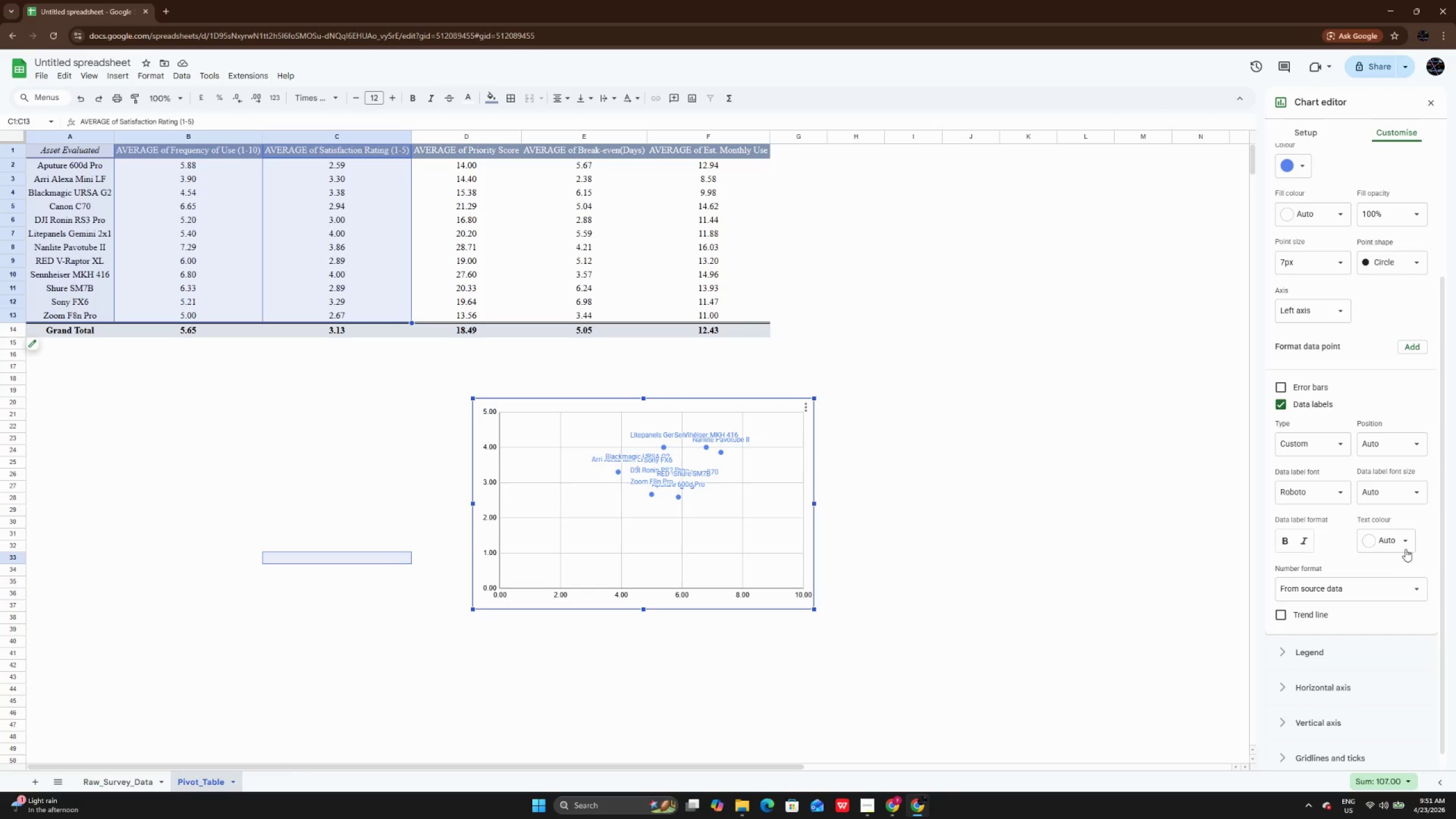 
left_click([1405, 549])
 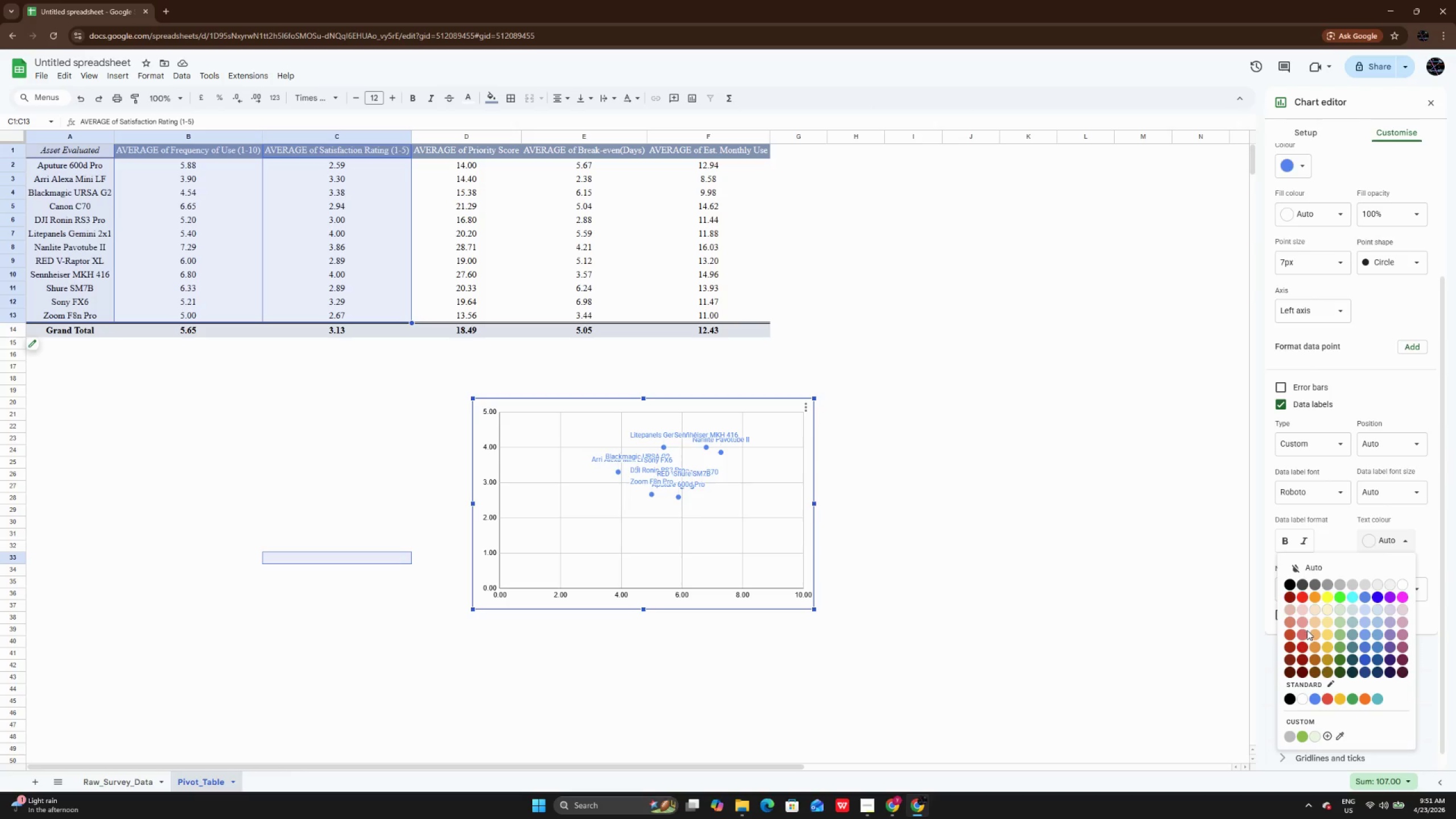 
left_click([1302, 635])
 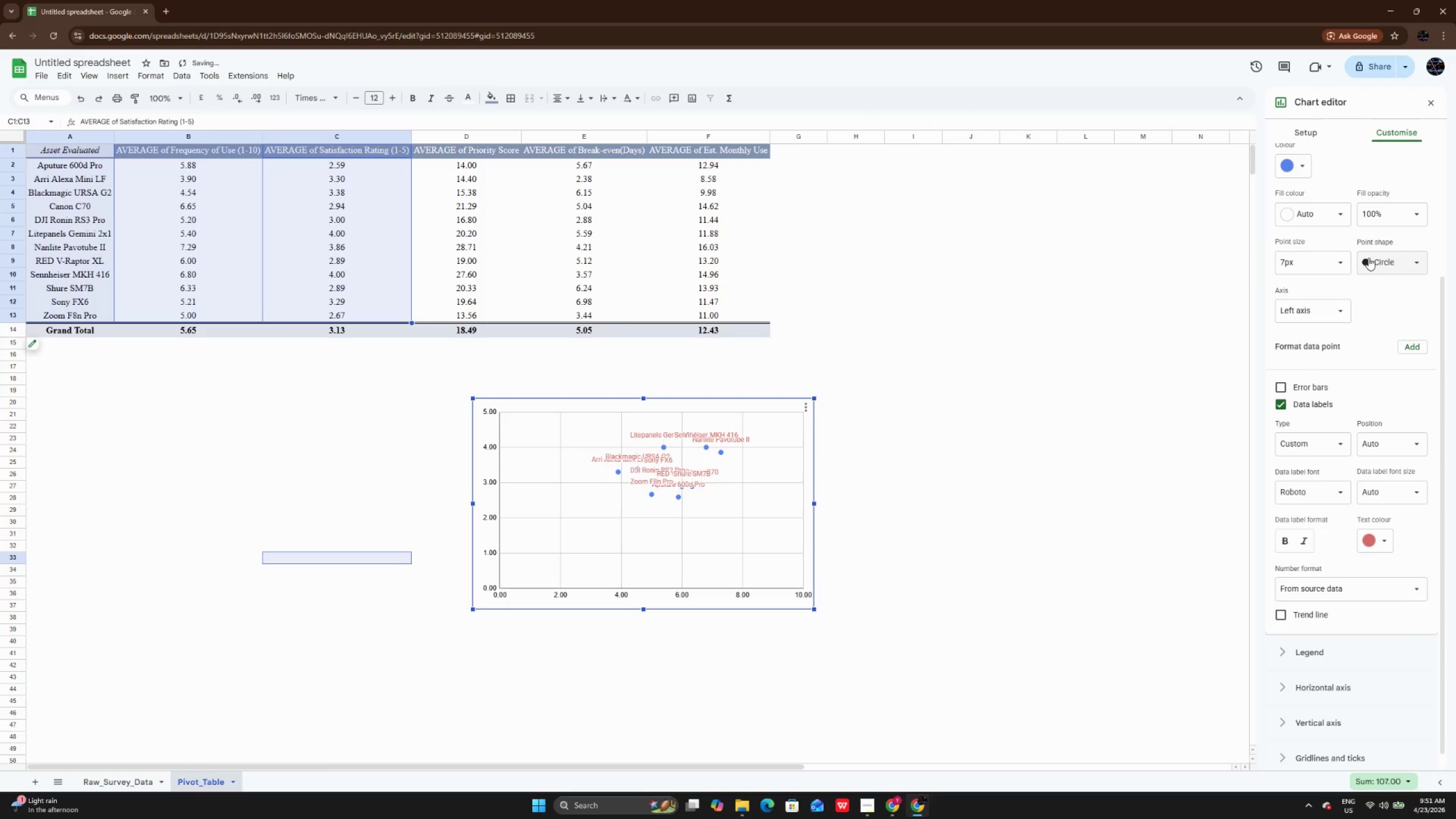 
double_click([1368, 258])
 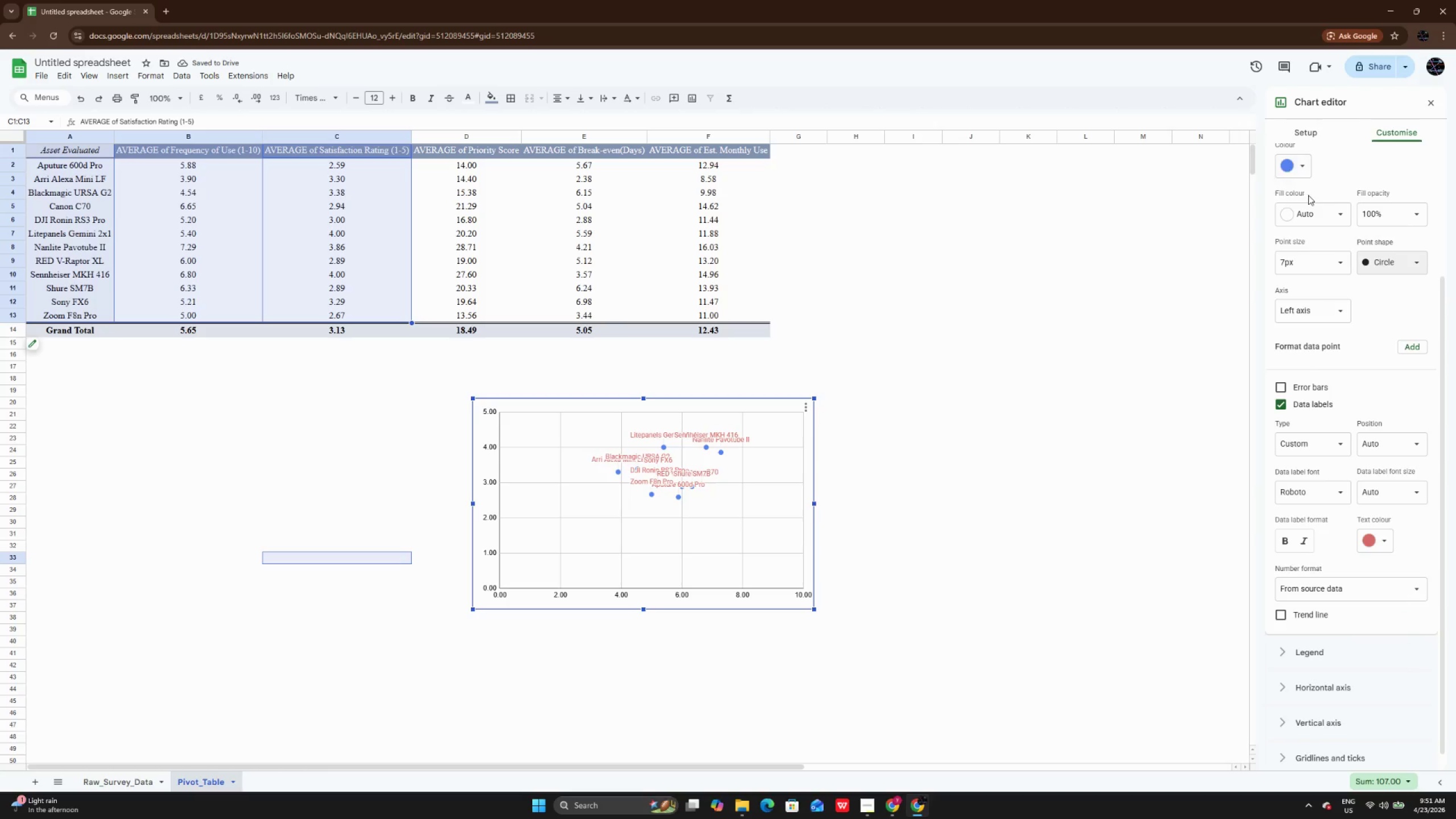 
left_click([1310, 203])
 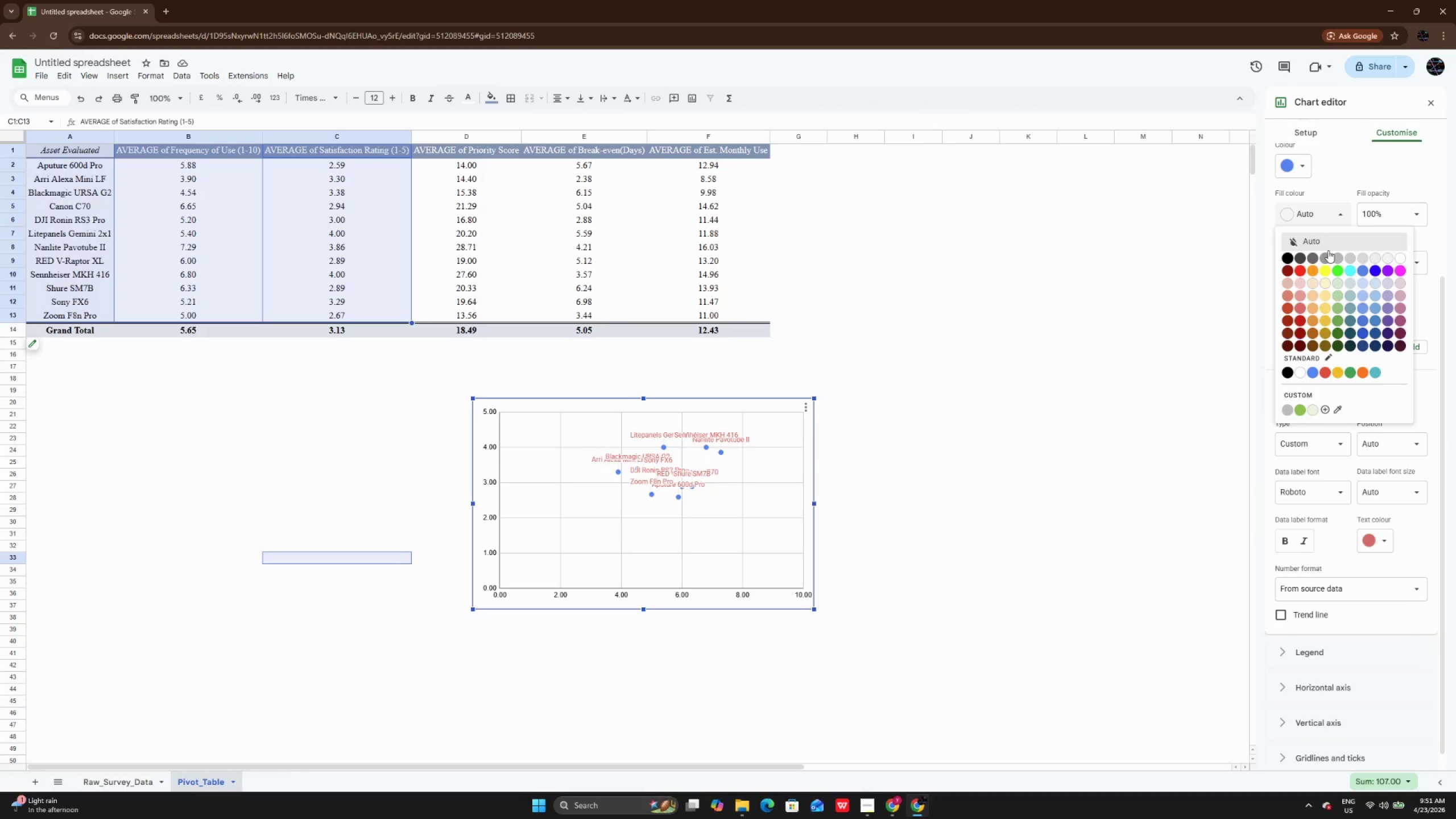 
left_click([1328, 254])
 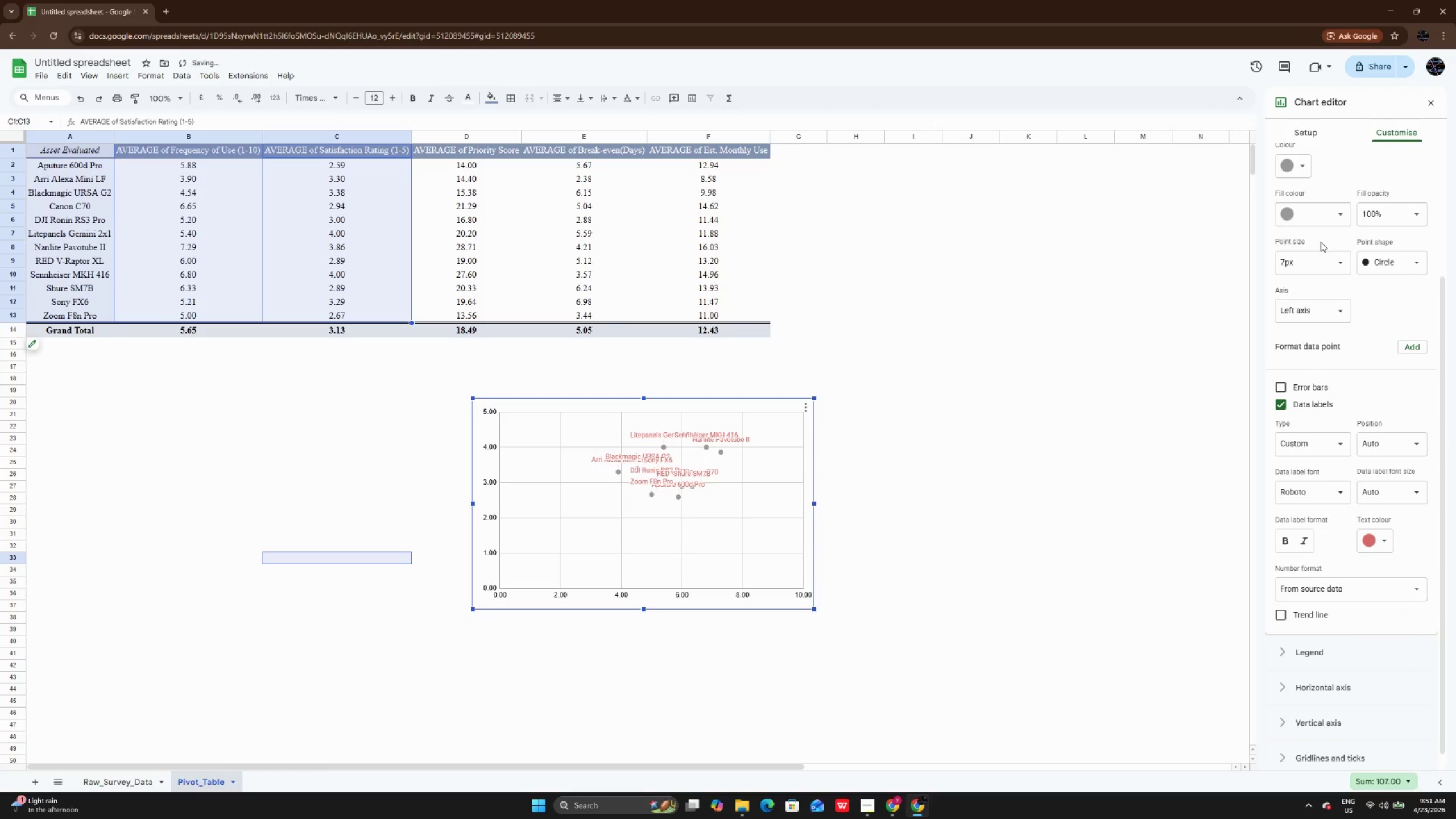 
left_click([1314, 223])
 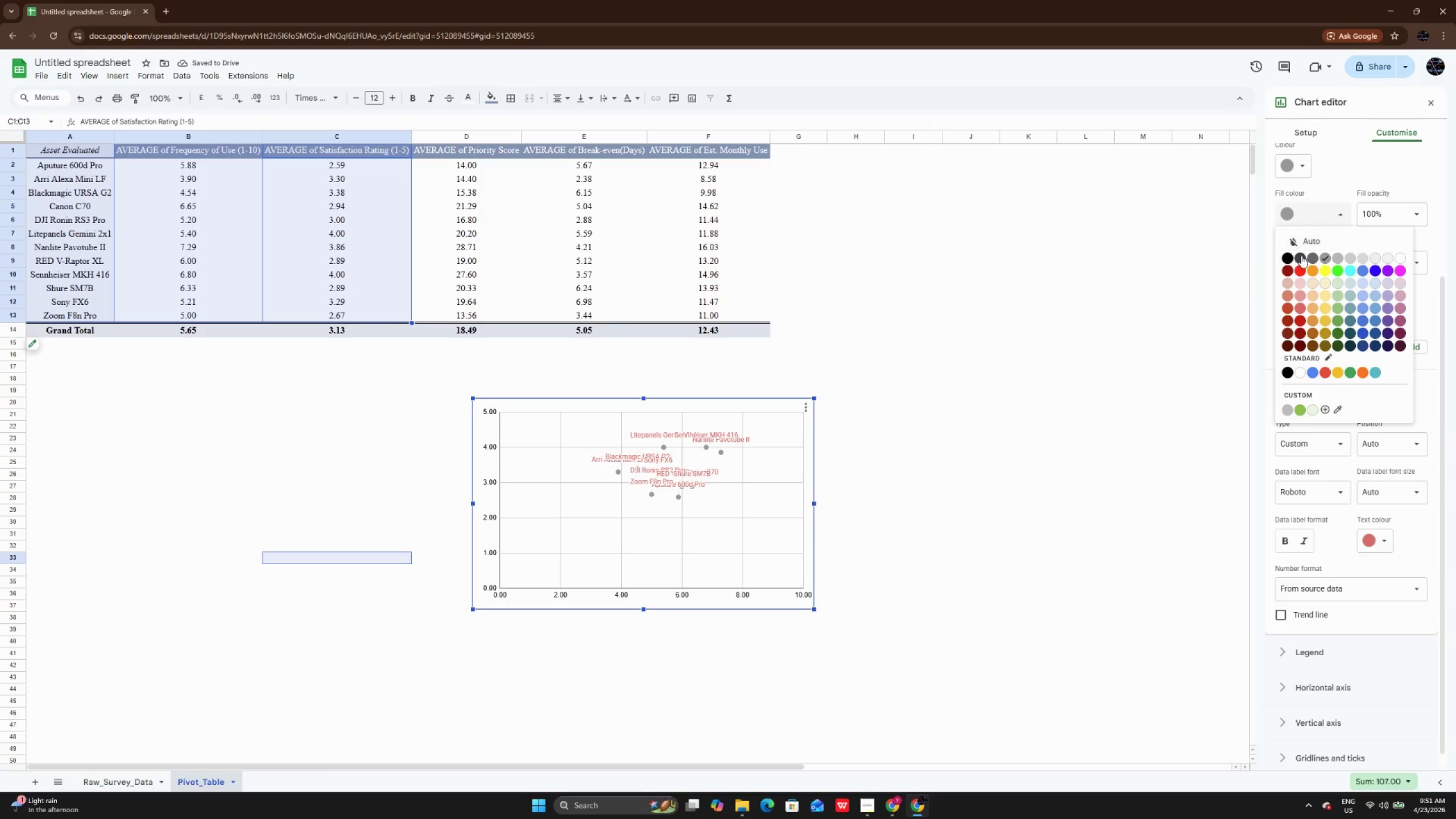 
left_click([1317, 256])
 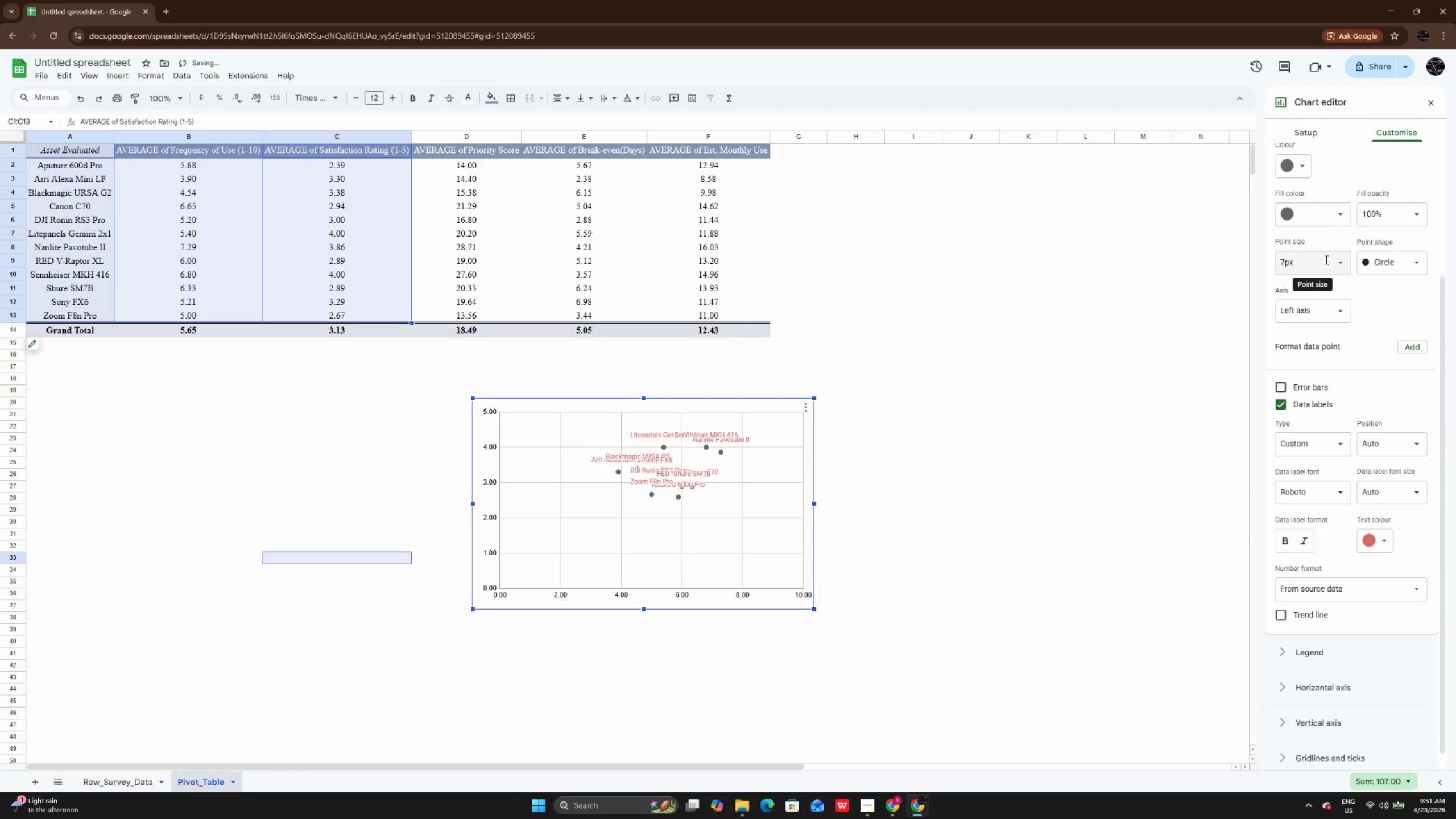 
left_click([1325, 259])
 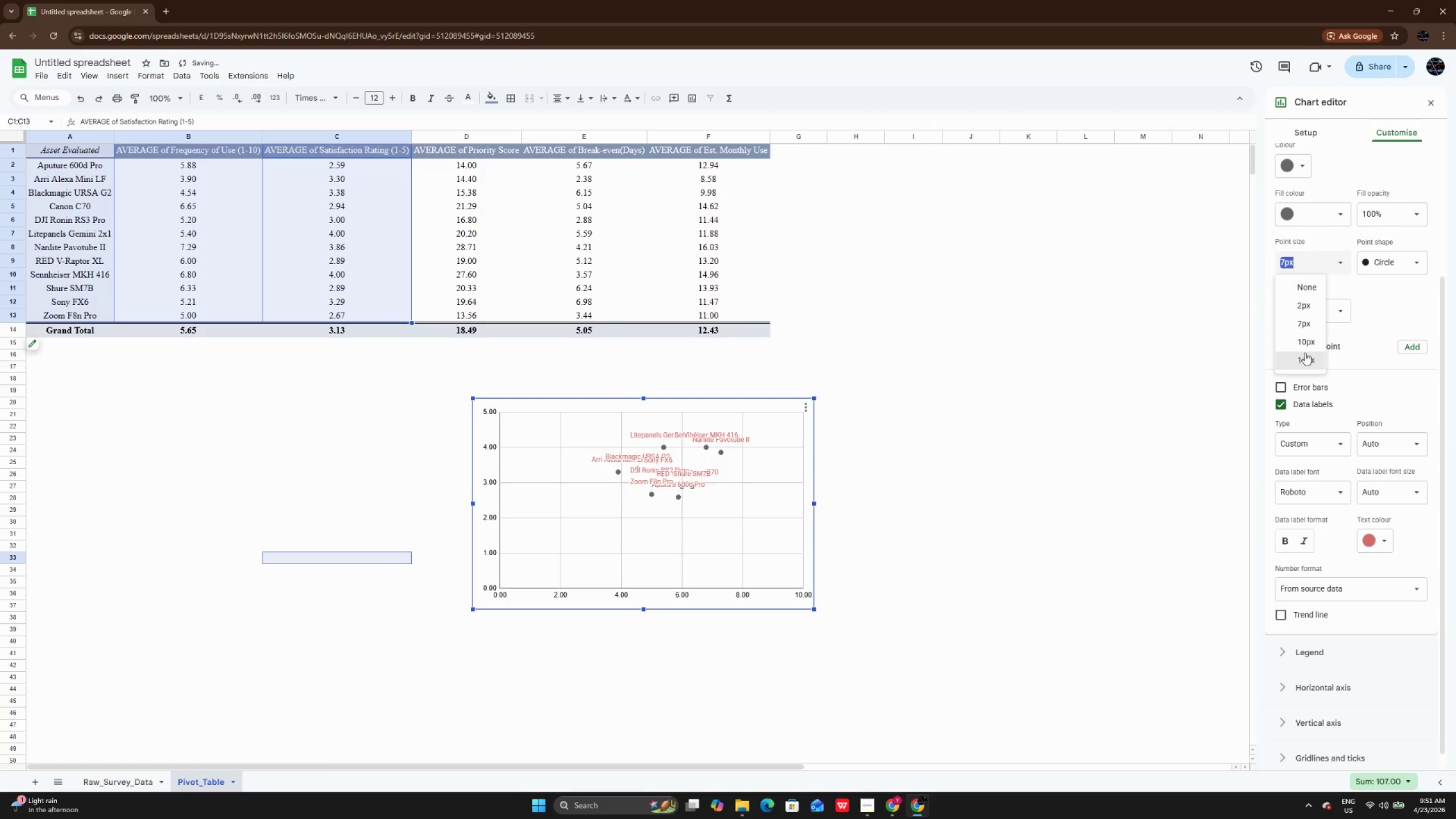 
left_click([1304, 346])
 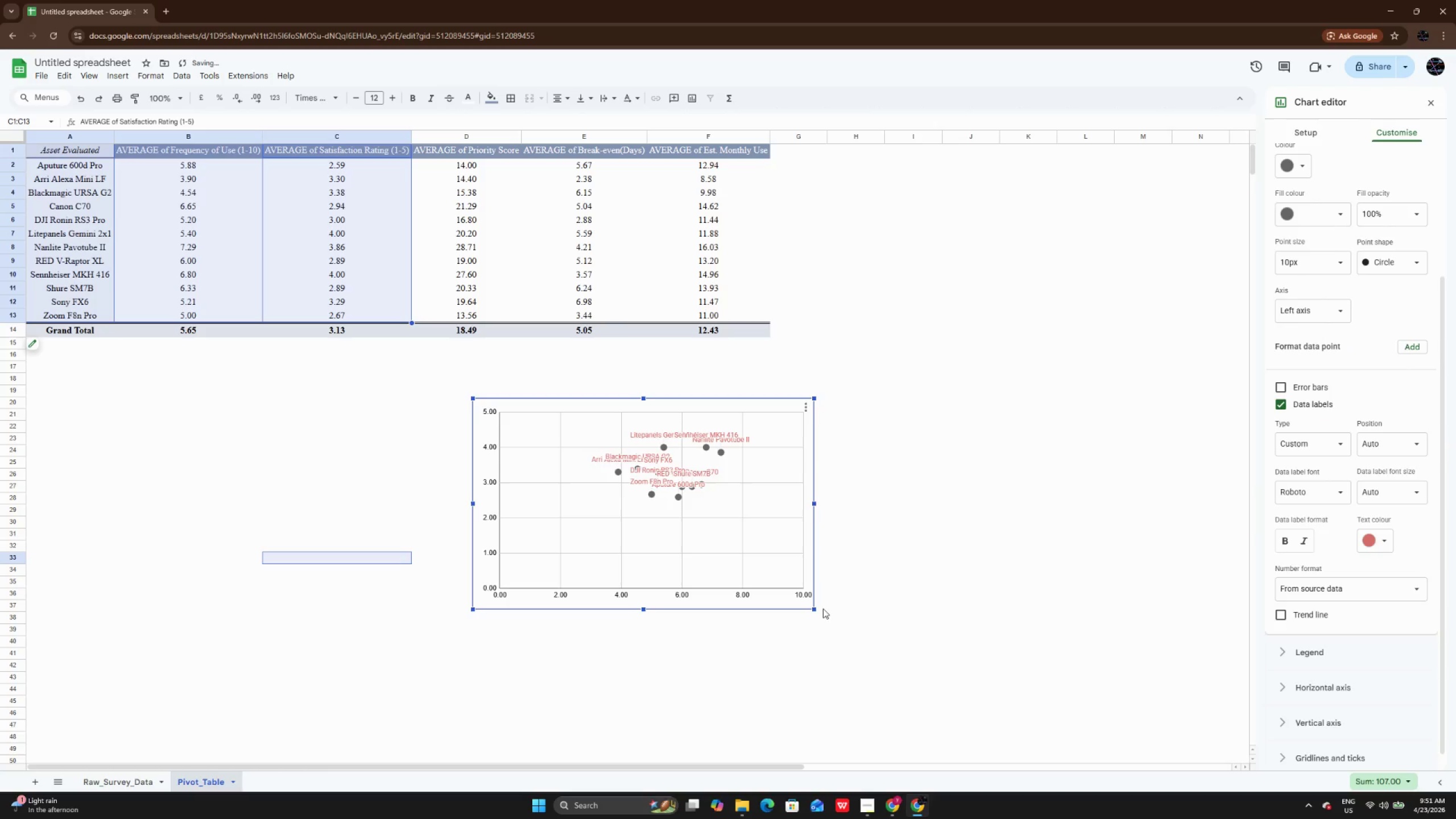 
left_click_drag(start_coordinate=[816, 609], to_coordinate=[920, 694])
 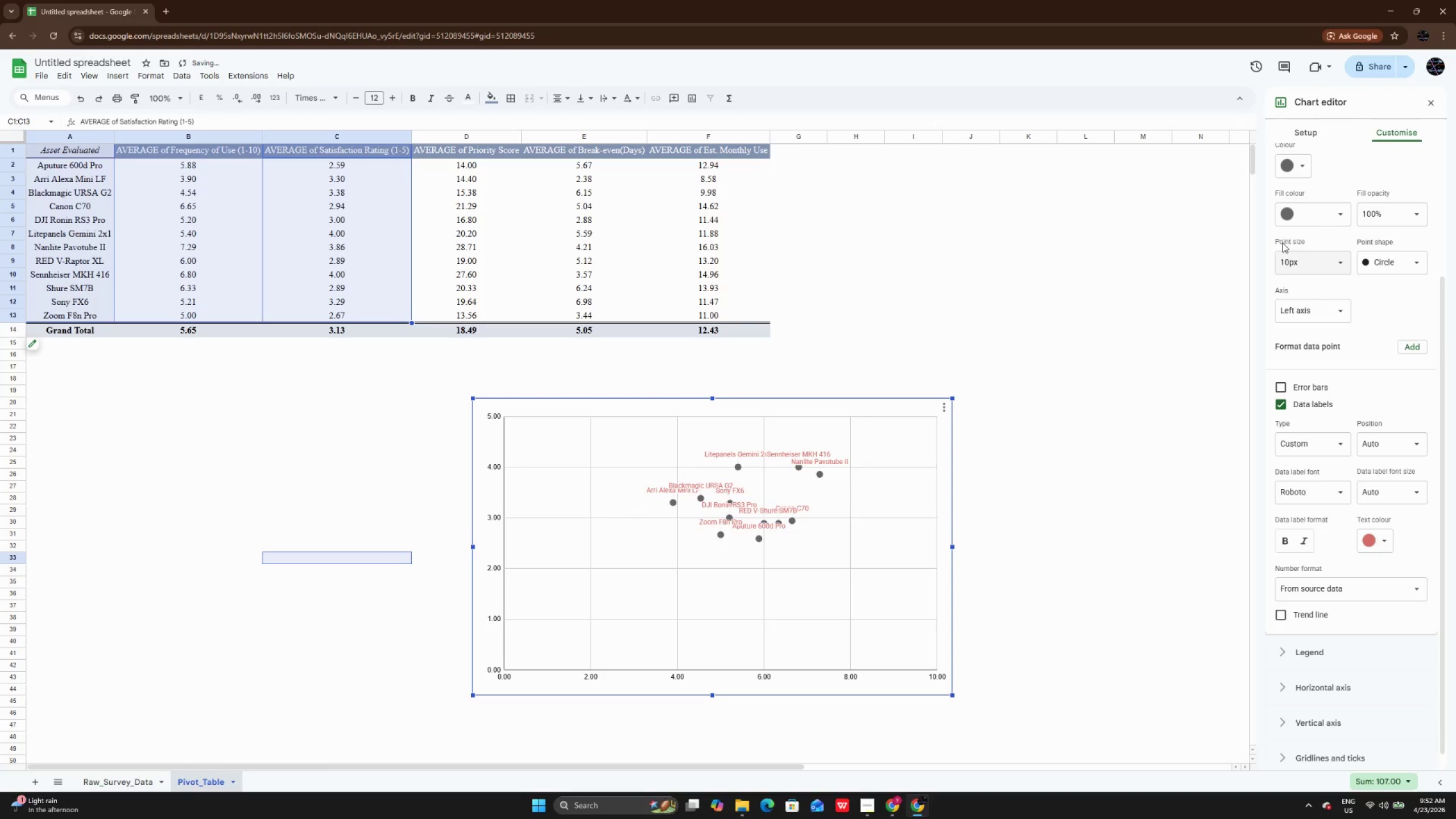 
scroll: coordinate [1285, 243], scroll_direction: up, amount: 3.0
 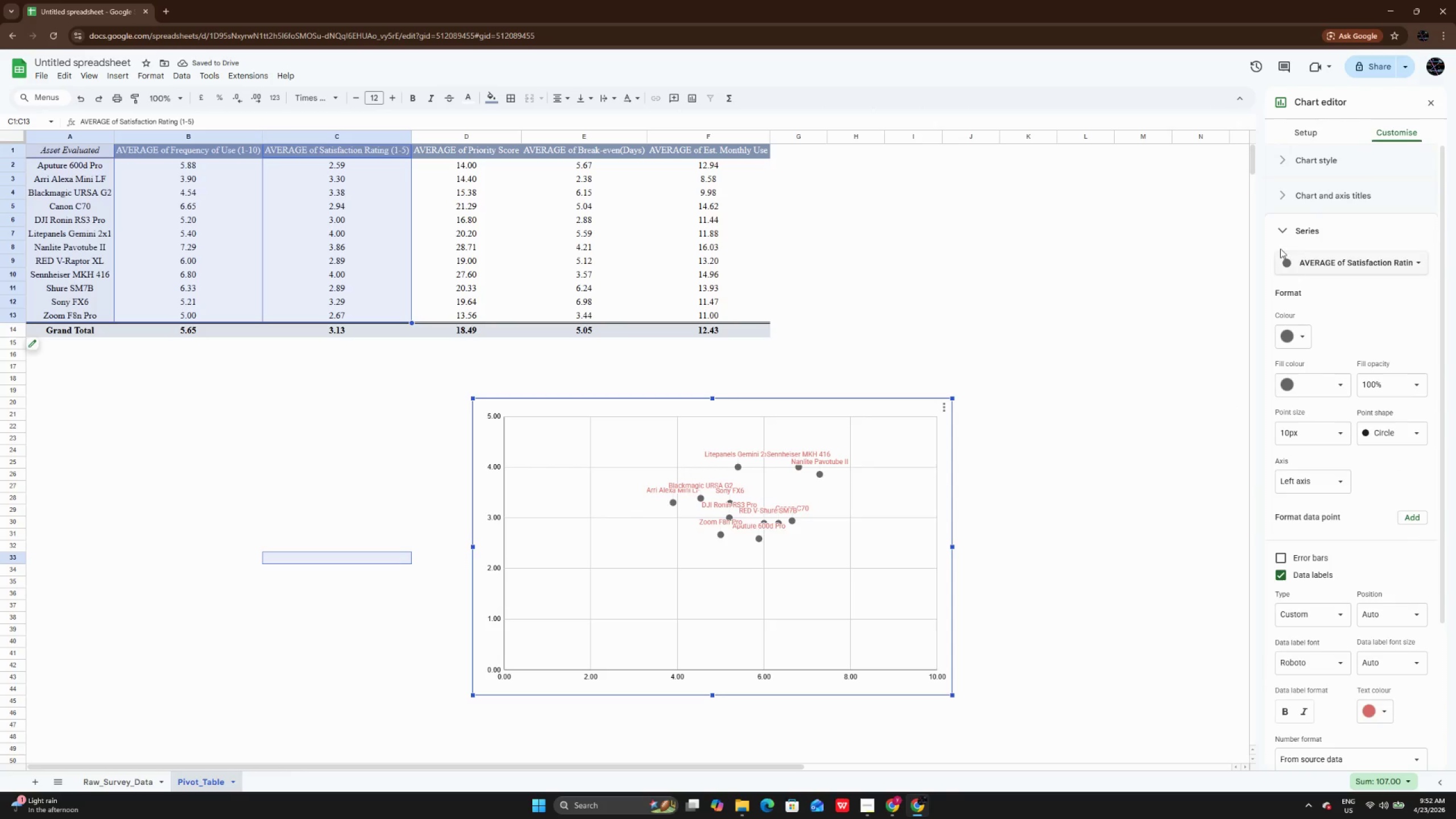 
left_click([1281, 235])
 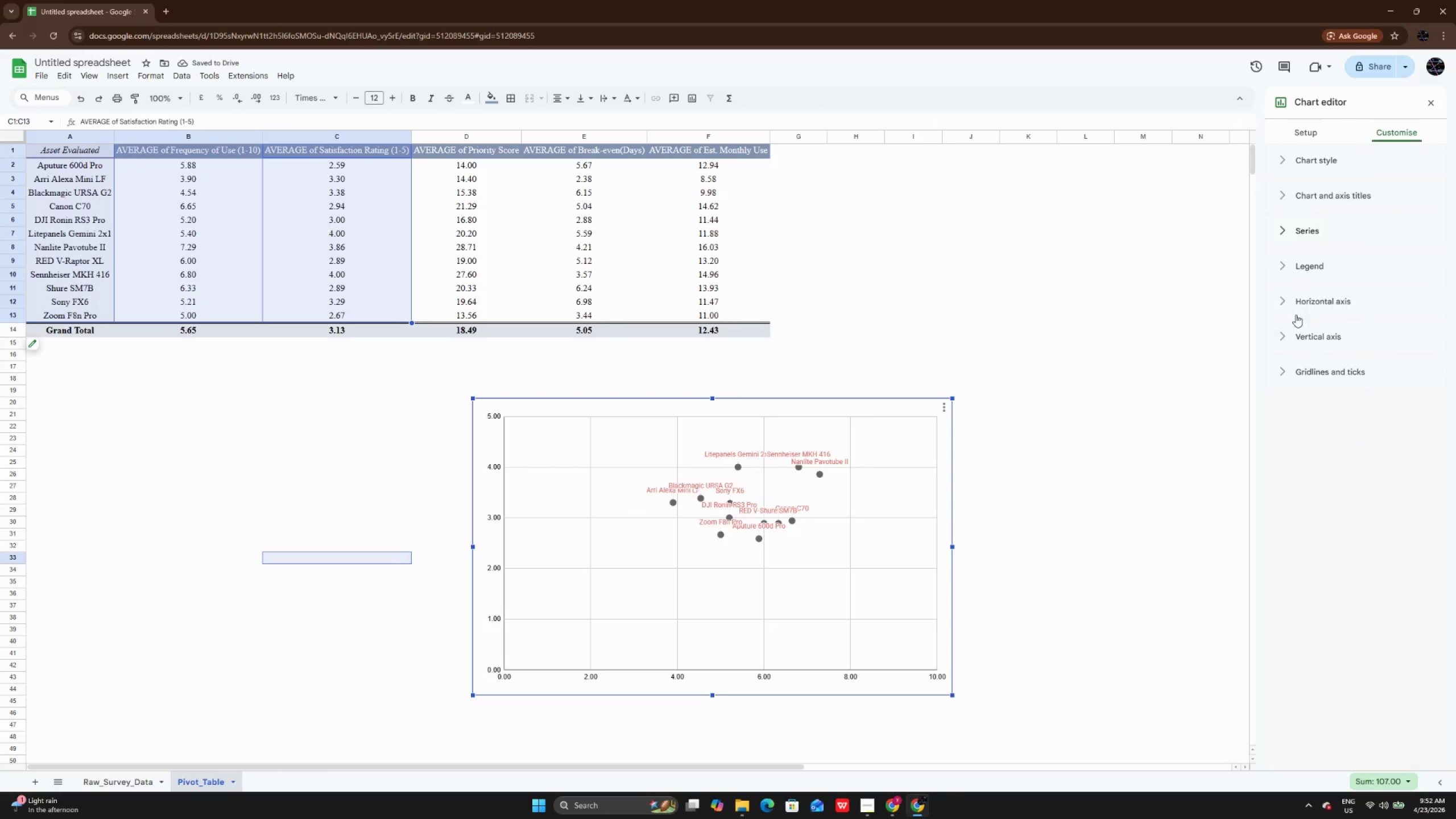 
scroll: coordinate [1297, 323], scroll_direction: down, amount: 3.0
 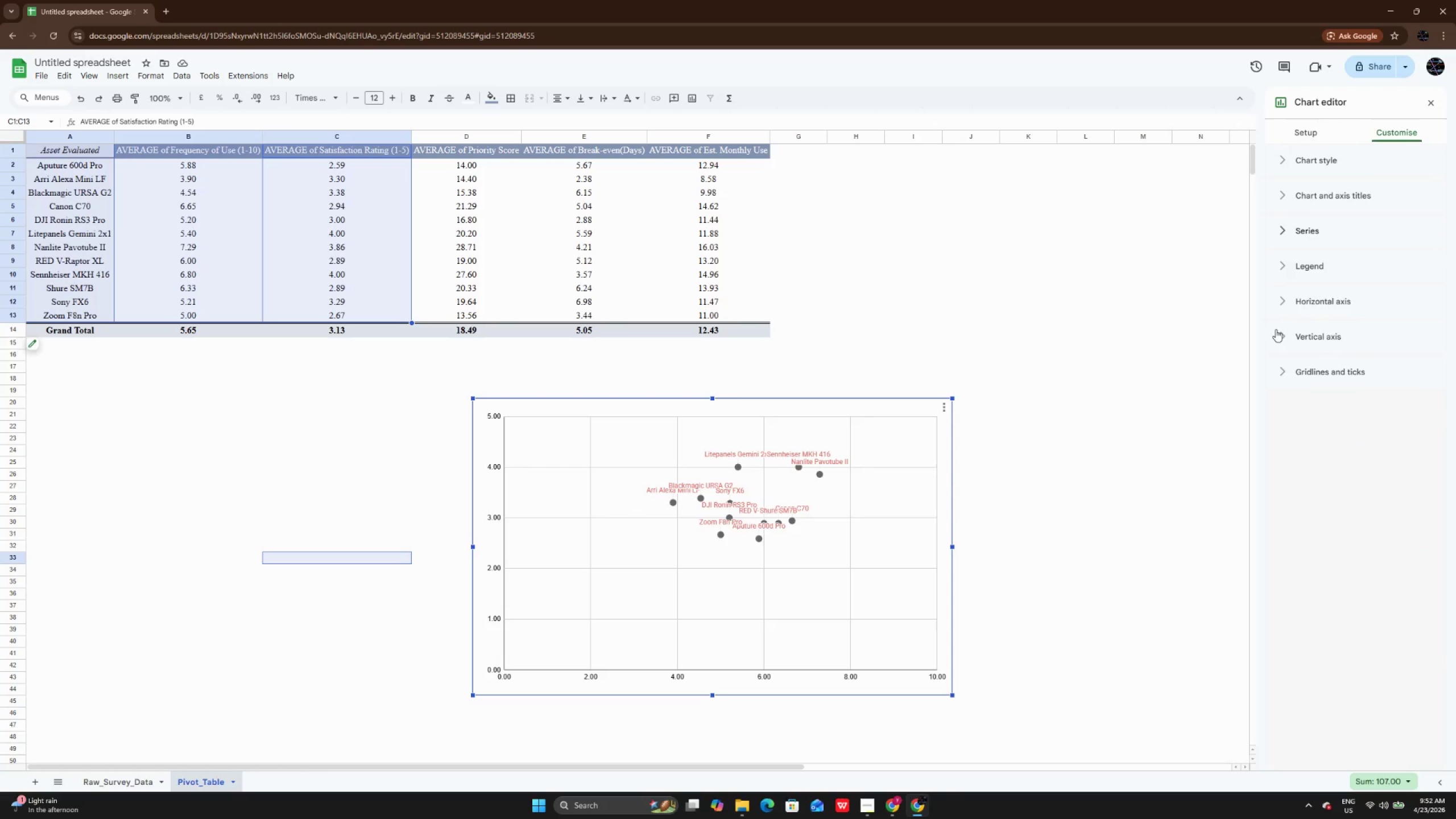 
wait(7.1)
 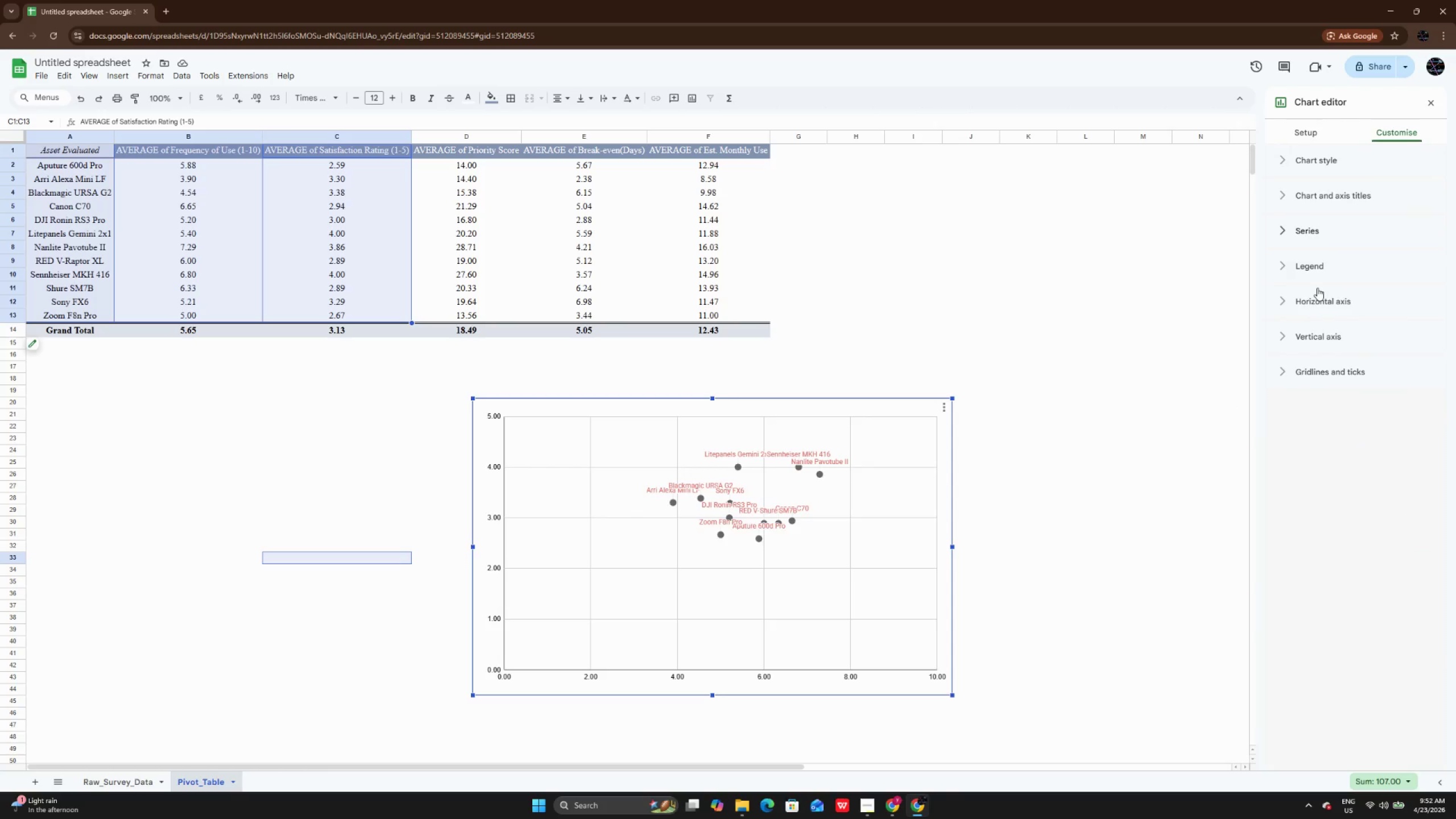 
left_click([1281, 263])
 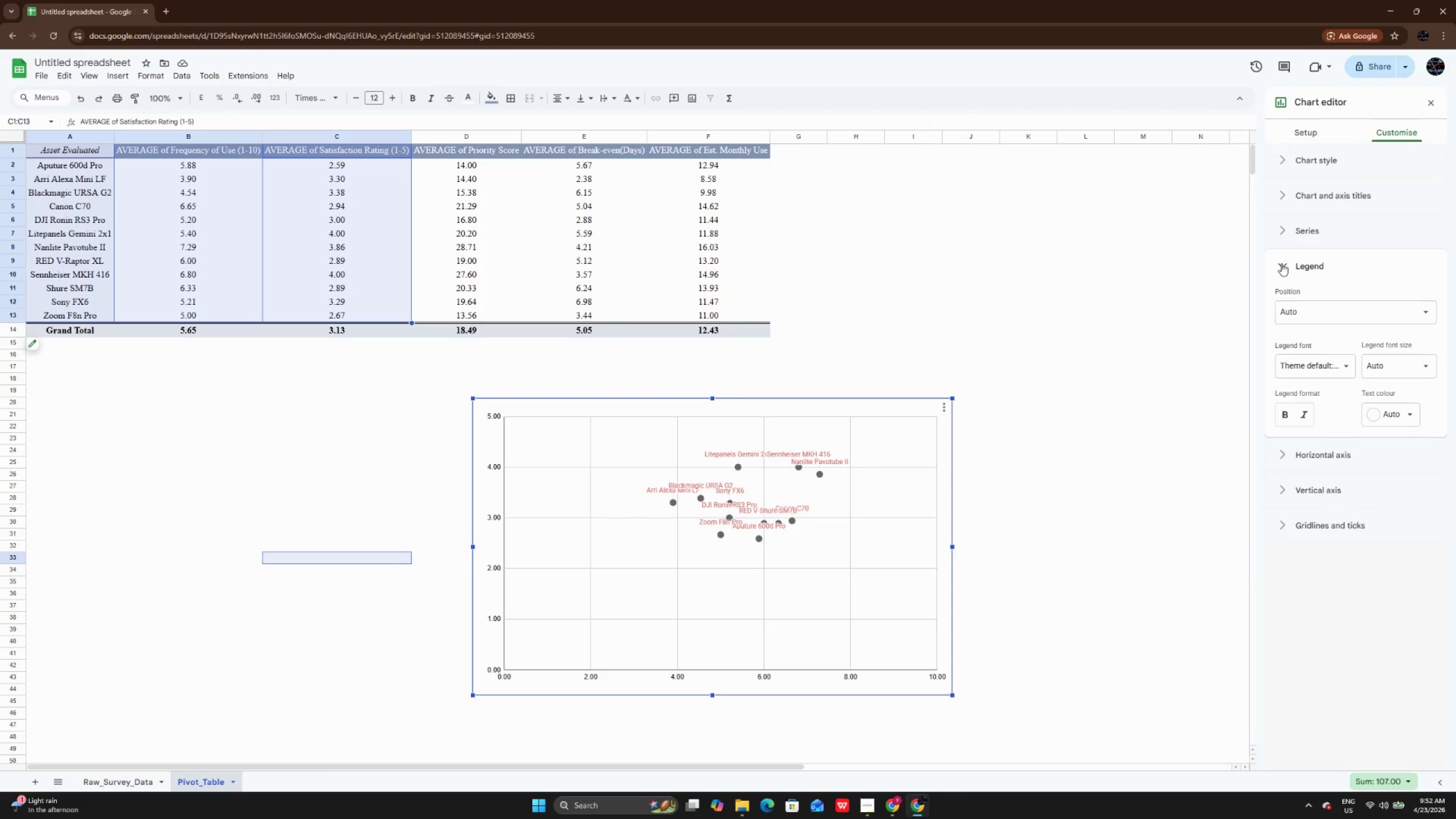 
left_click([1281, 263])
 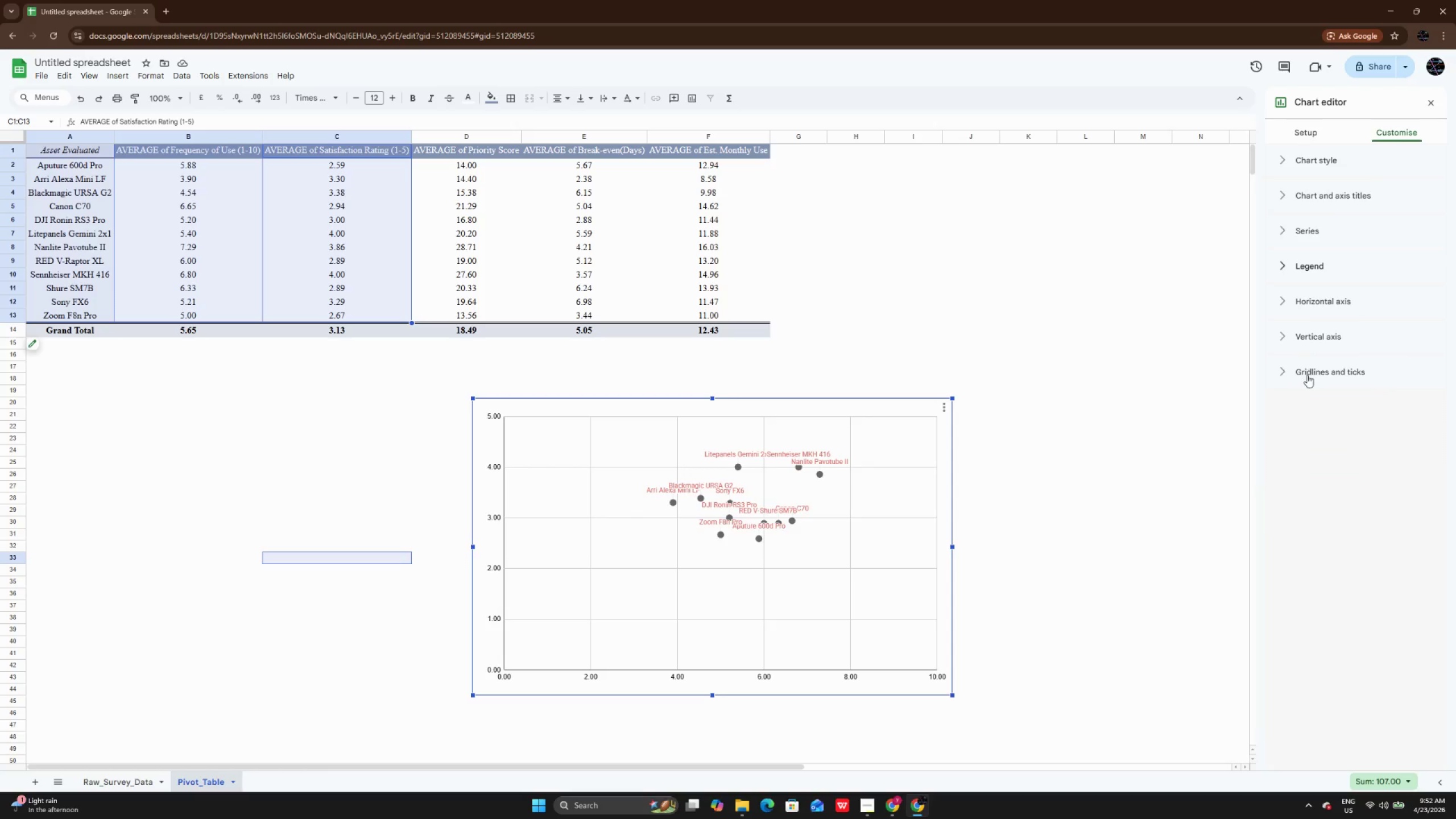 
left_click([1307, 377])
 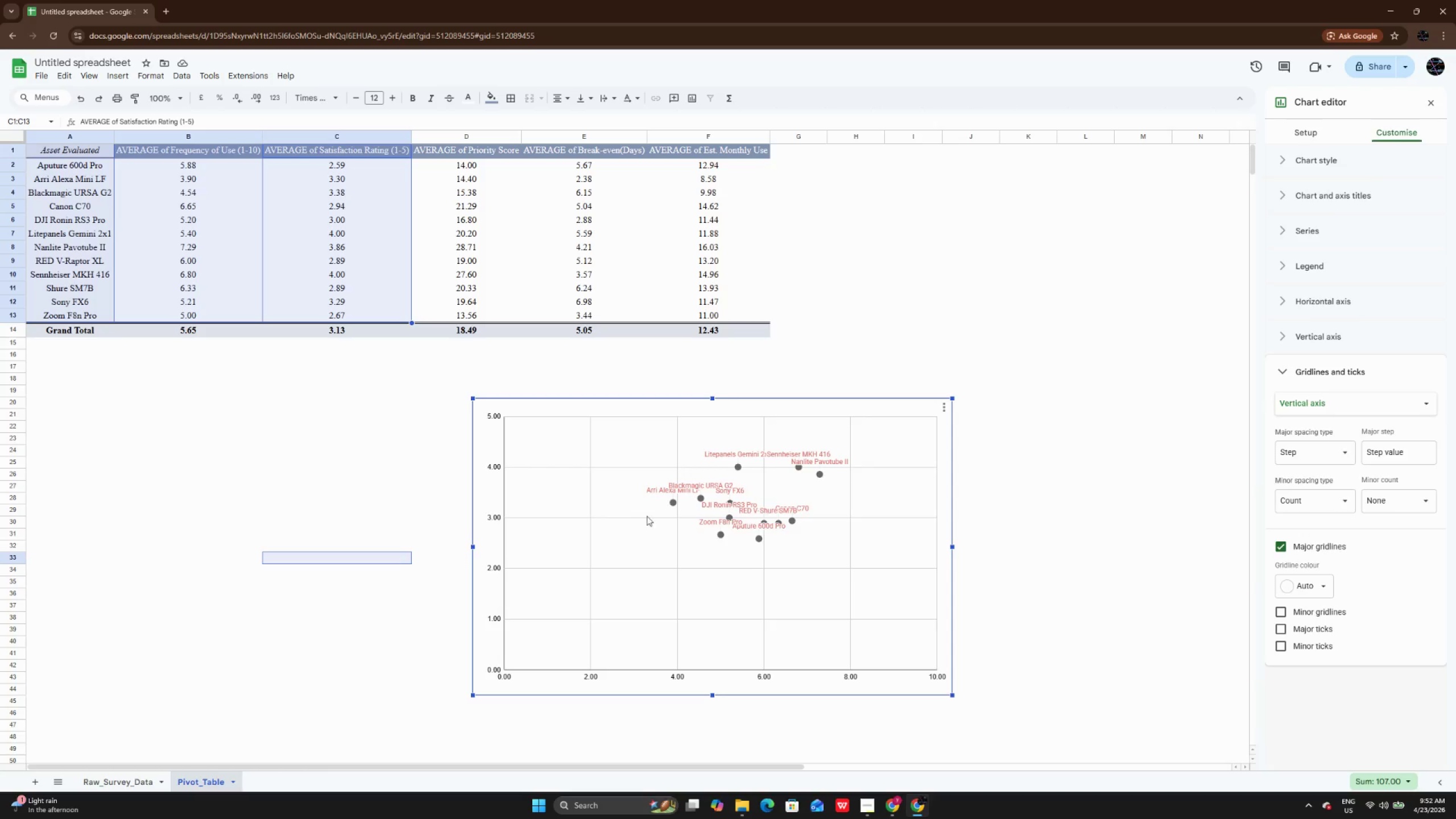 
double_click([702, 686])
 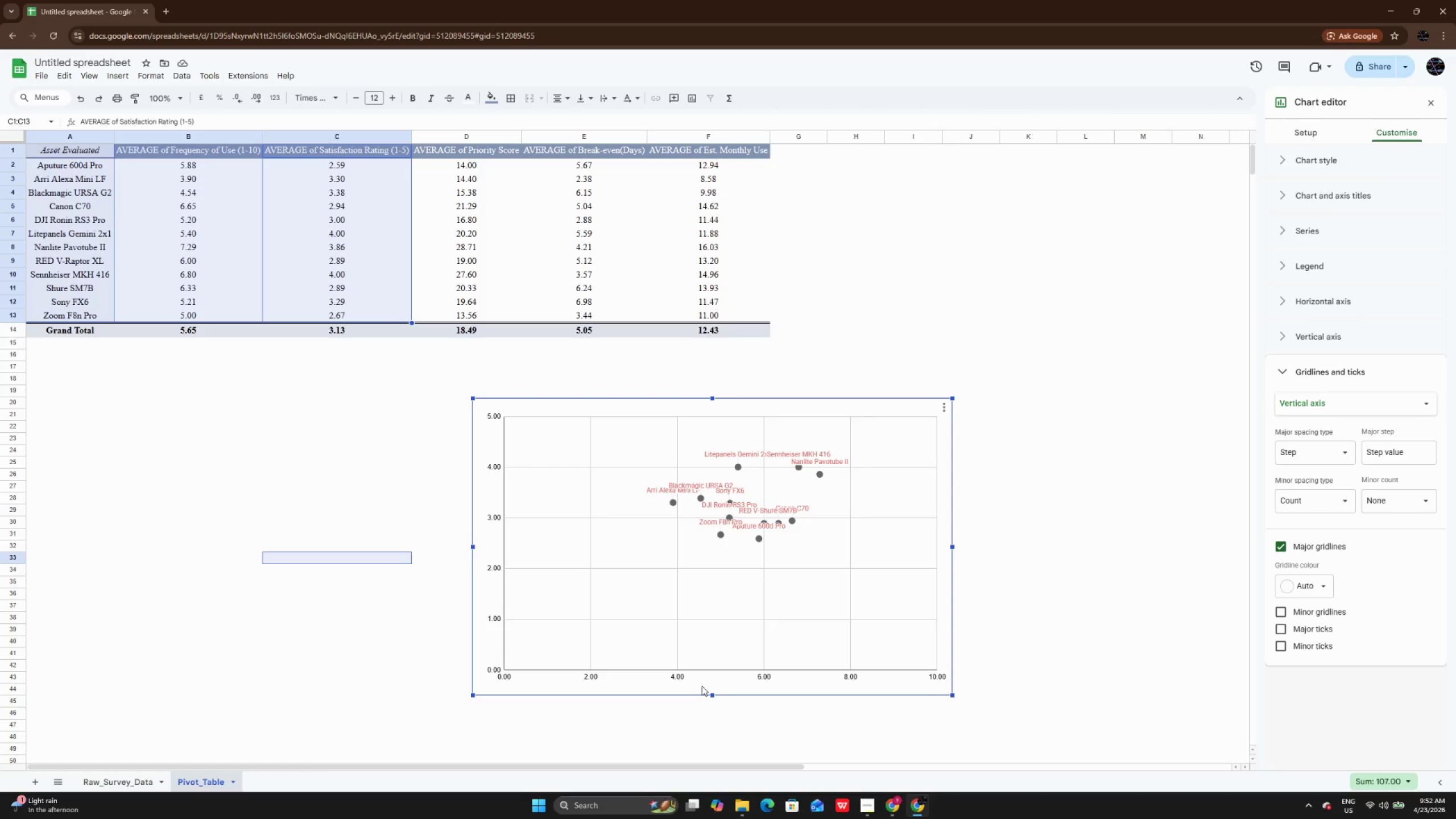 
wait(12.66)
 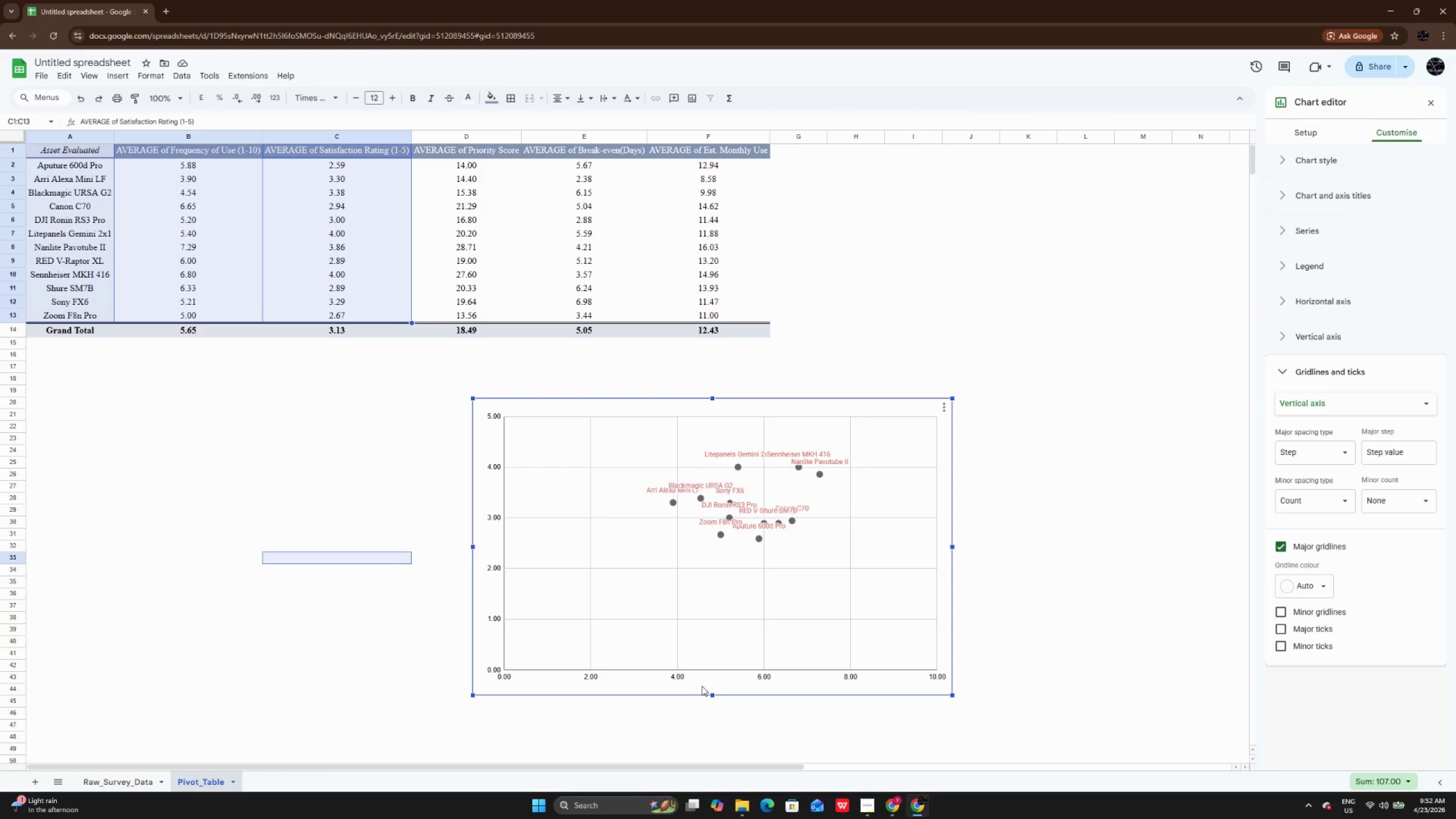 
left_click([1284, 382])
 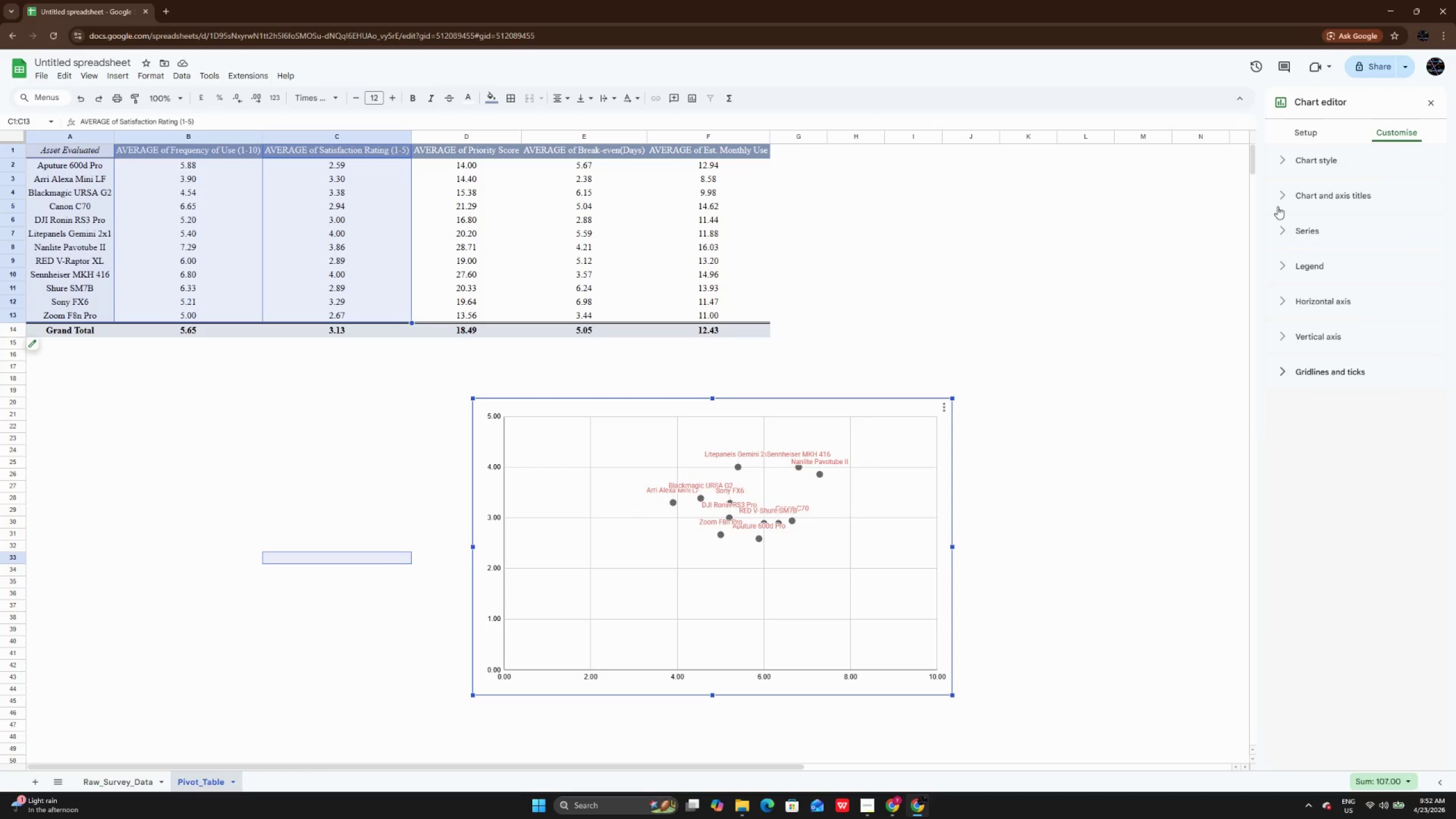 
left_click([1287, 195])
 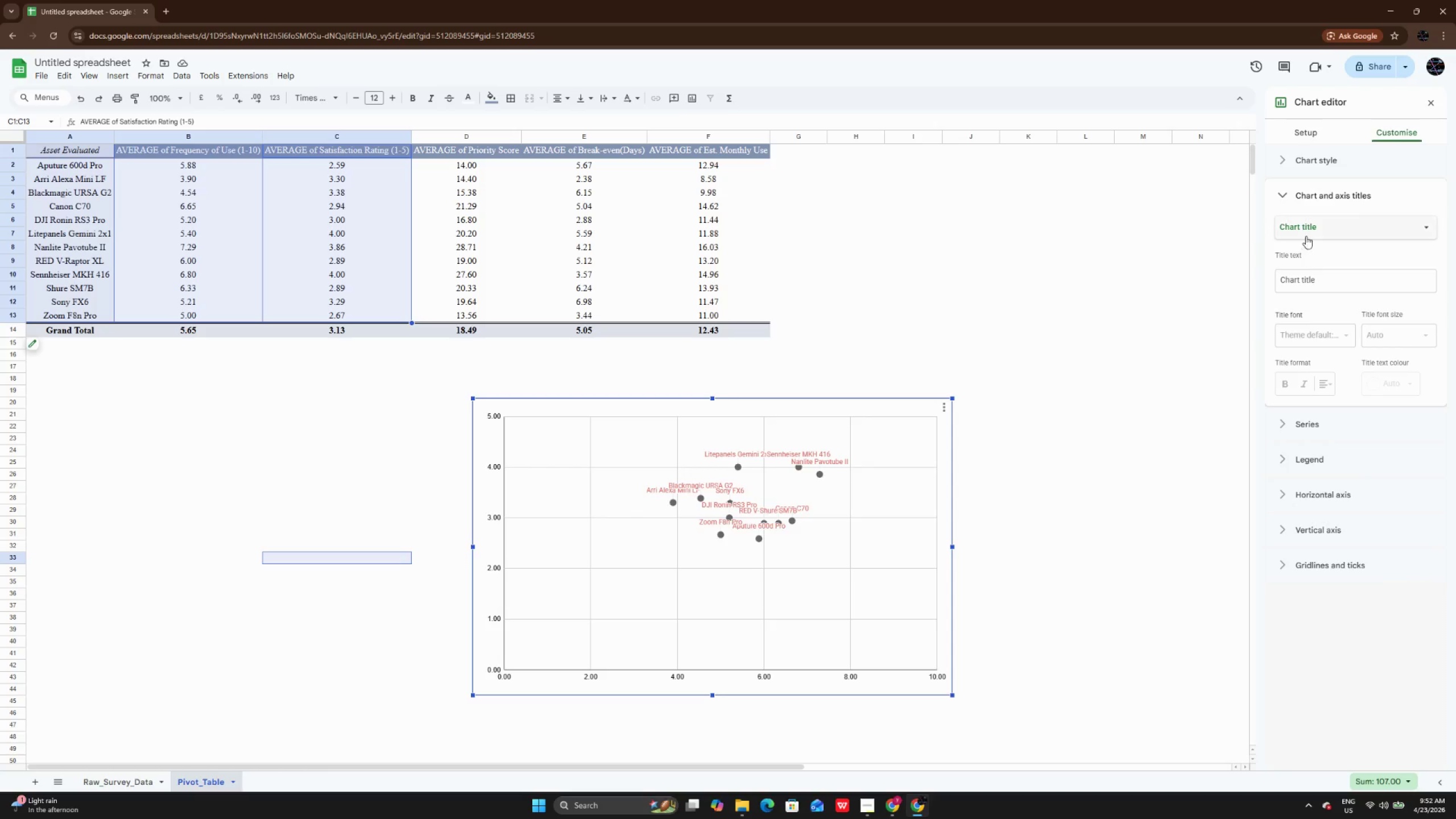 
left_click([1307, 228])
 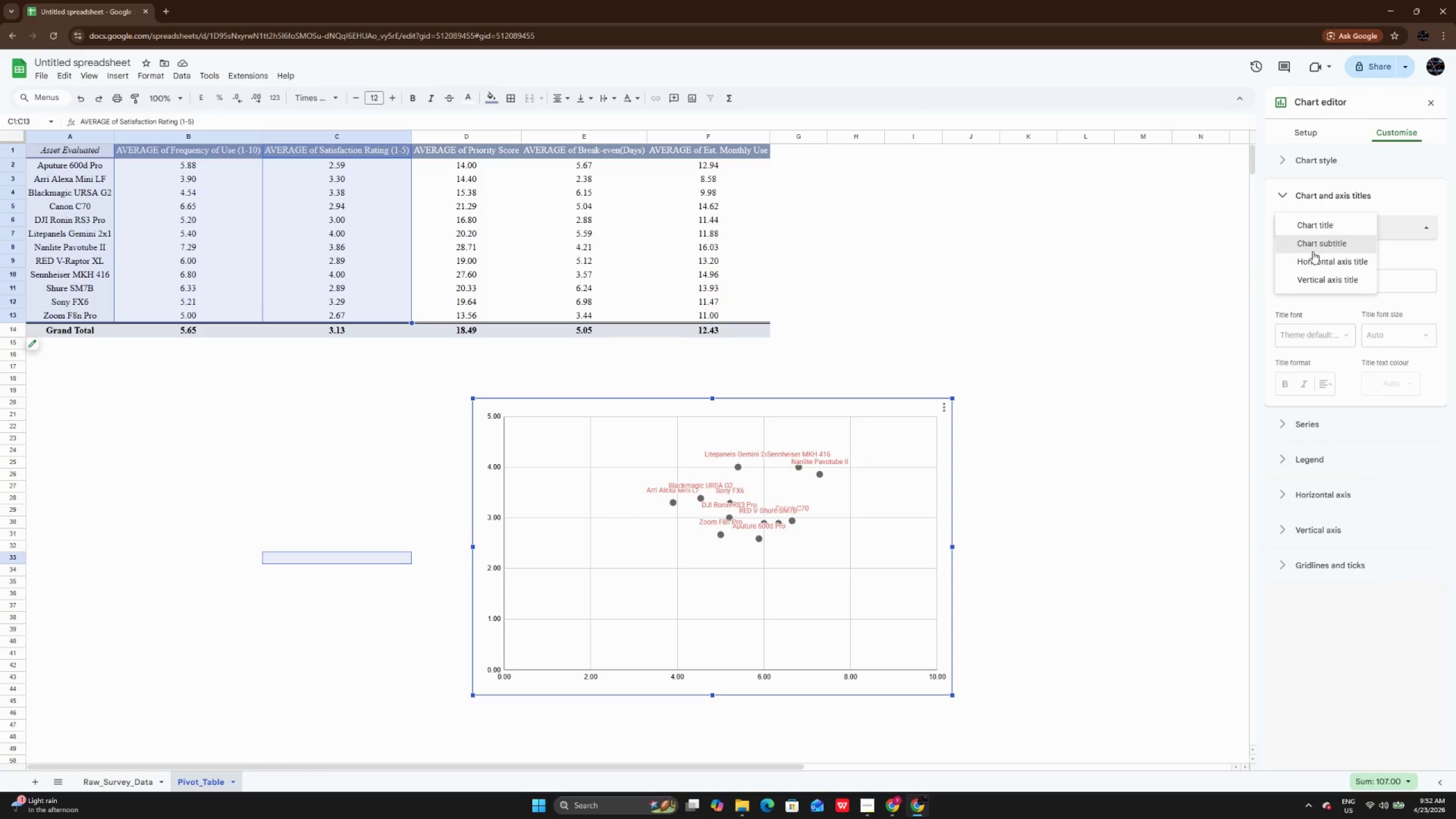 
left_click([1314, 257])
 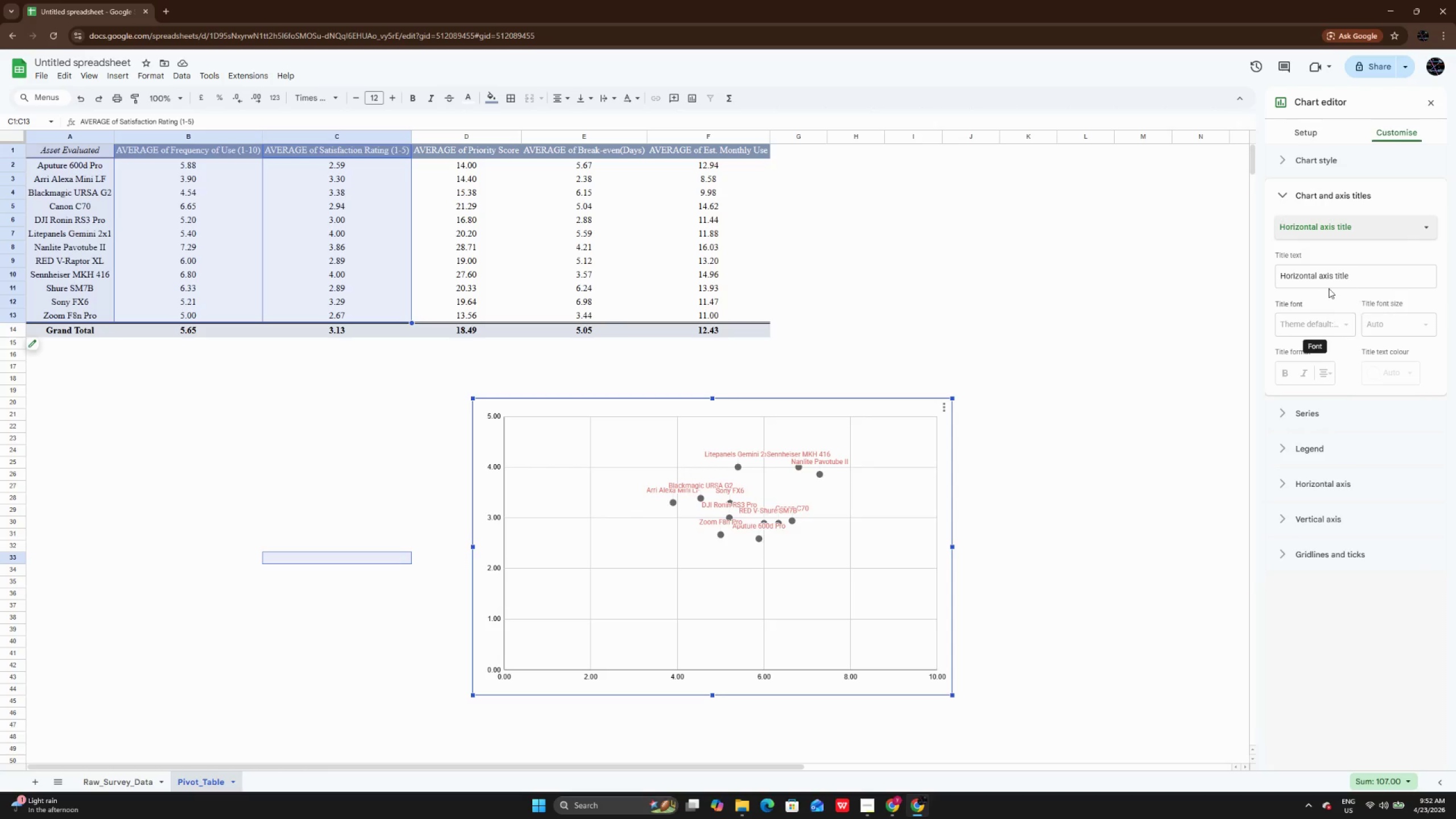 
left_click([1329, 279])
 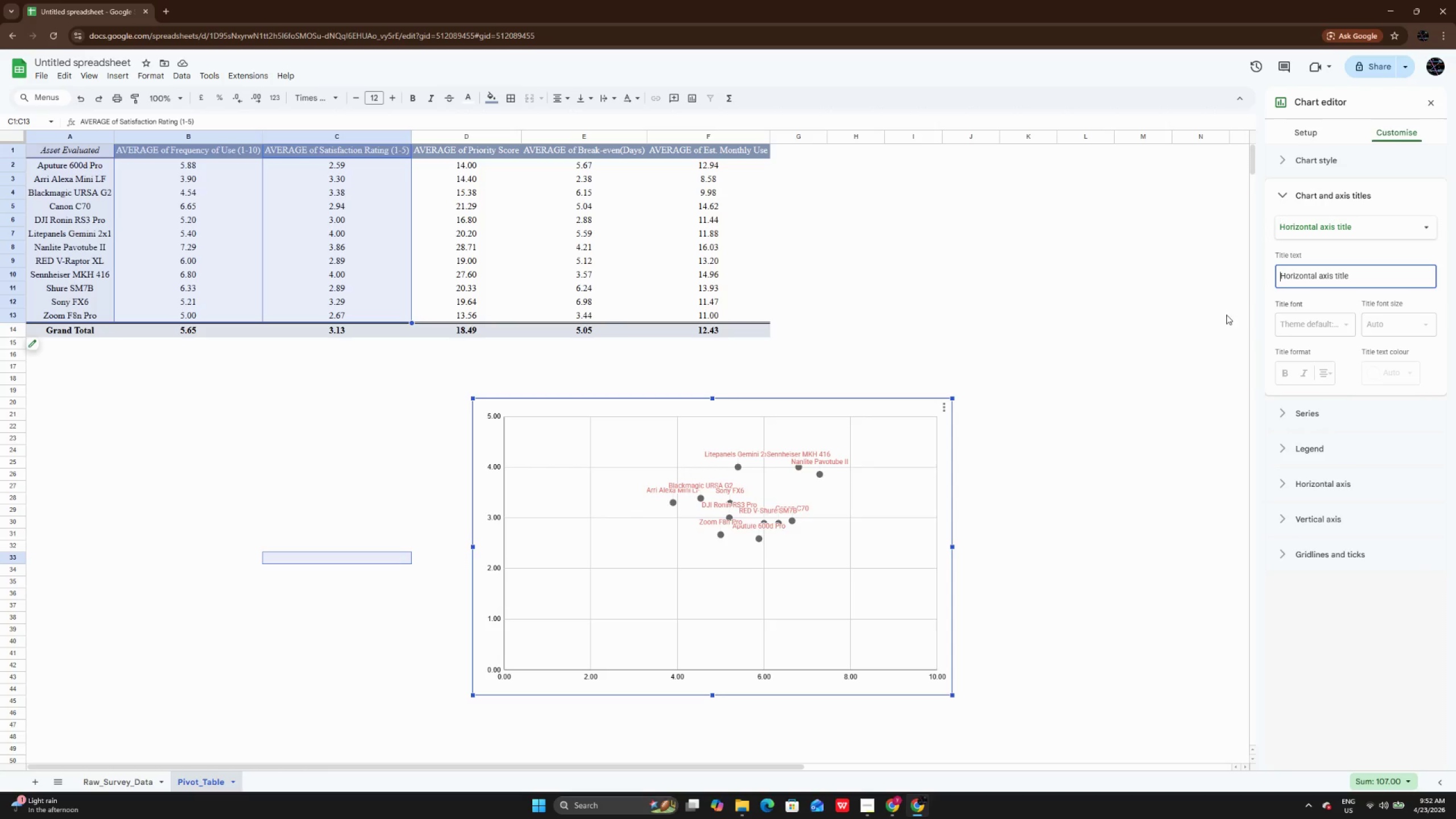 
wait(5.94)
 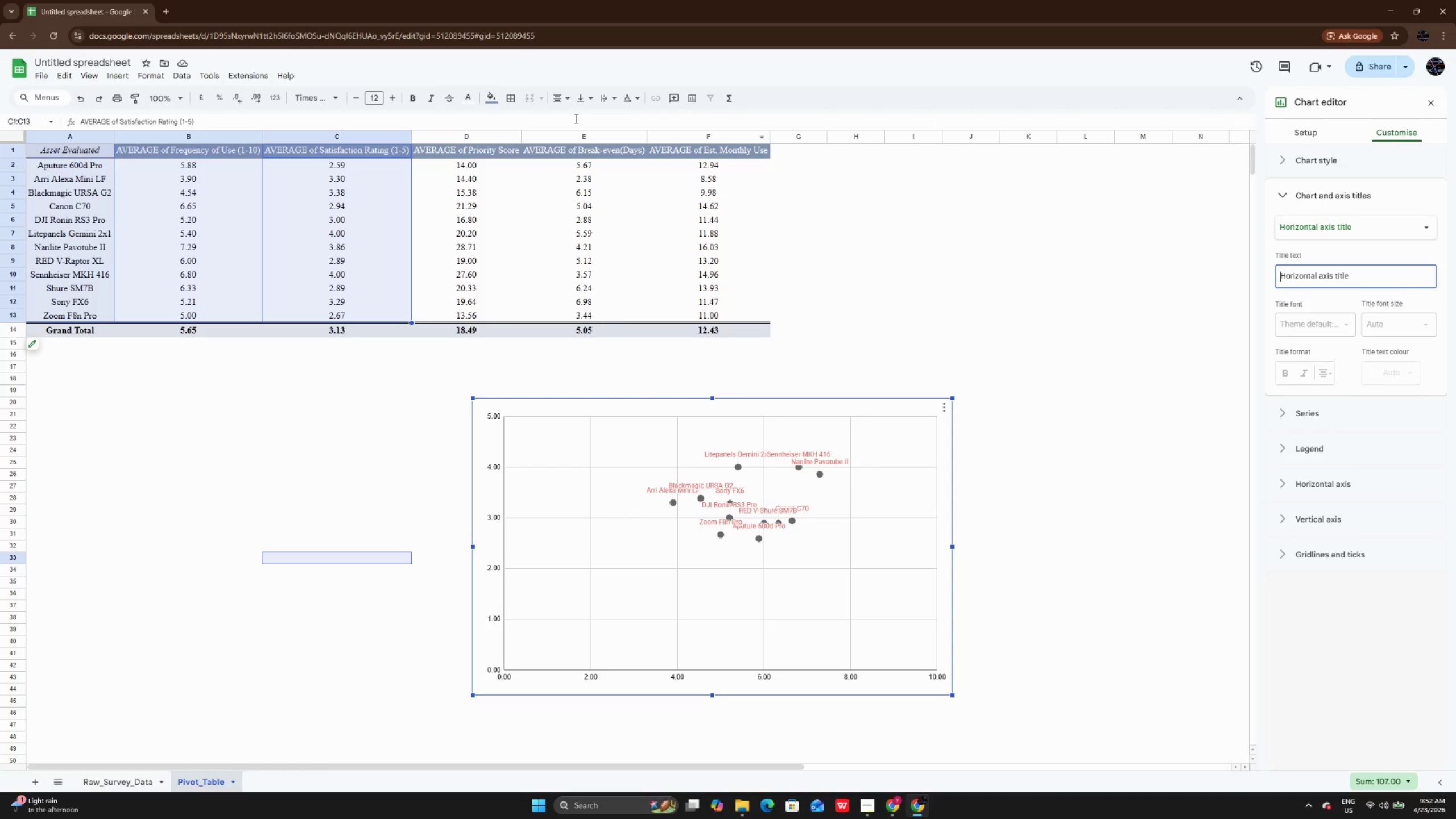 
left_click([992, 300])
 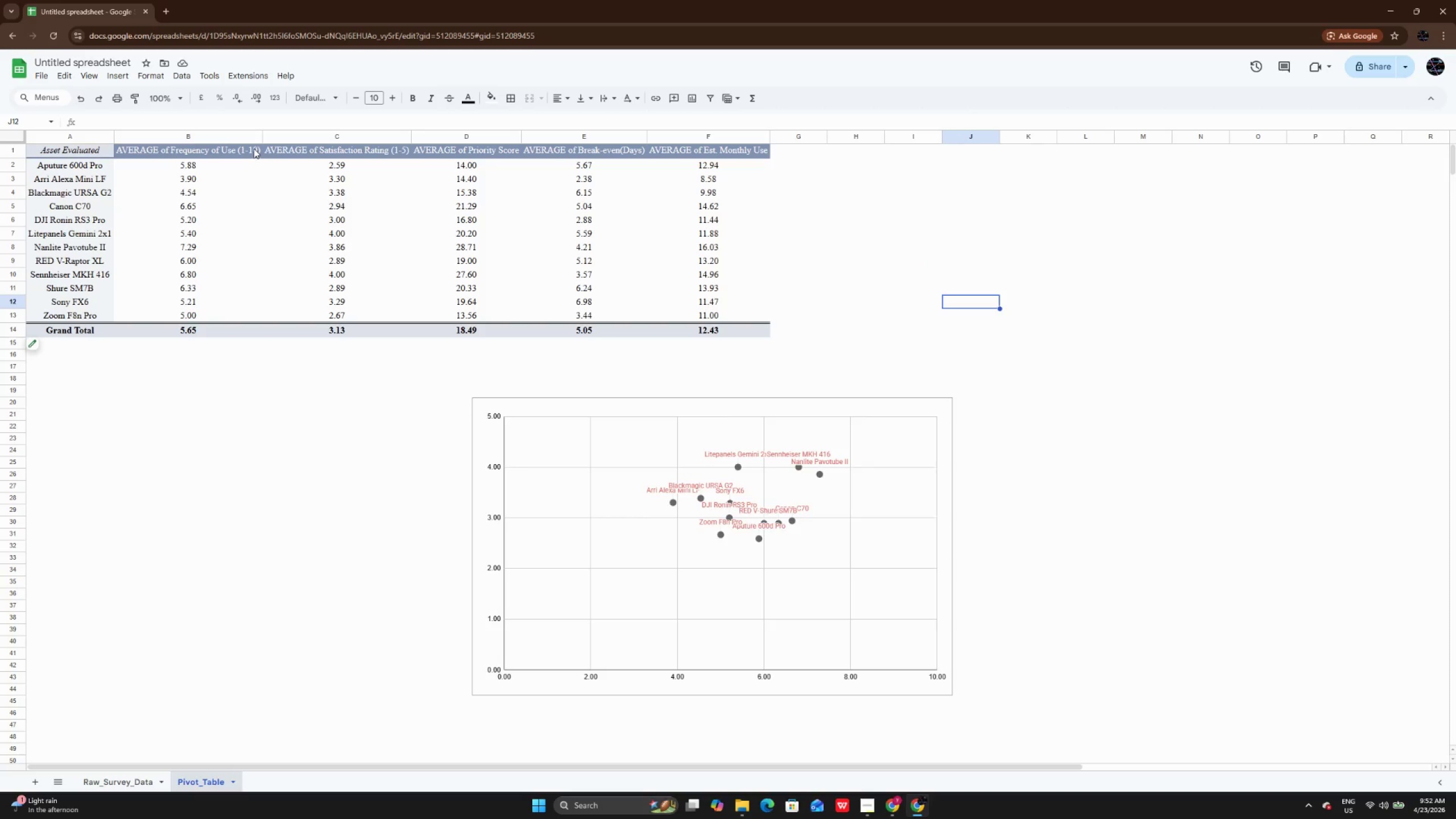 
double_click([142, 150])
 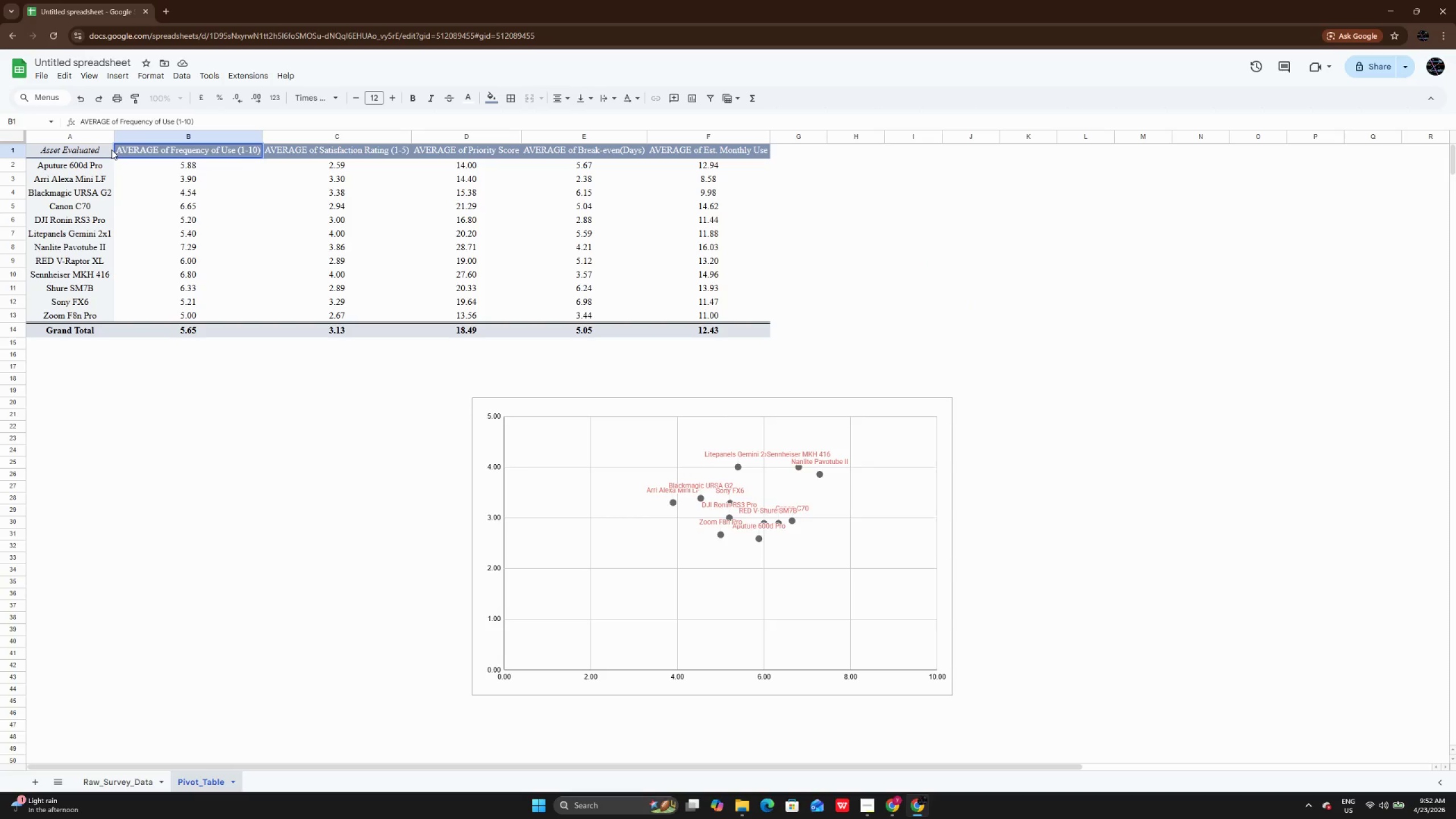 
left_click_drag(start_coordinate=[114, 150], to_coordinate=[126, 150])
 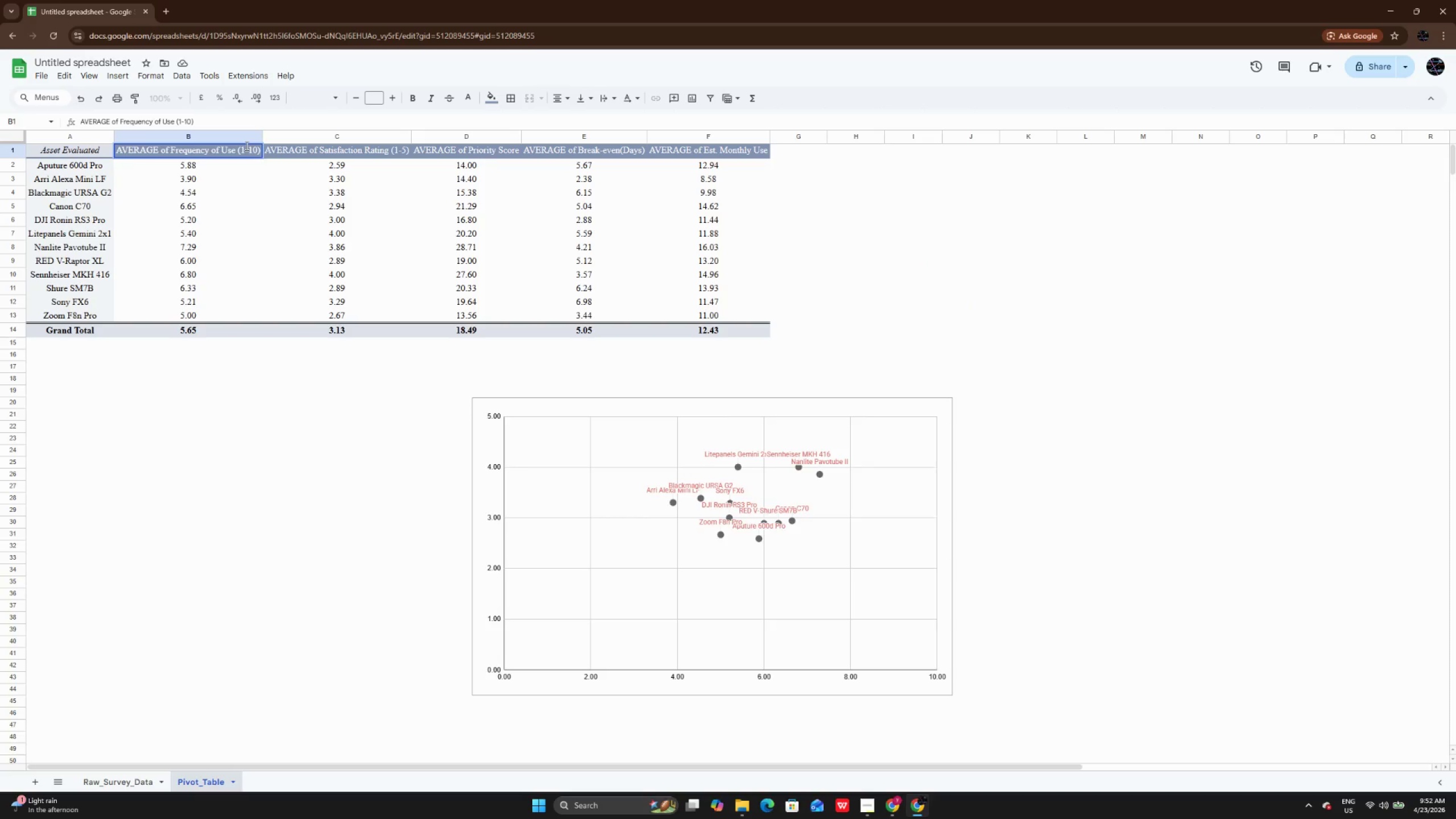 
key(Control+A)
 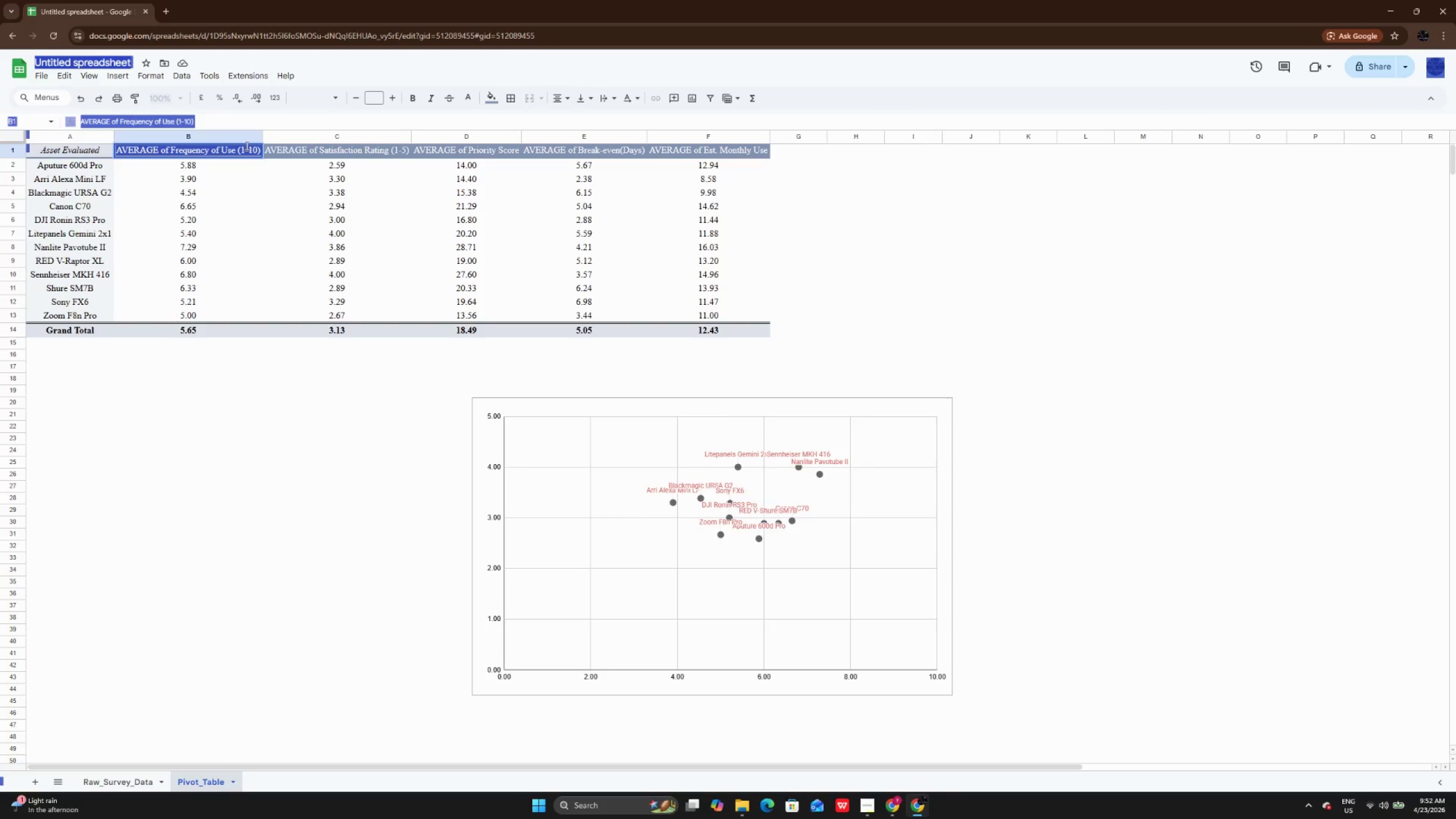 
key(Control+C)
 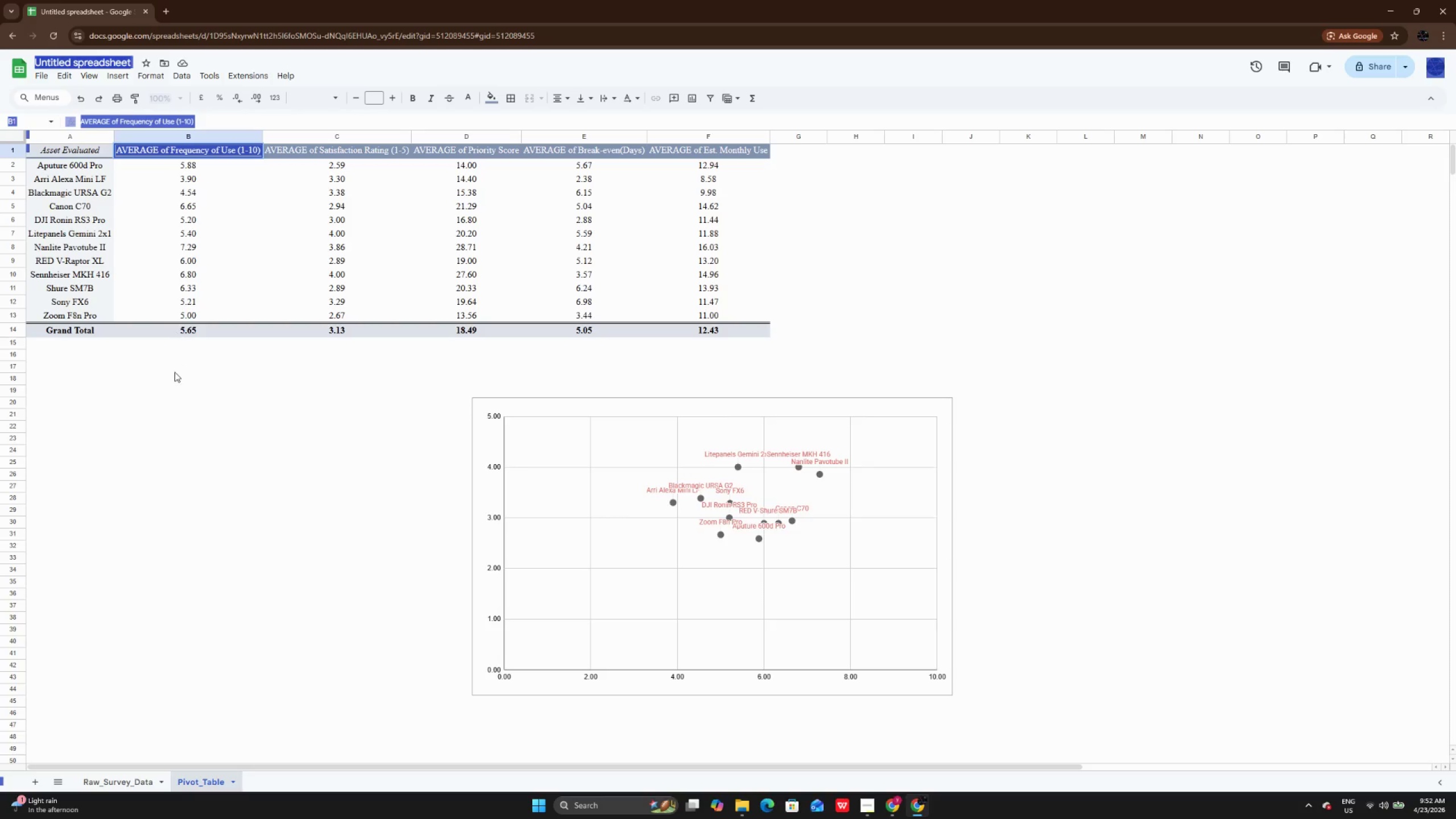 
left_click([175, 372])
 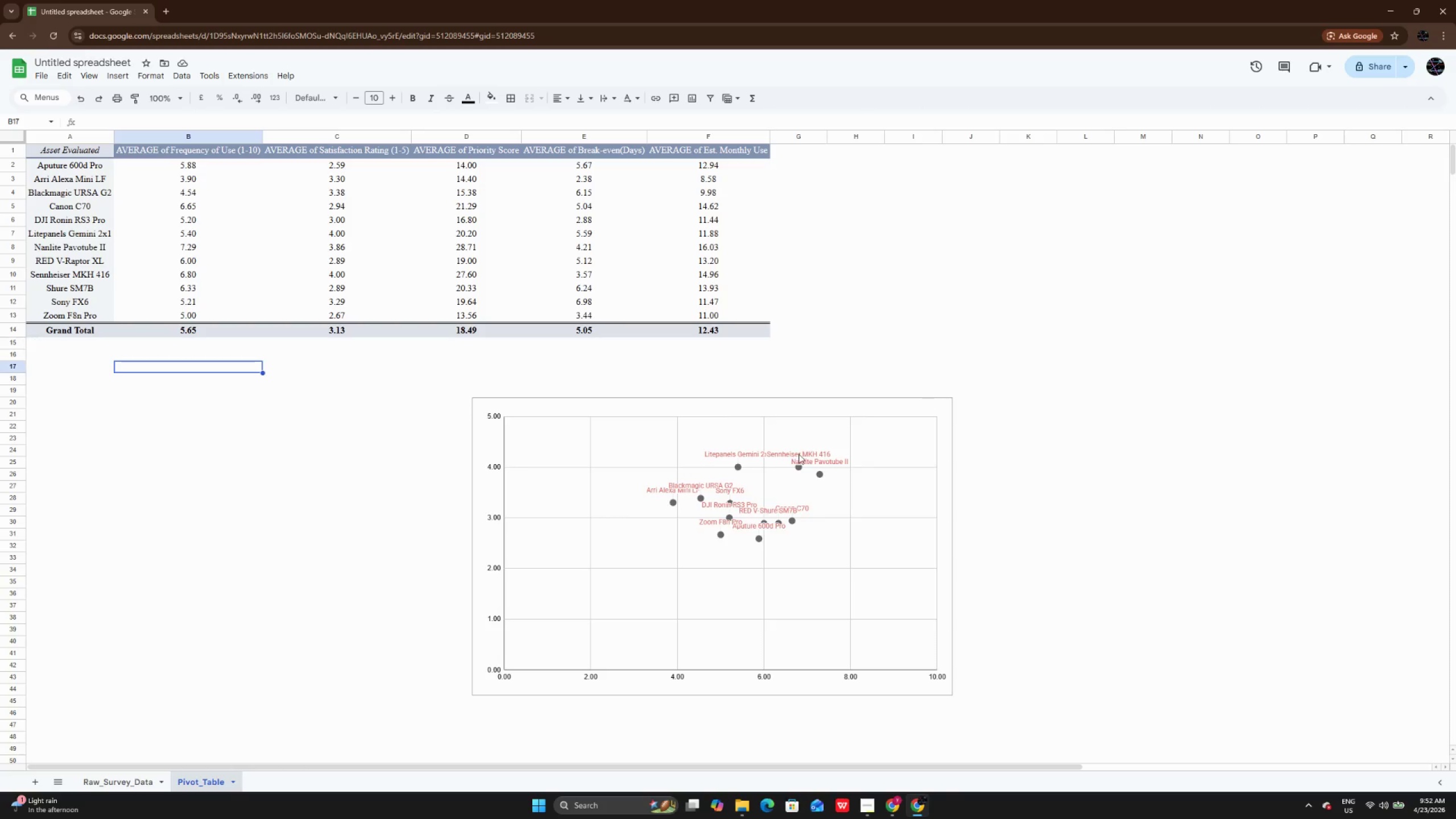 
left_click([804, 452])
 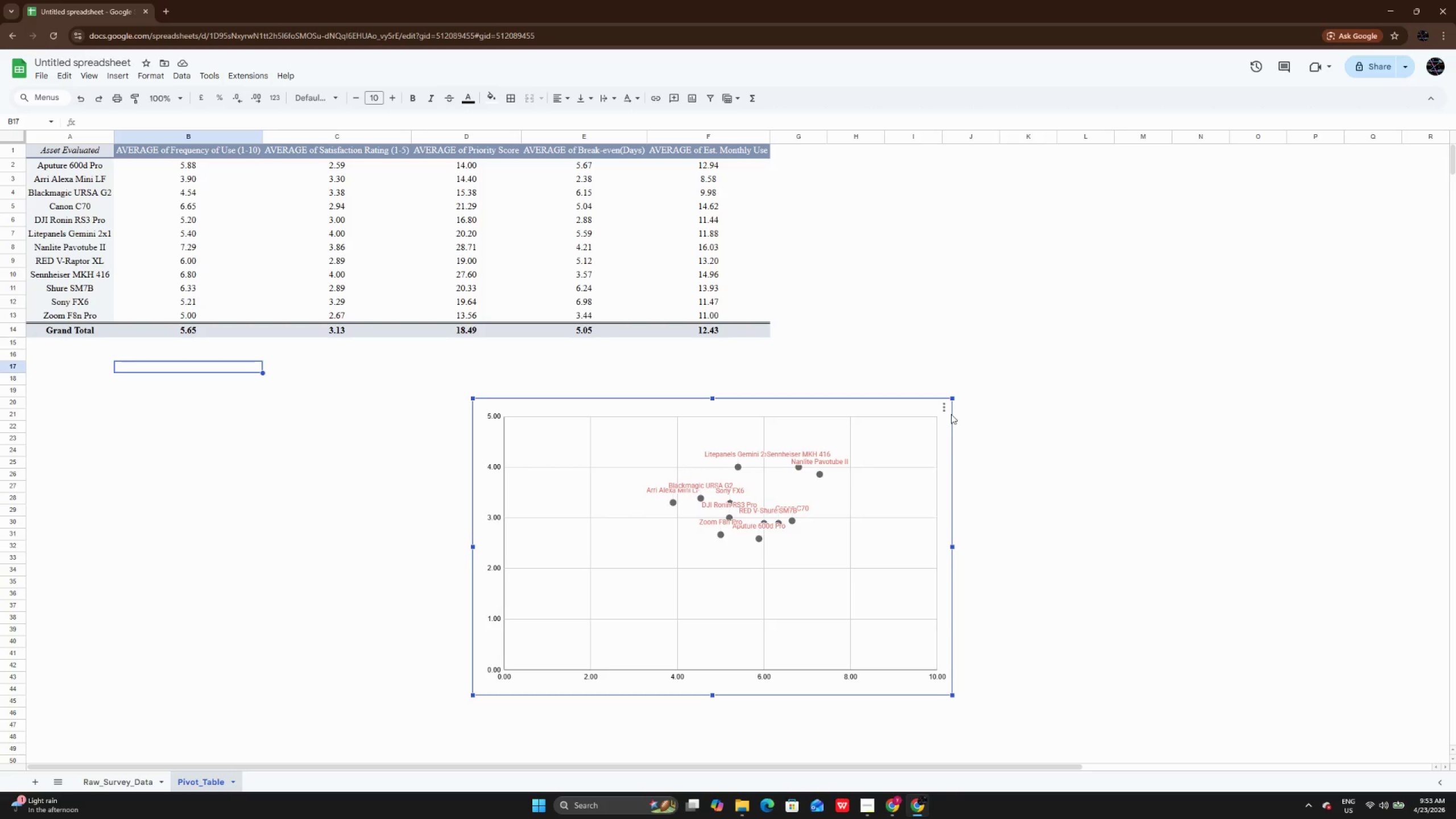 
left_click([943, 408])
 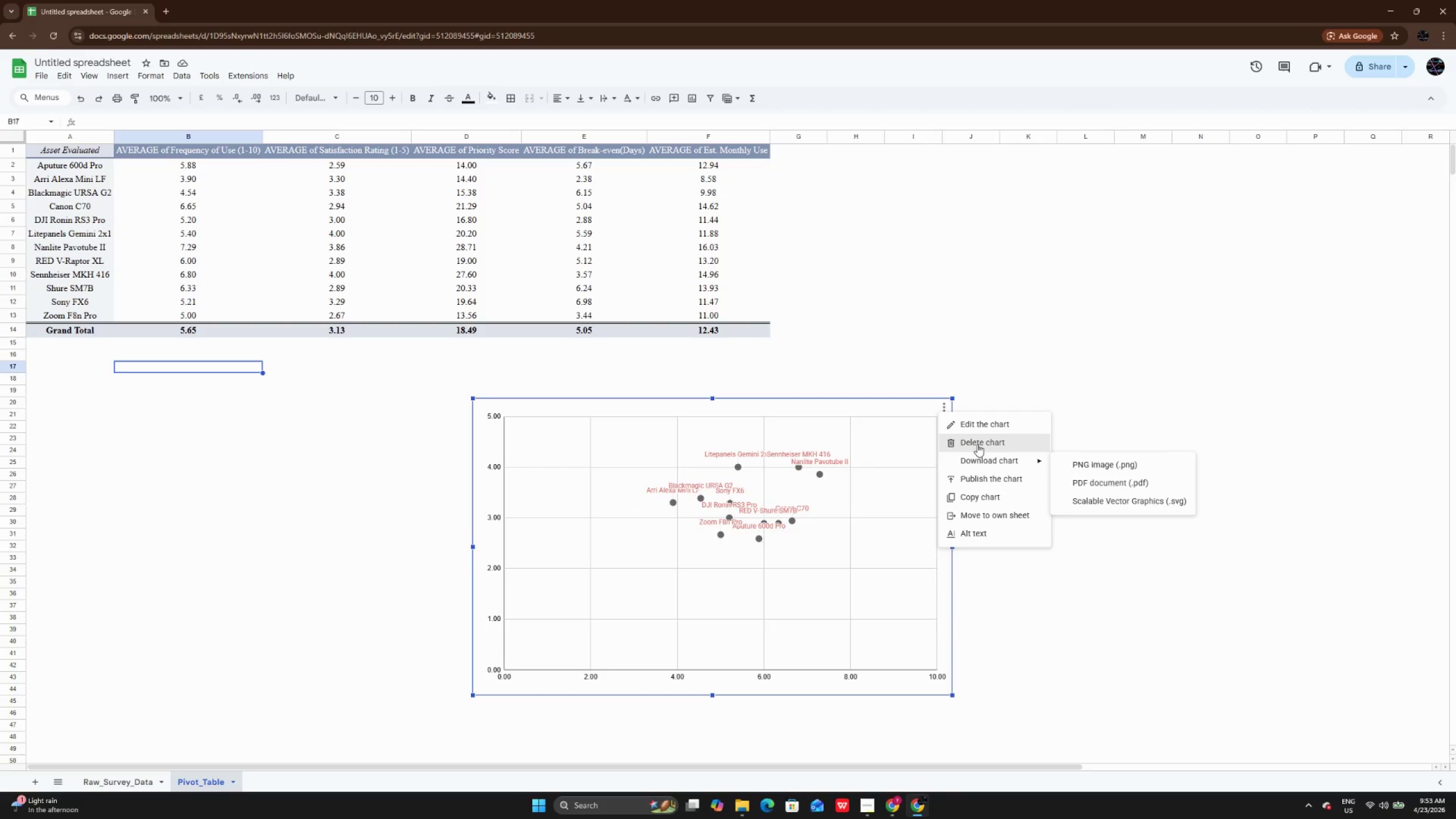 
left_click([982, 429])
 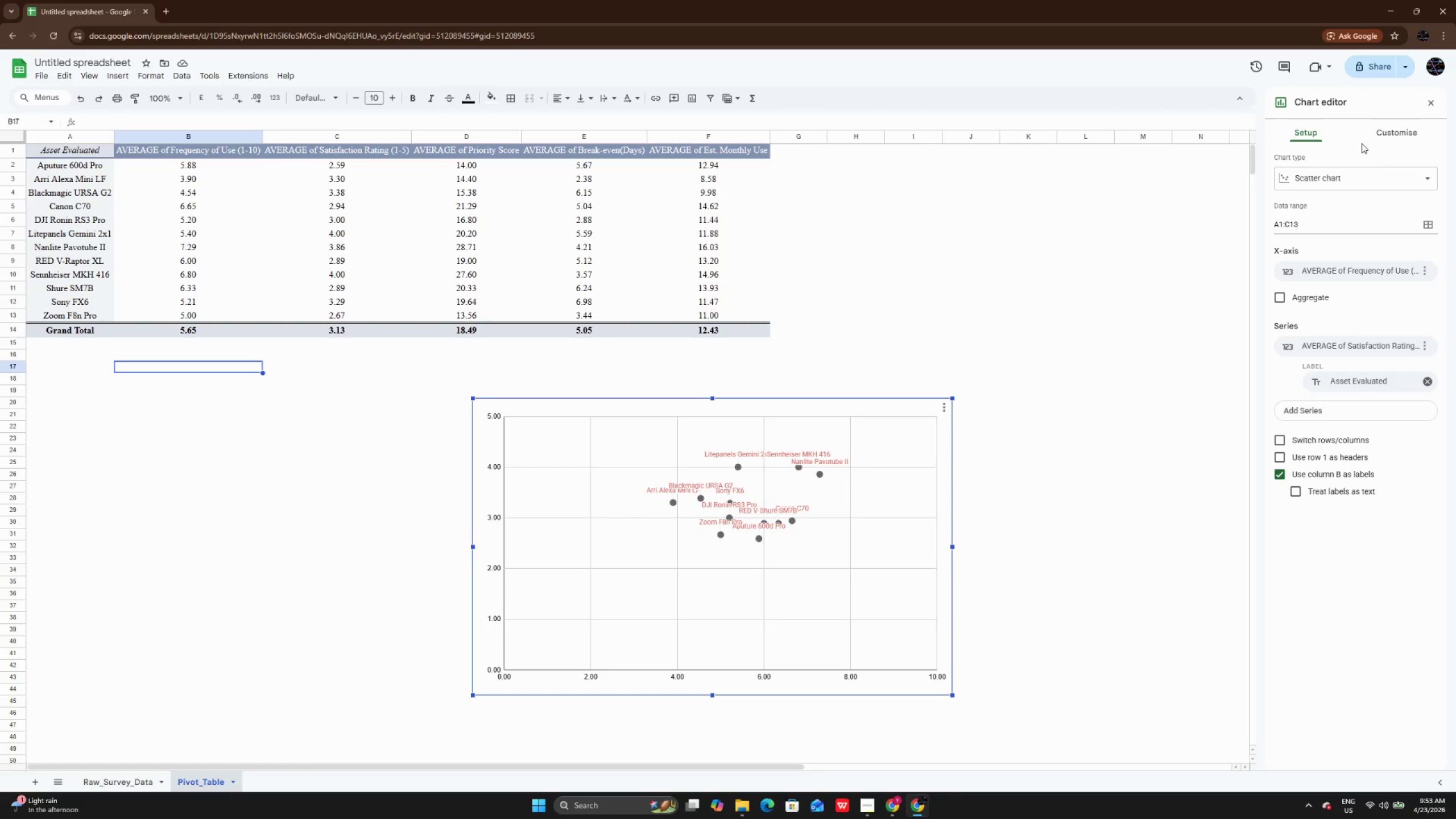 
left_click([1395, 136])
 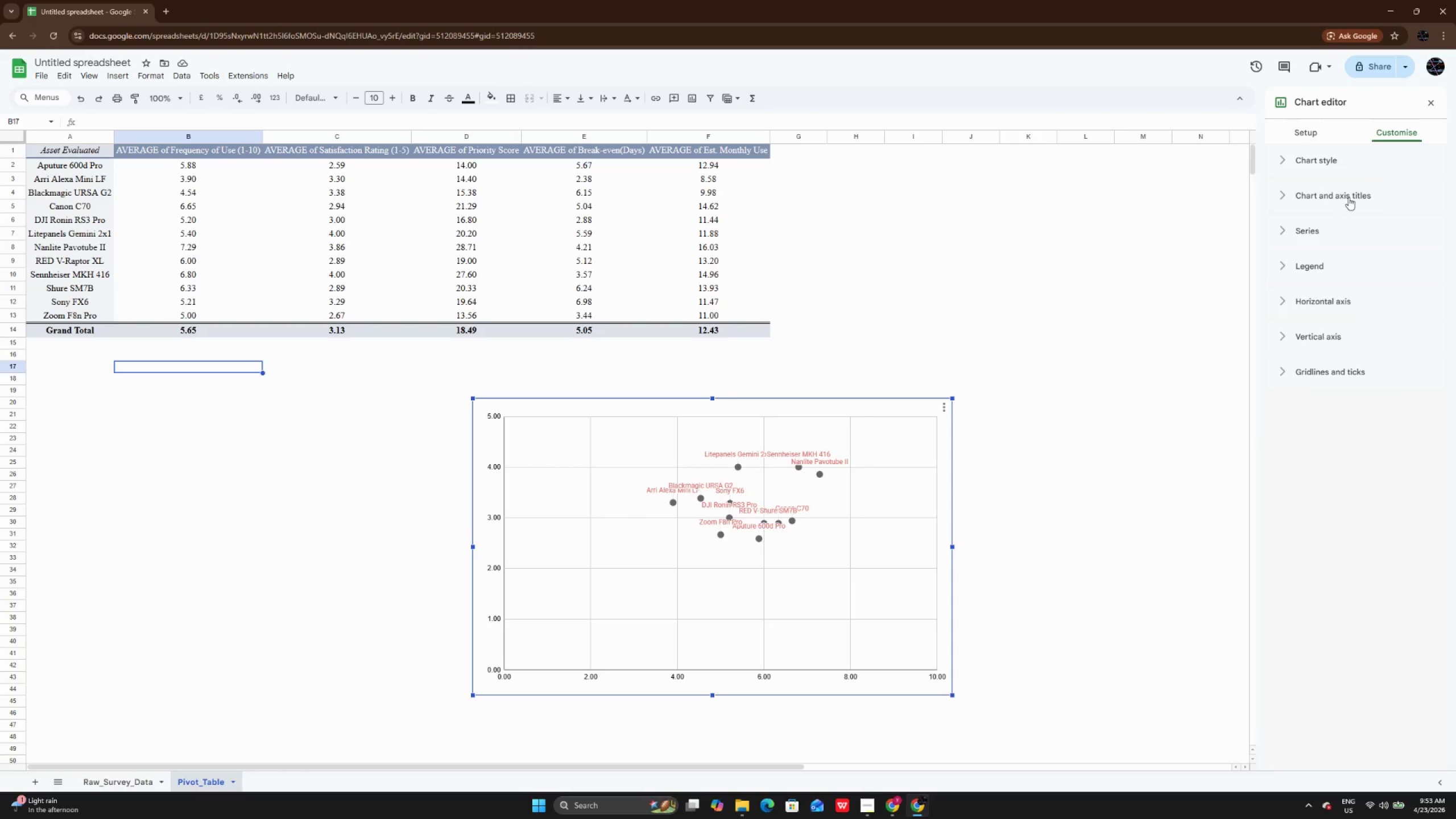 
left_click([1349, 197])
 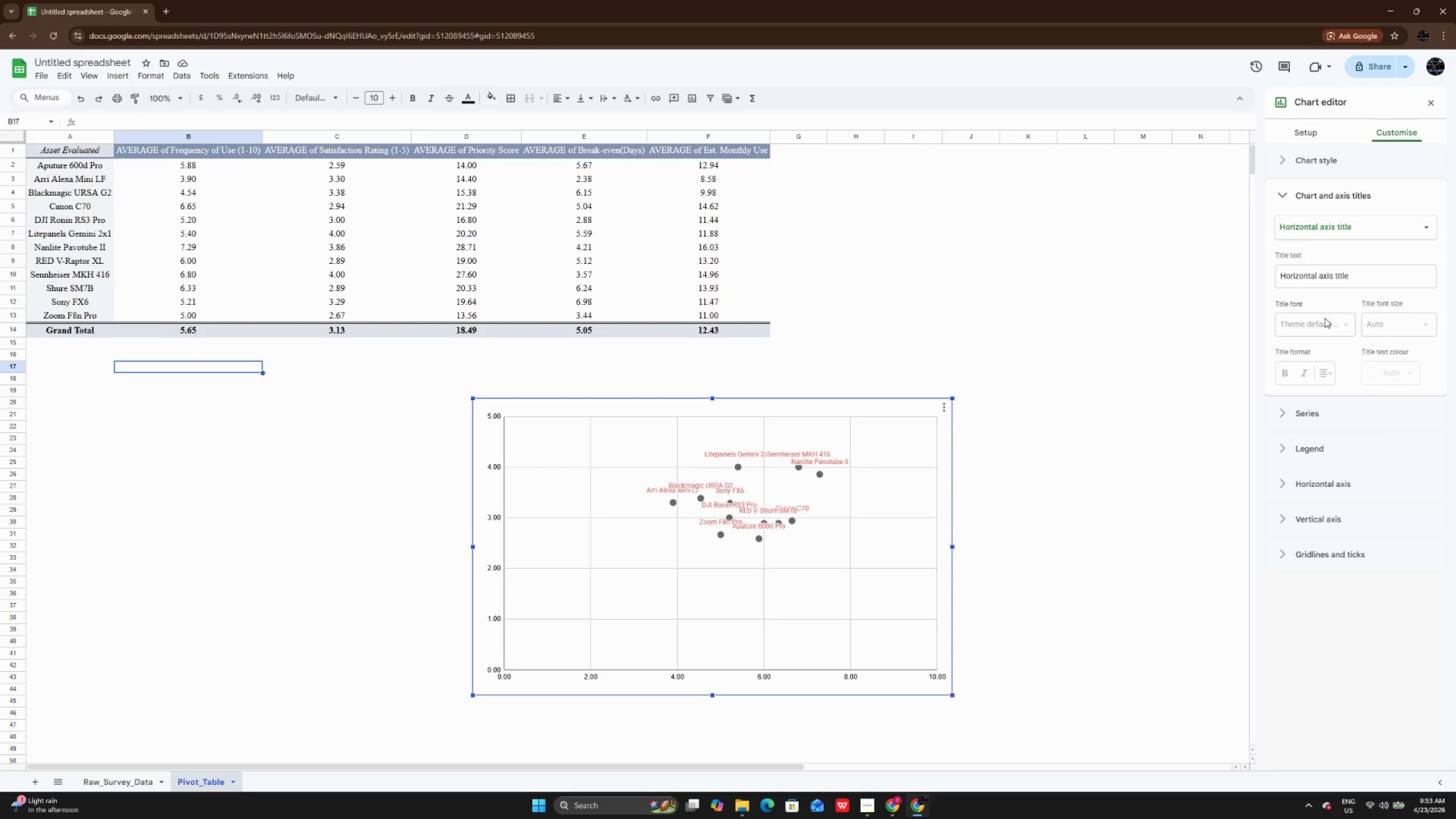 
double_click([1310, 322])
 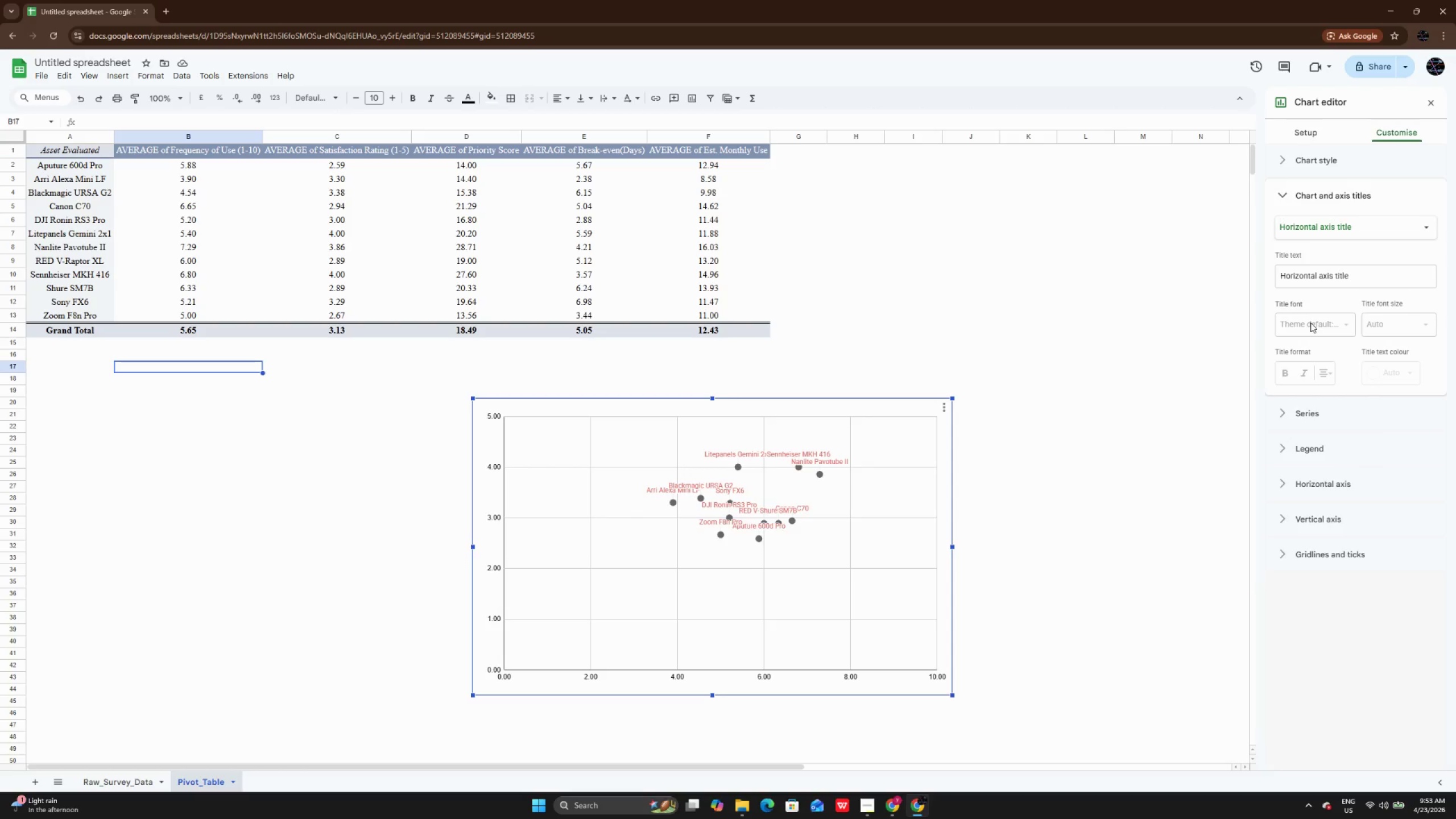 
triple_click([1310, 322])
 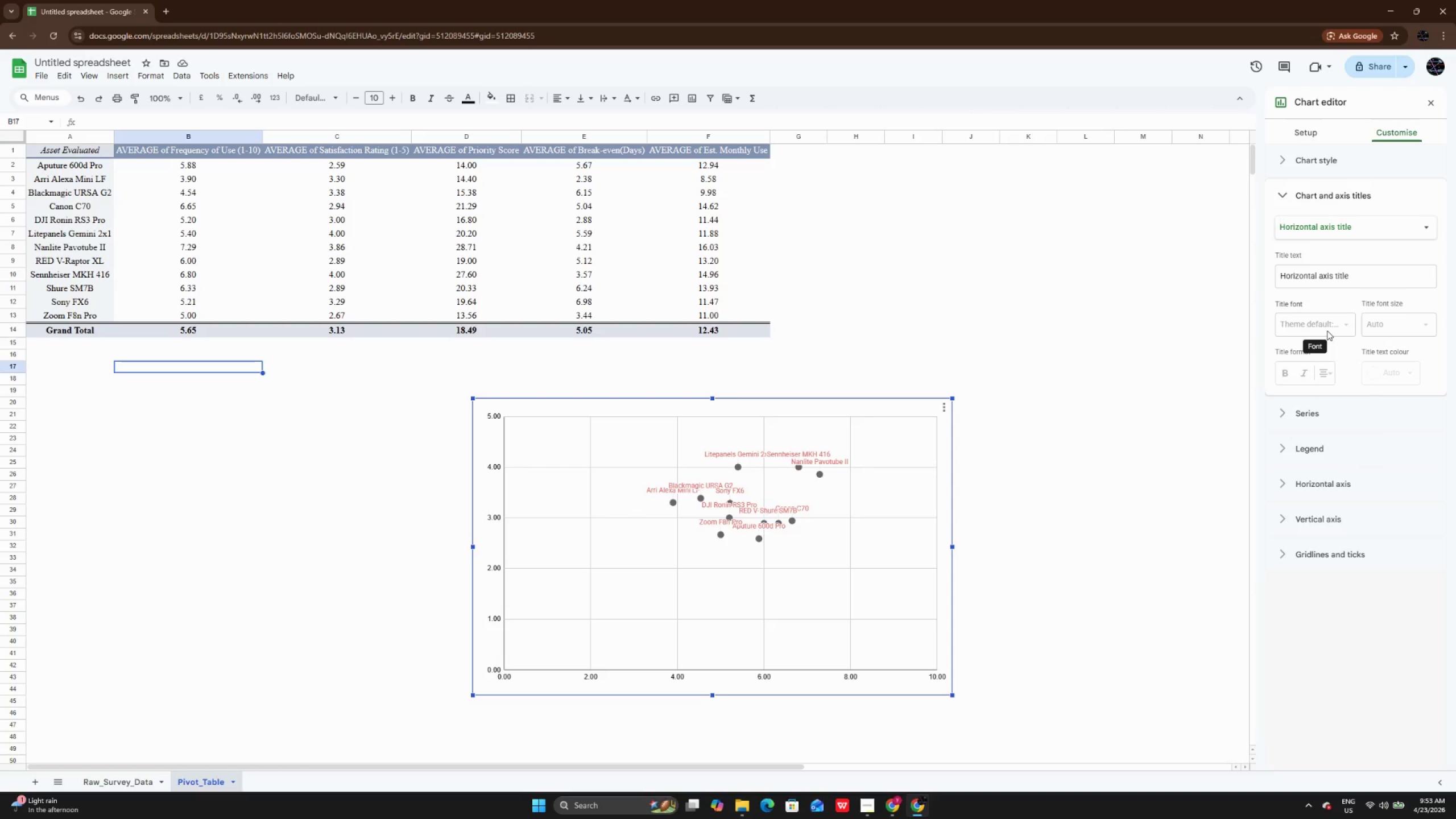 
left_click([1326, 328])
 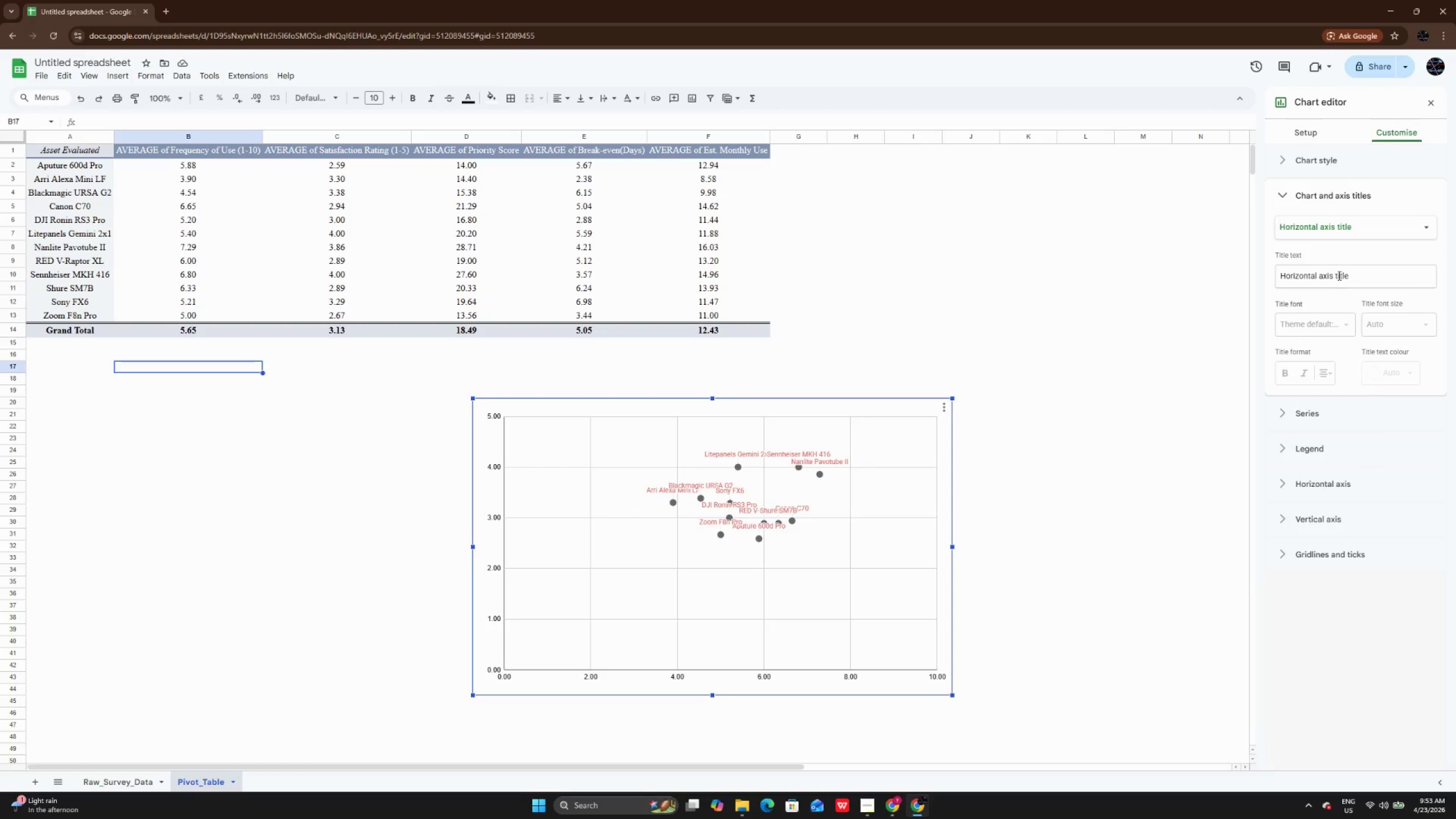 
left_click([1338, 275])
 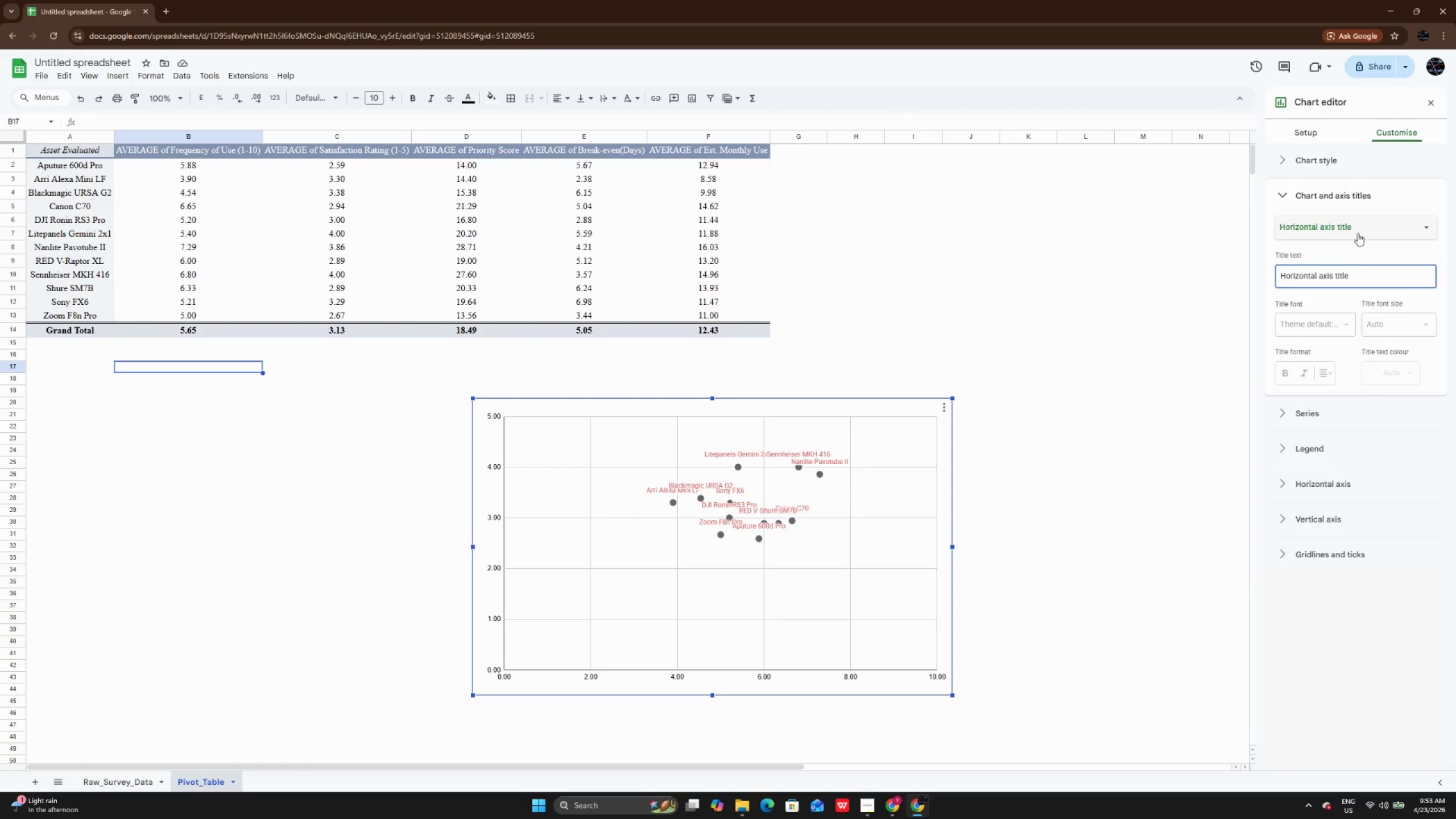 
left_click([1359, 231])
 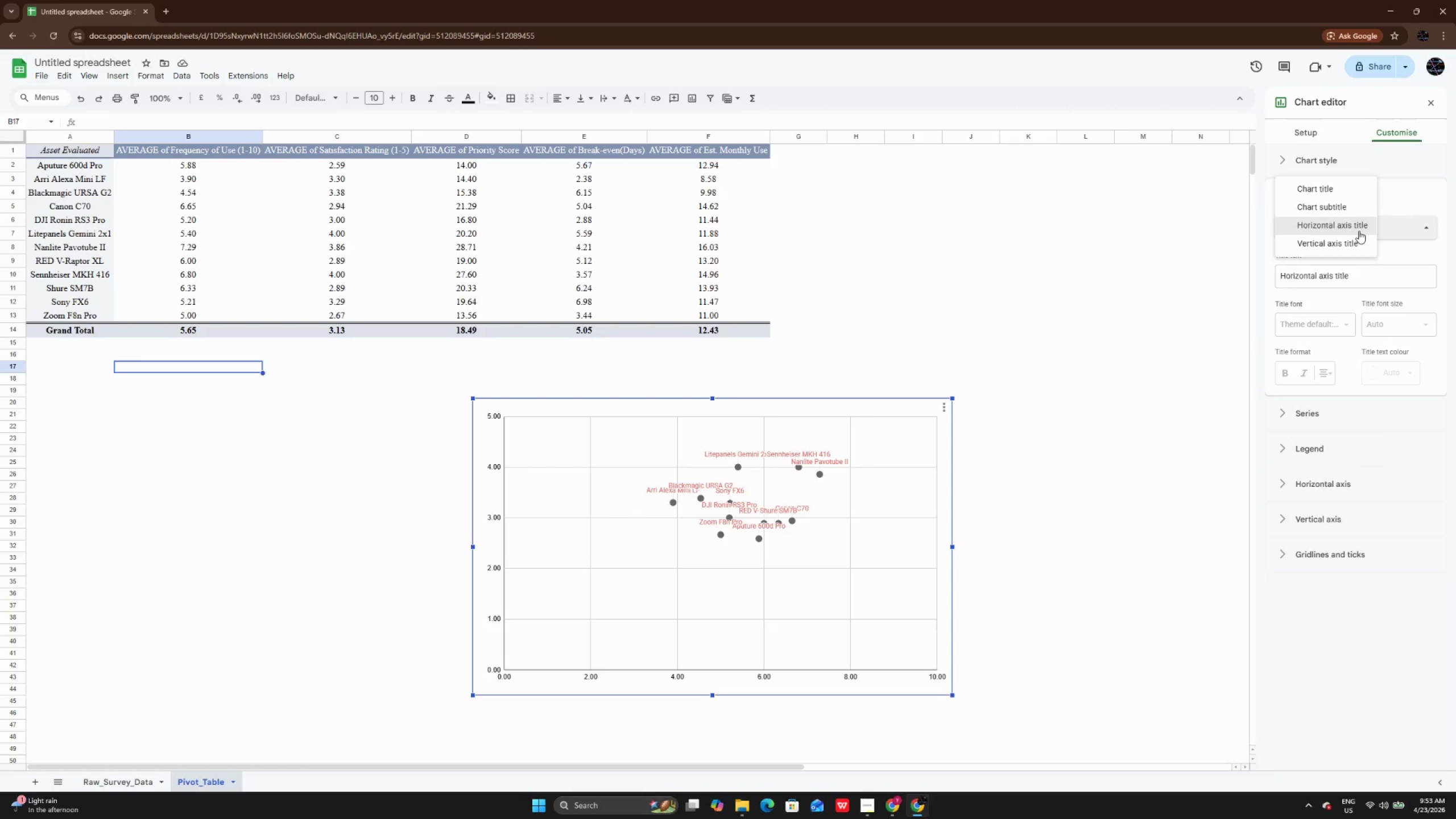 
left_click([1359, 231])
 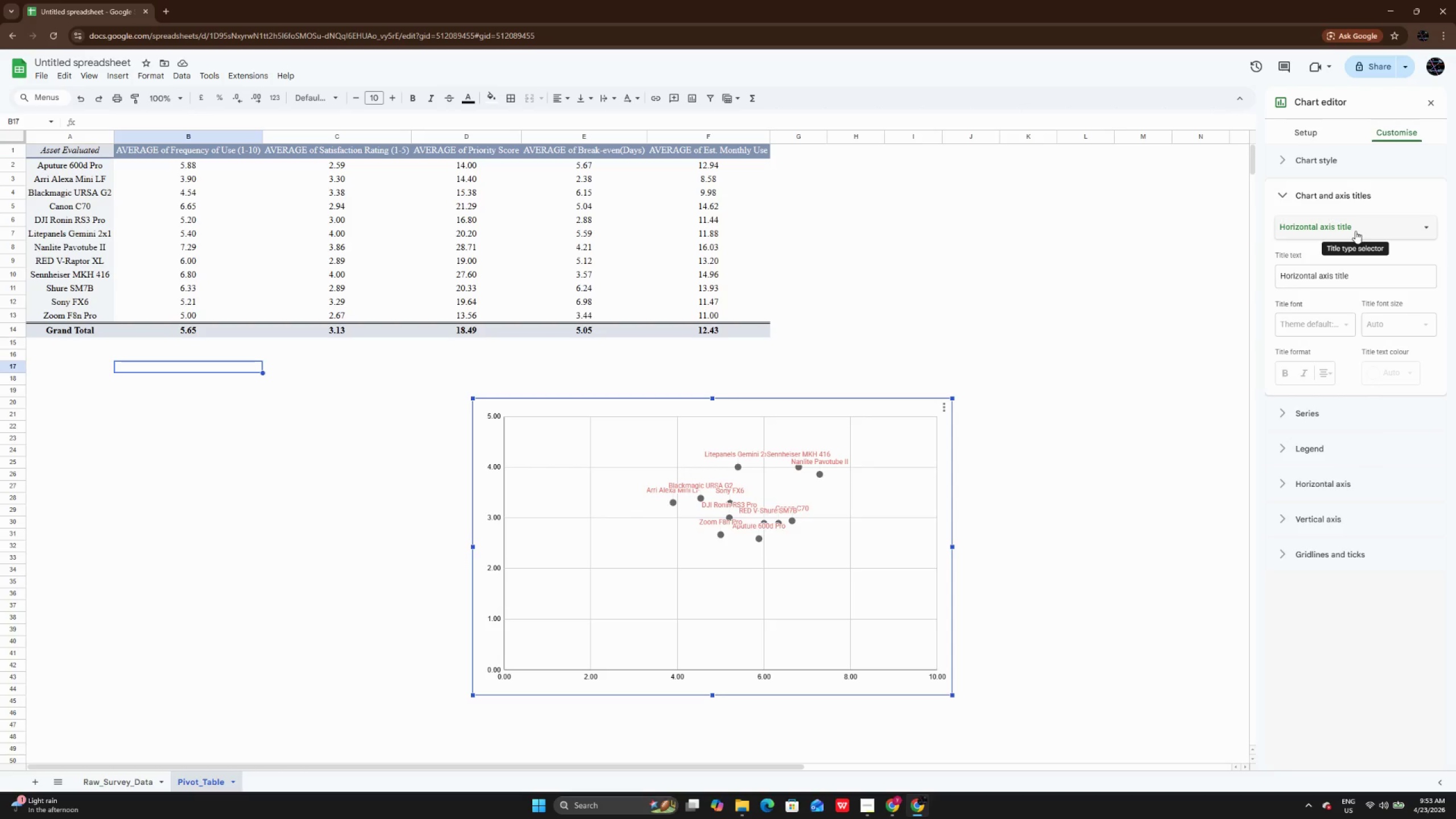 
left_click([933, 222])
 